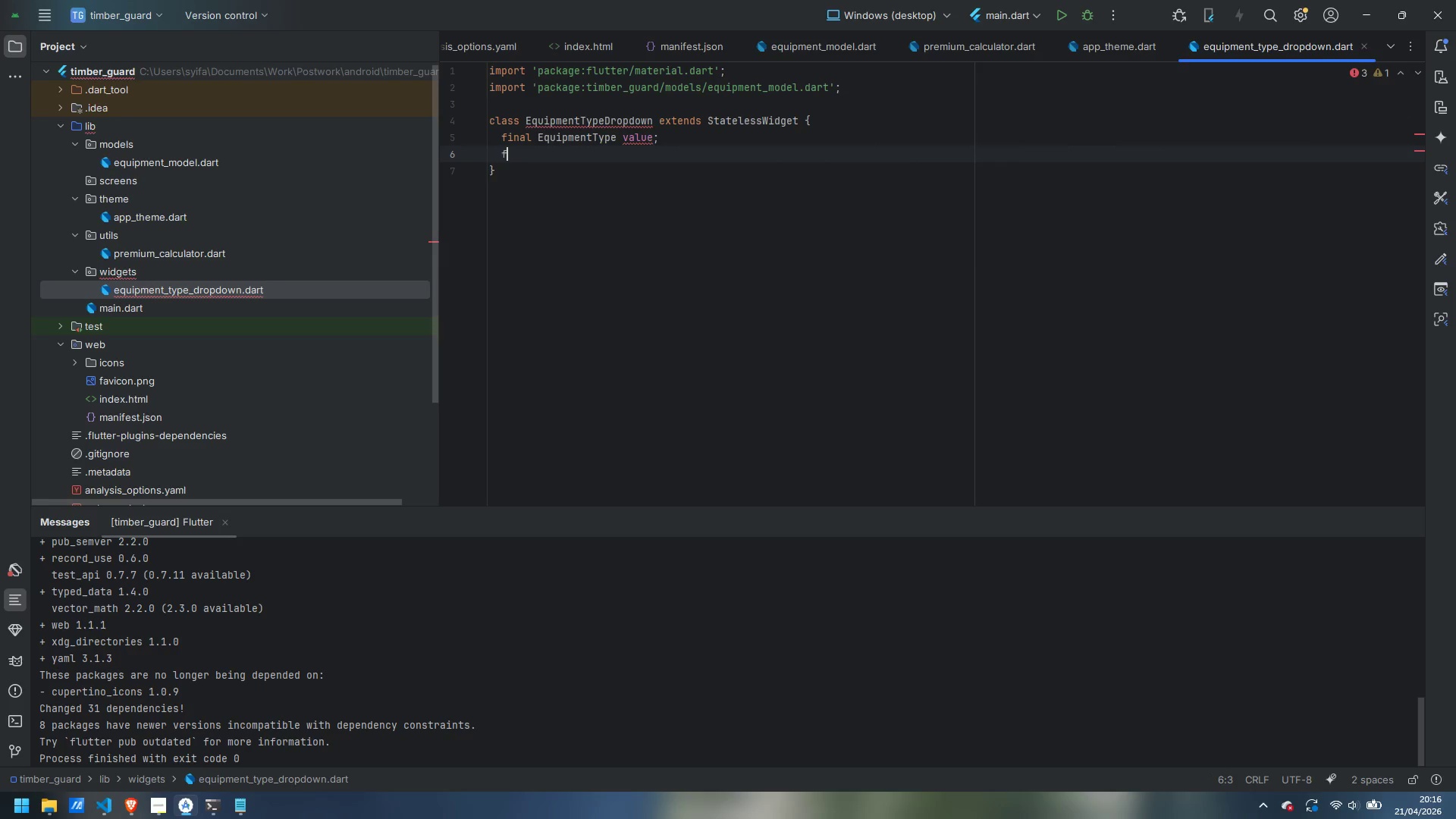 
type(final ValueChanged)
 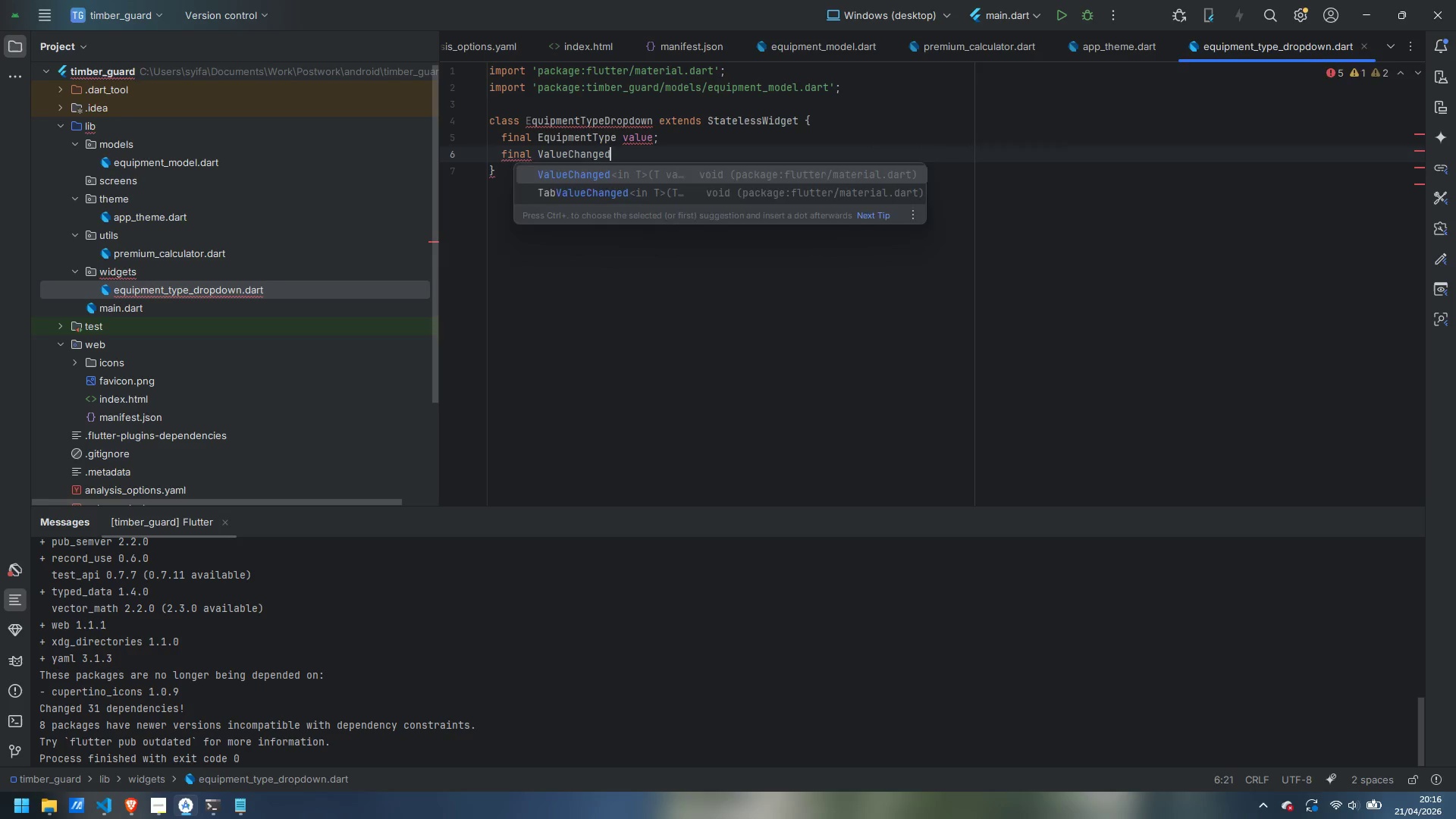 
key(Enter)
 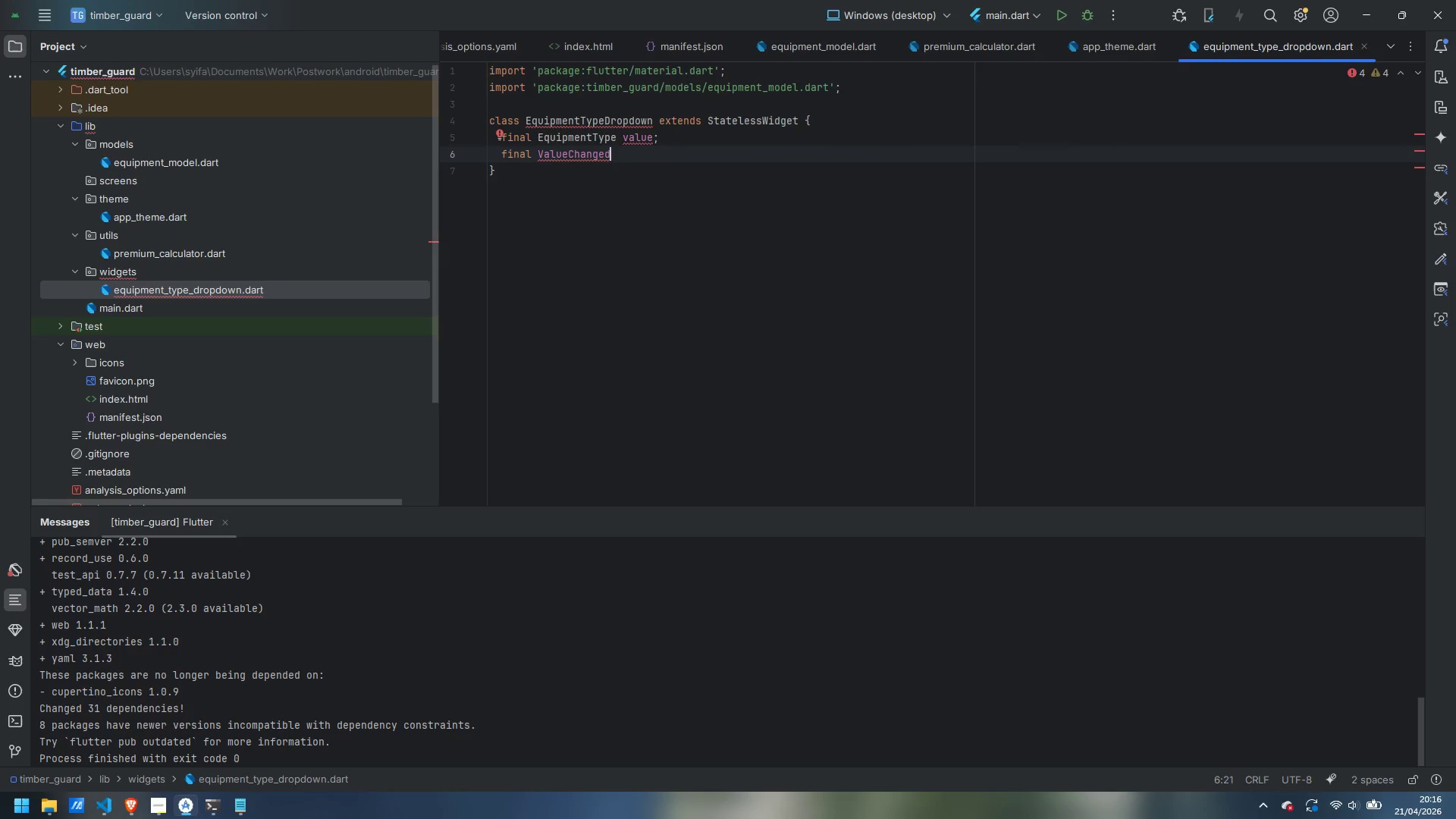 
type(<Qeui)
 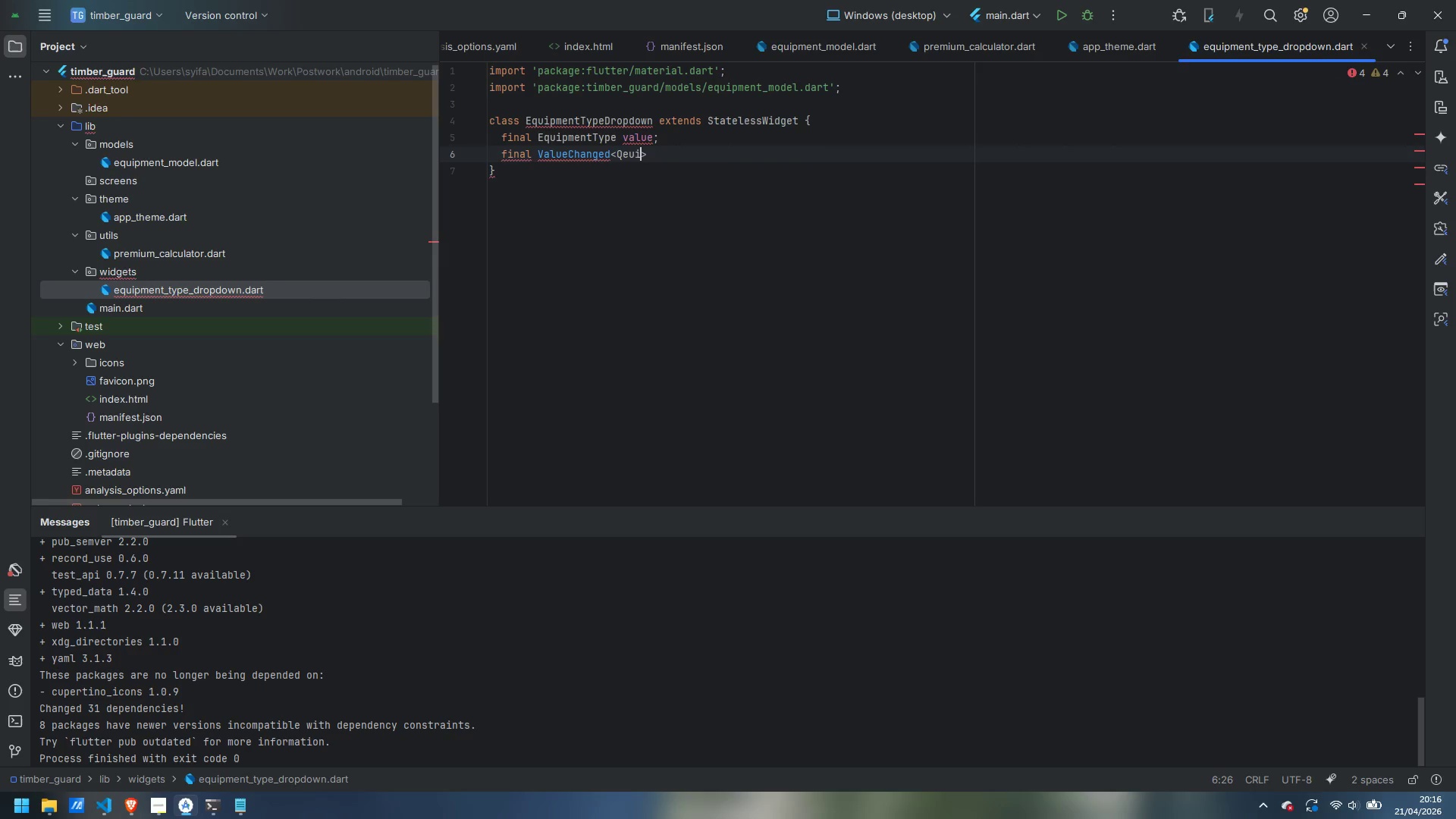 
key(Control+ControlLeft)
 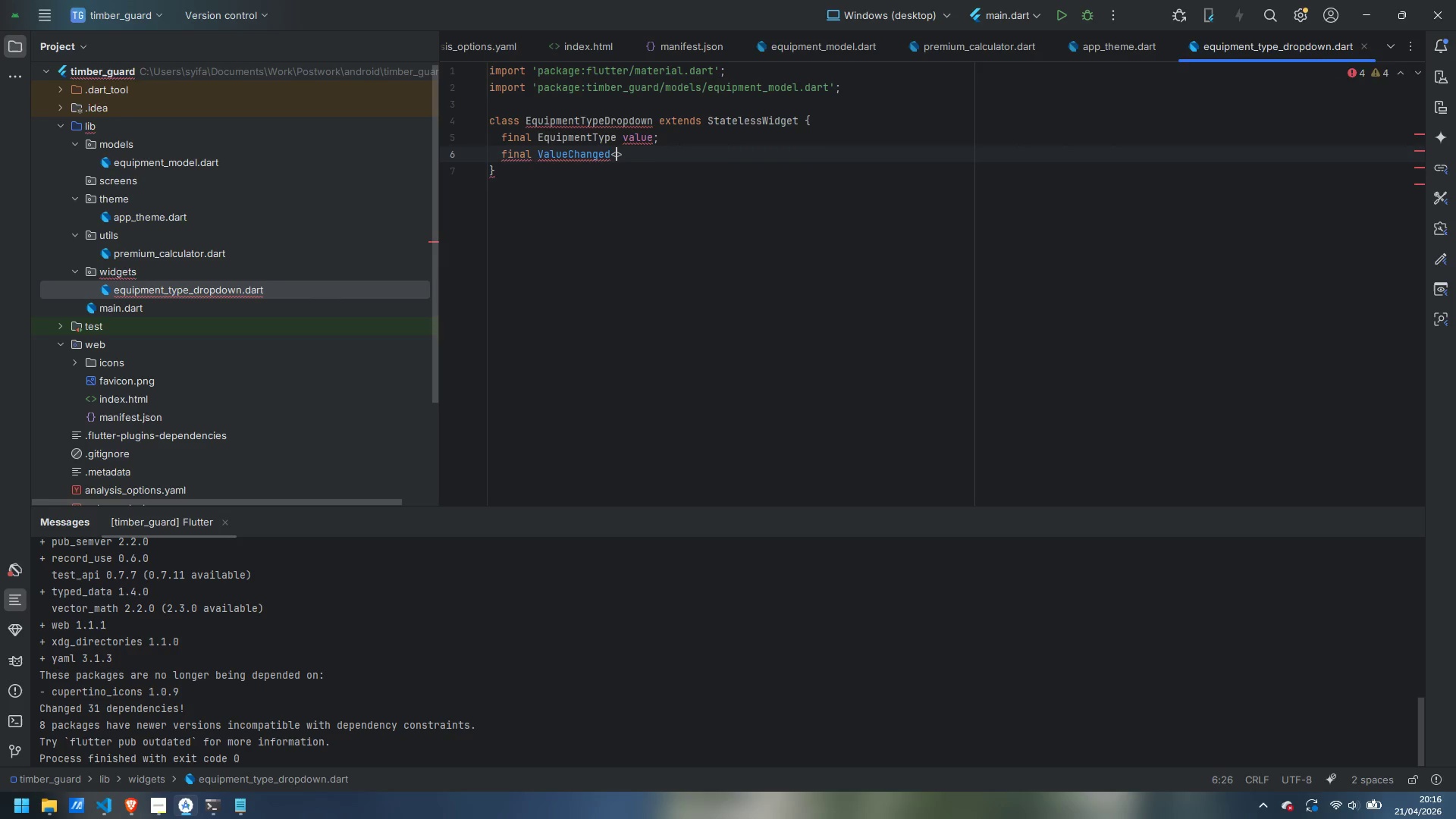 
key(Control+Backspace)
 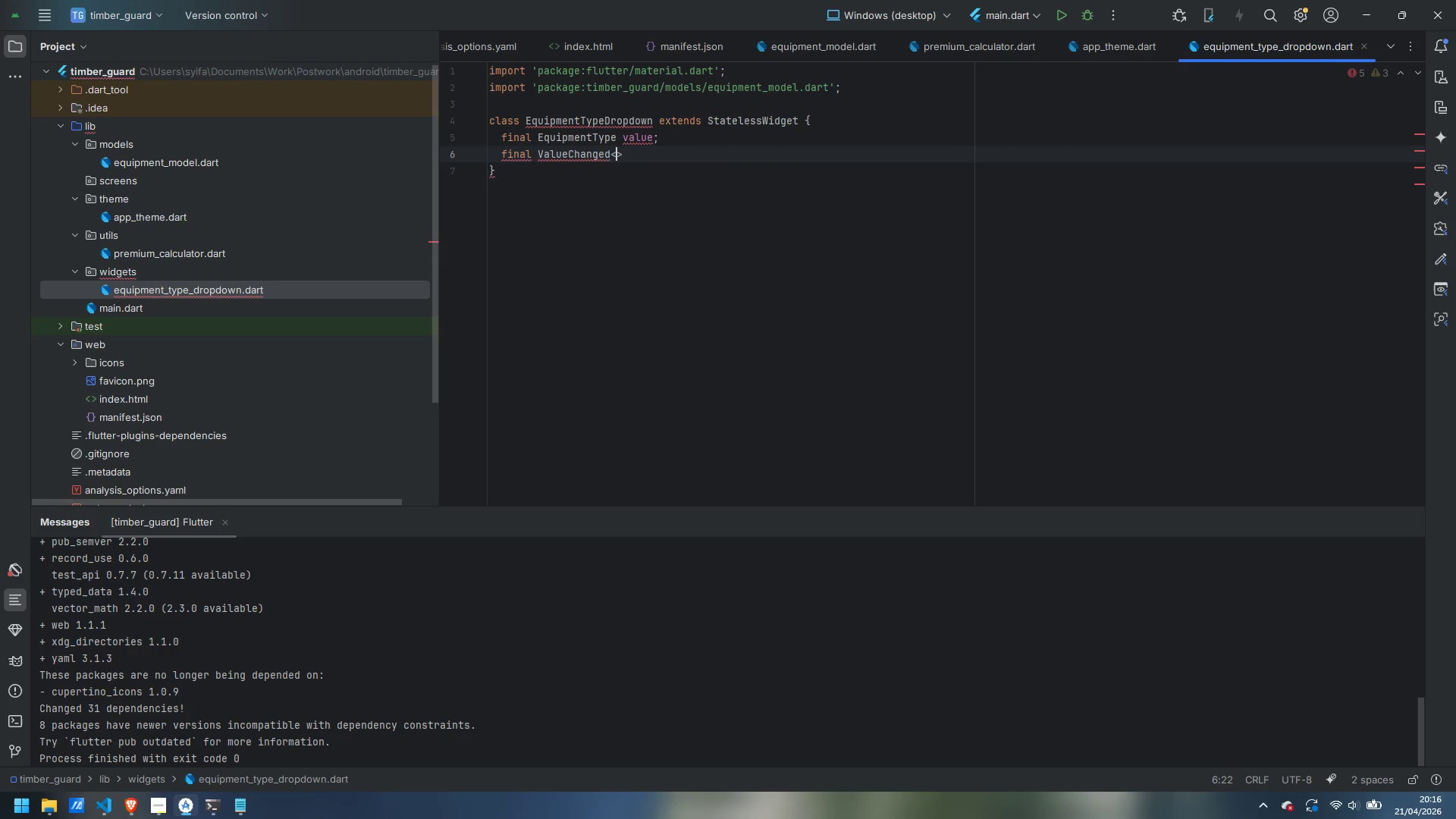 
type(EquipmentType)
 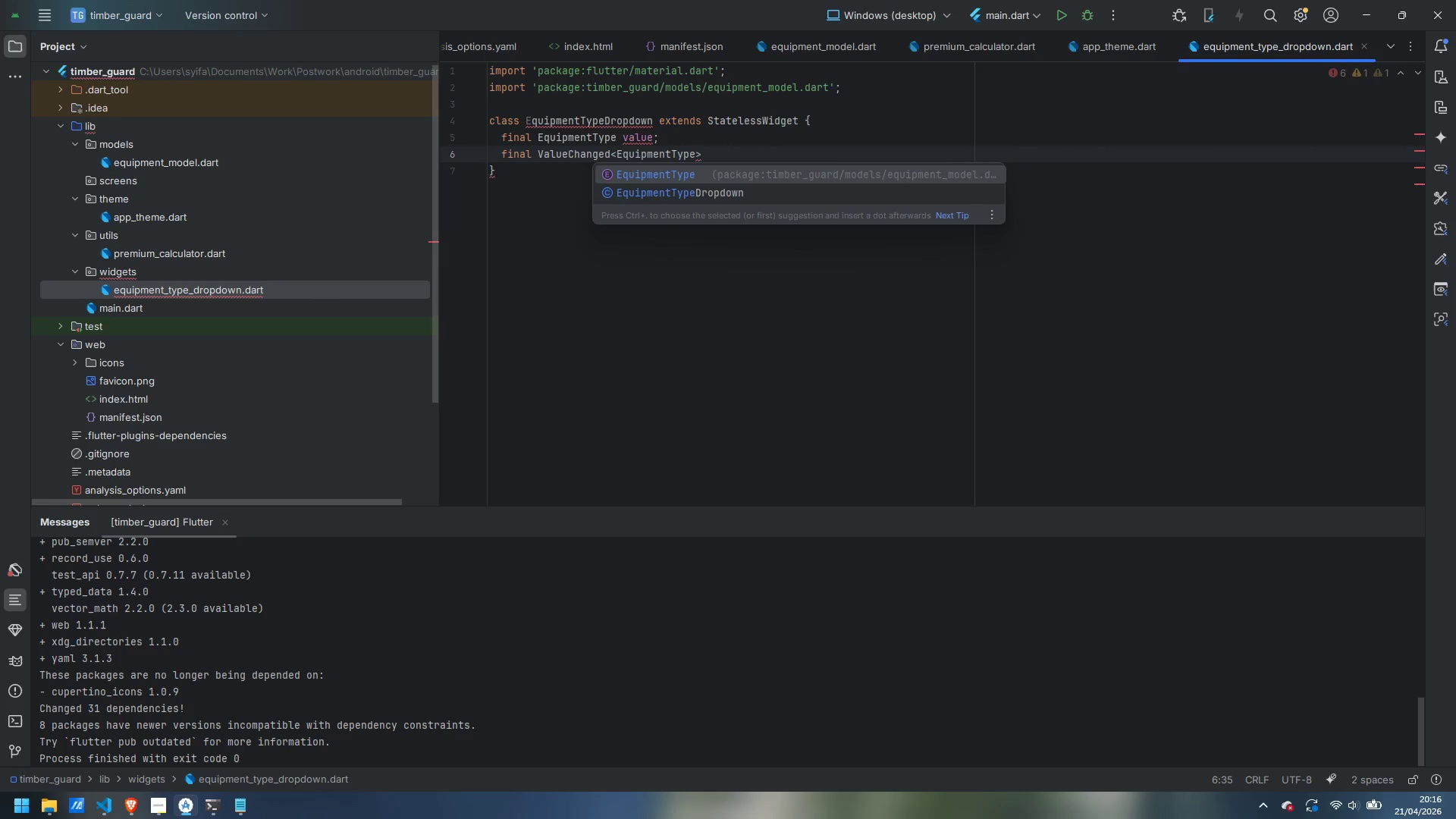 
key(ArrowRight)
 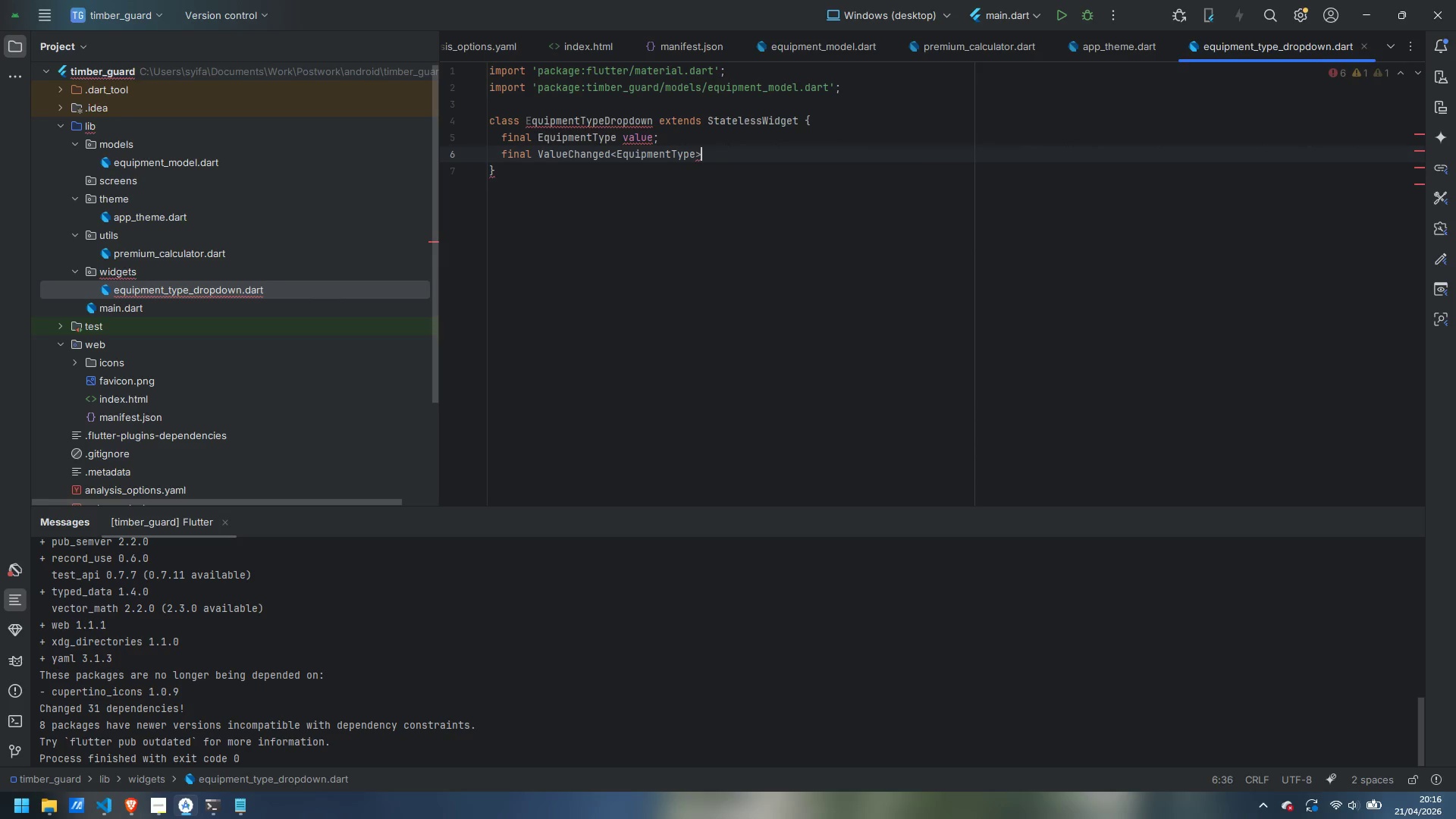 
type( onCHanged)
 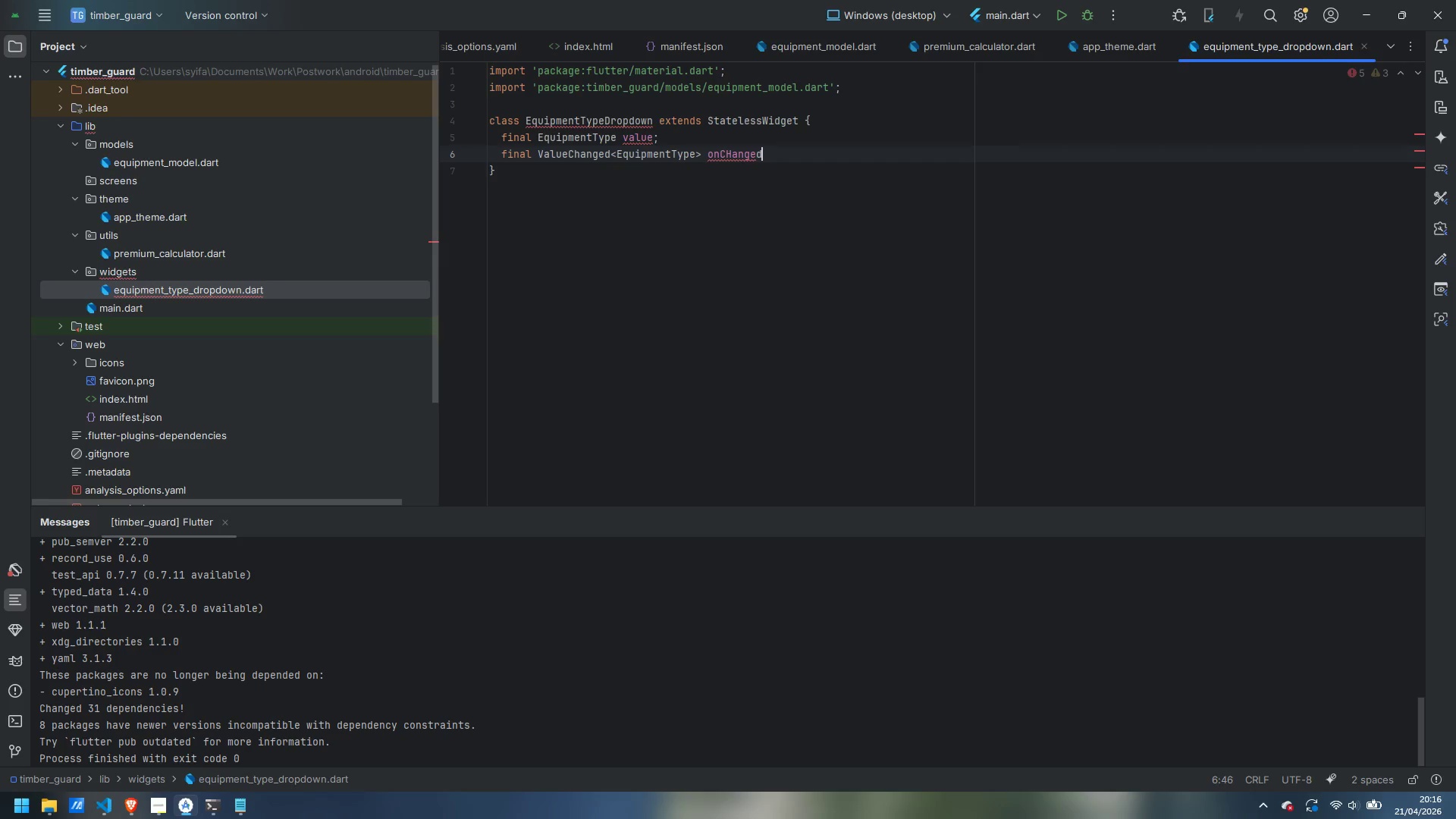 
key(ArrowLeft)
 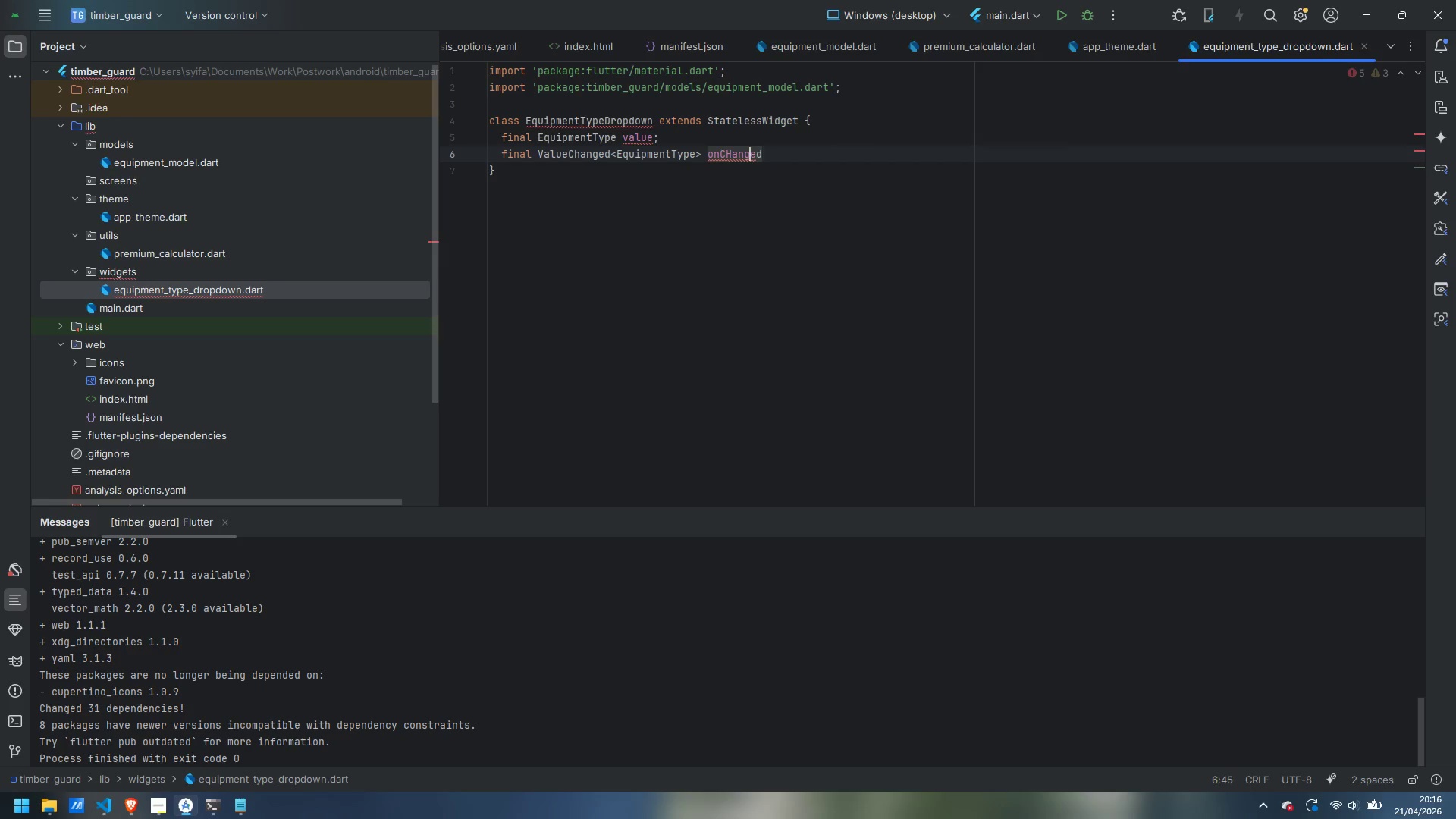 
key(ArrowLeft)
 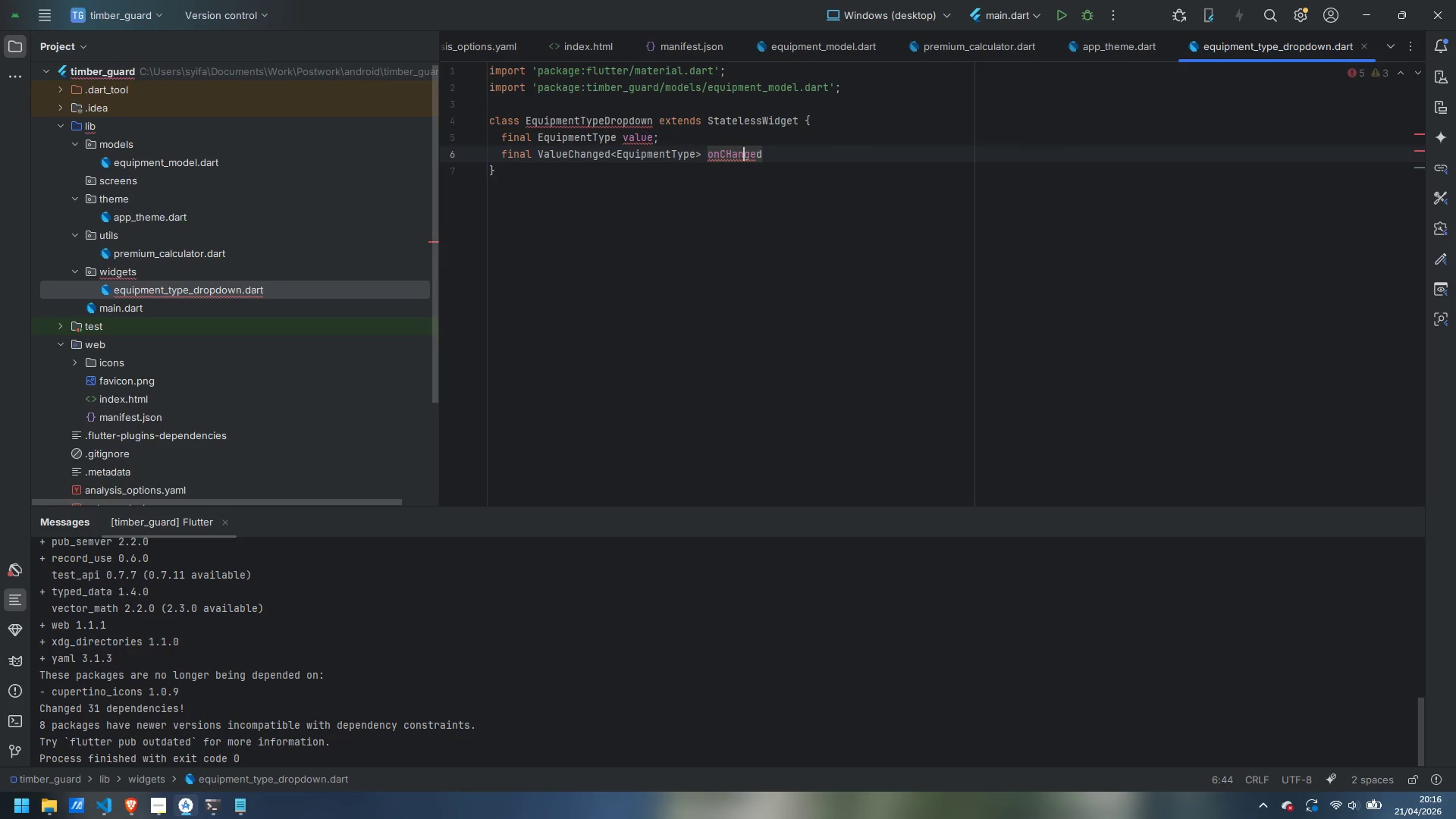 
key(ArrowLeft)
 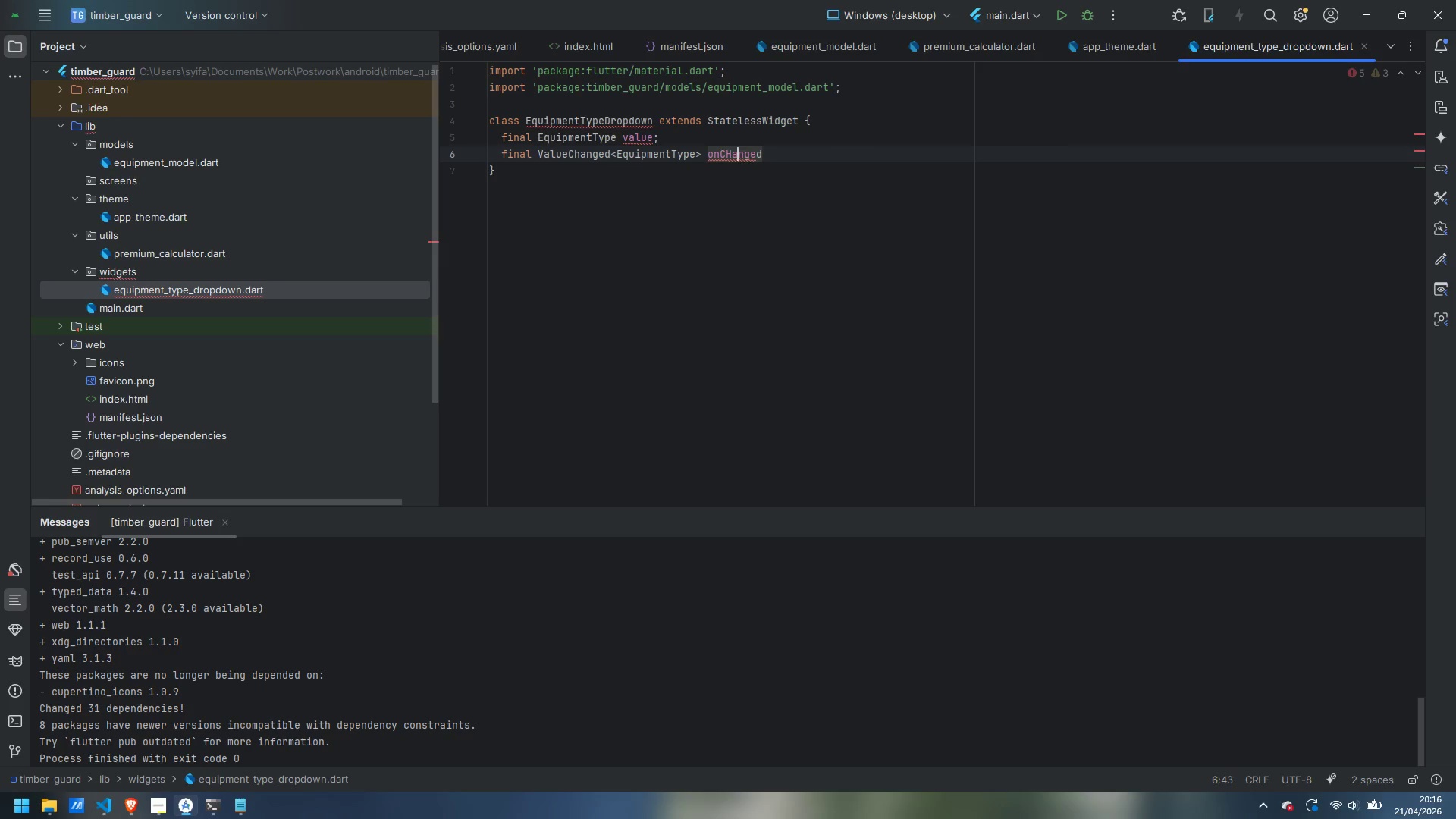 
key(ArrowLeft)
 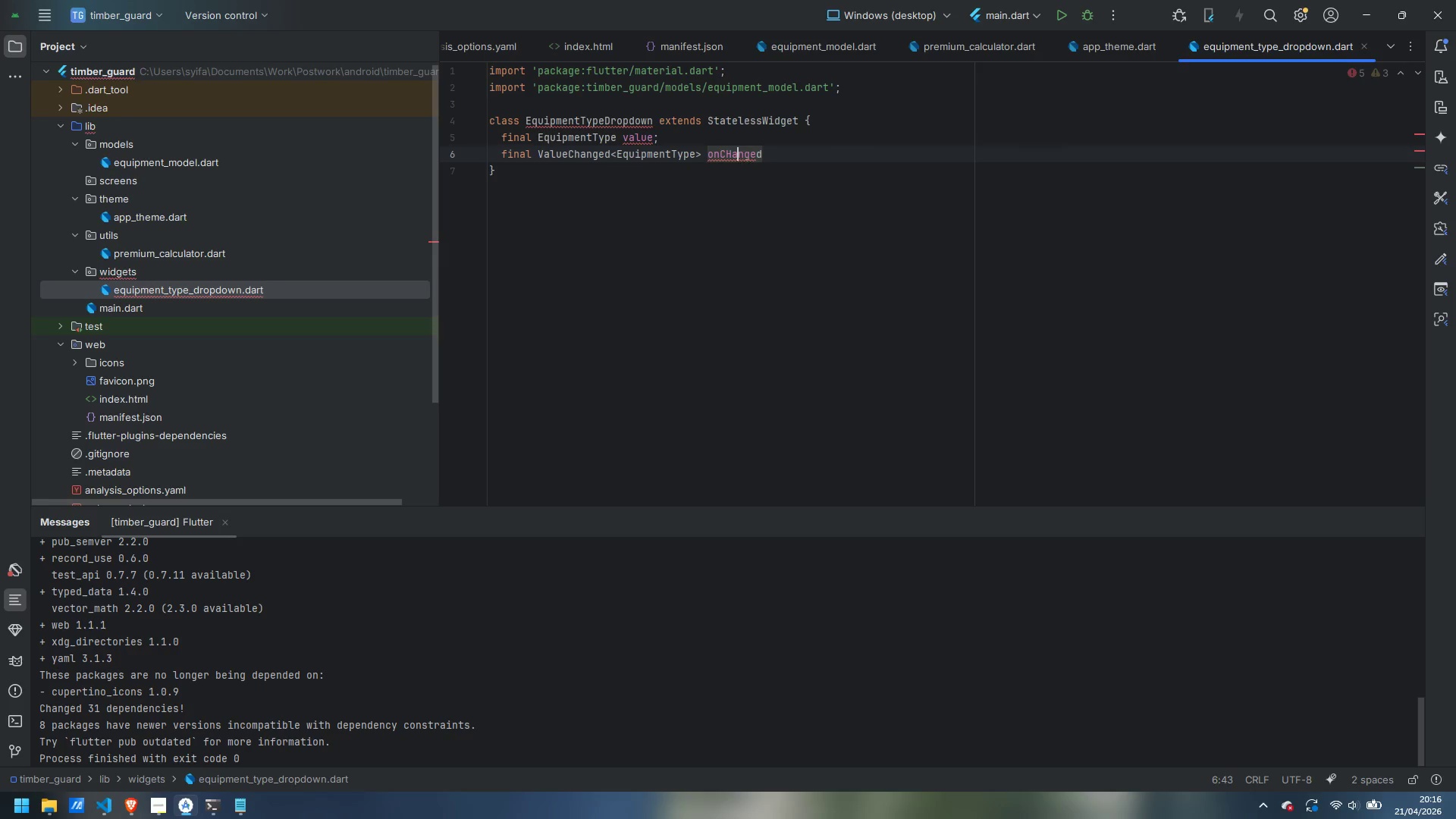 
key(ArrowLeft)
 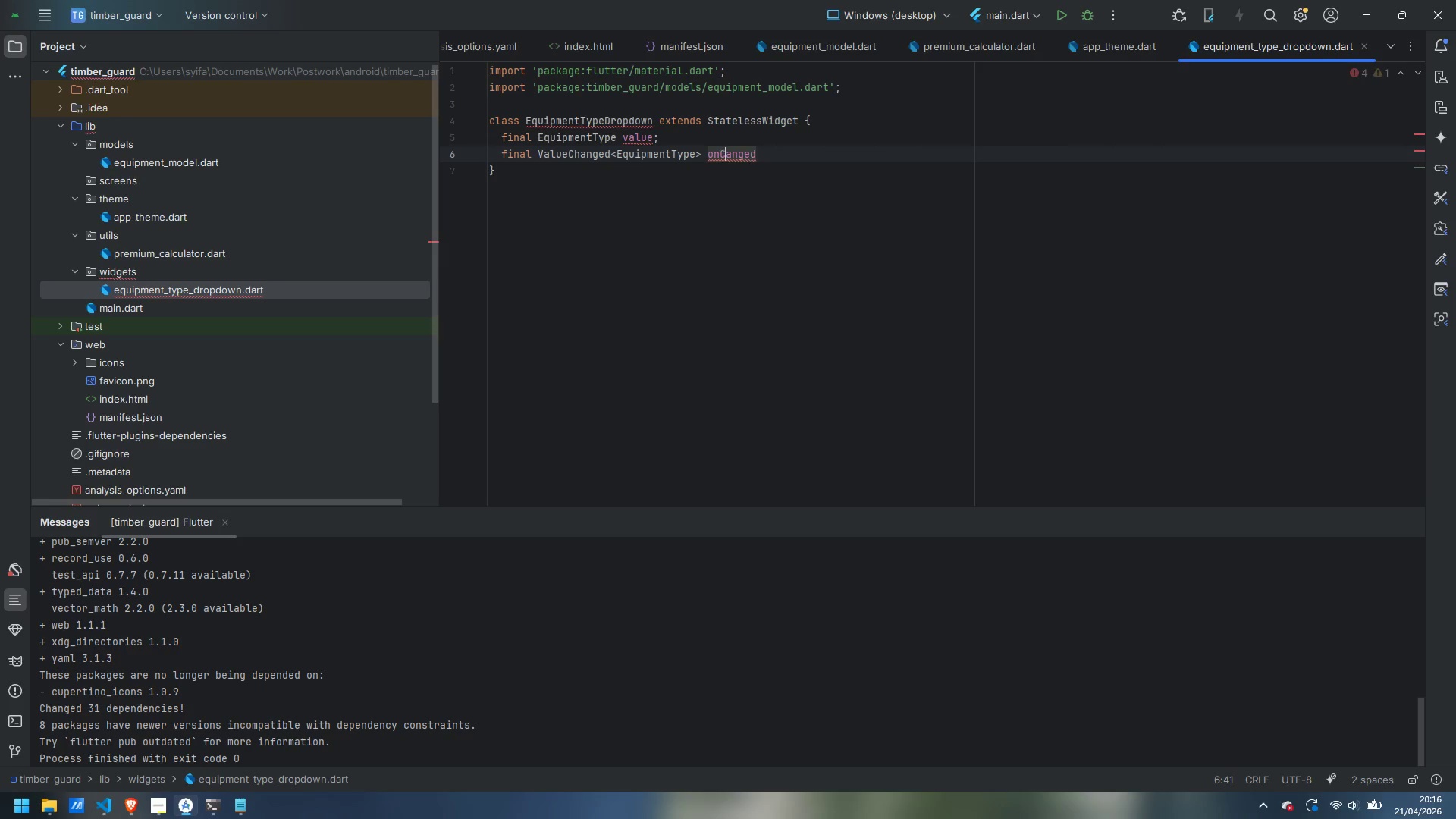 
key(Backspace)
 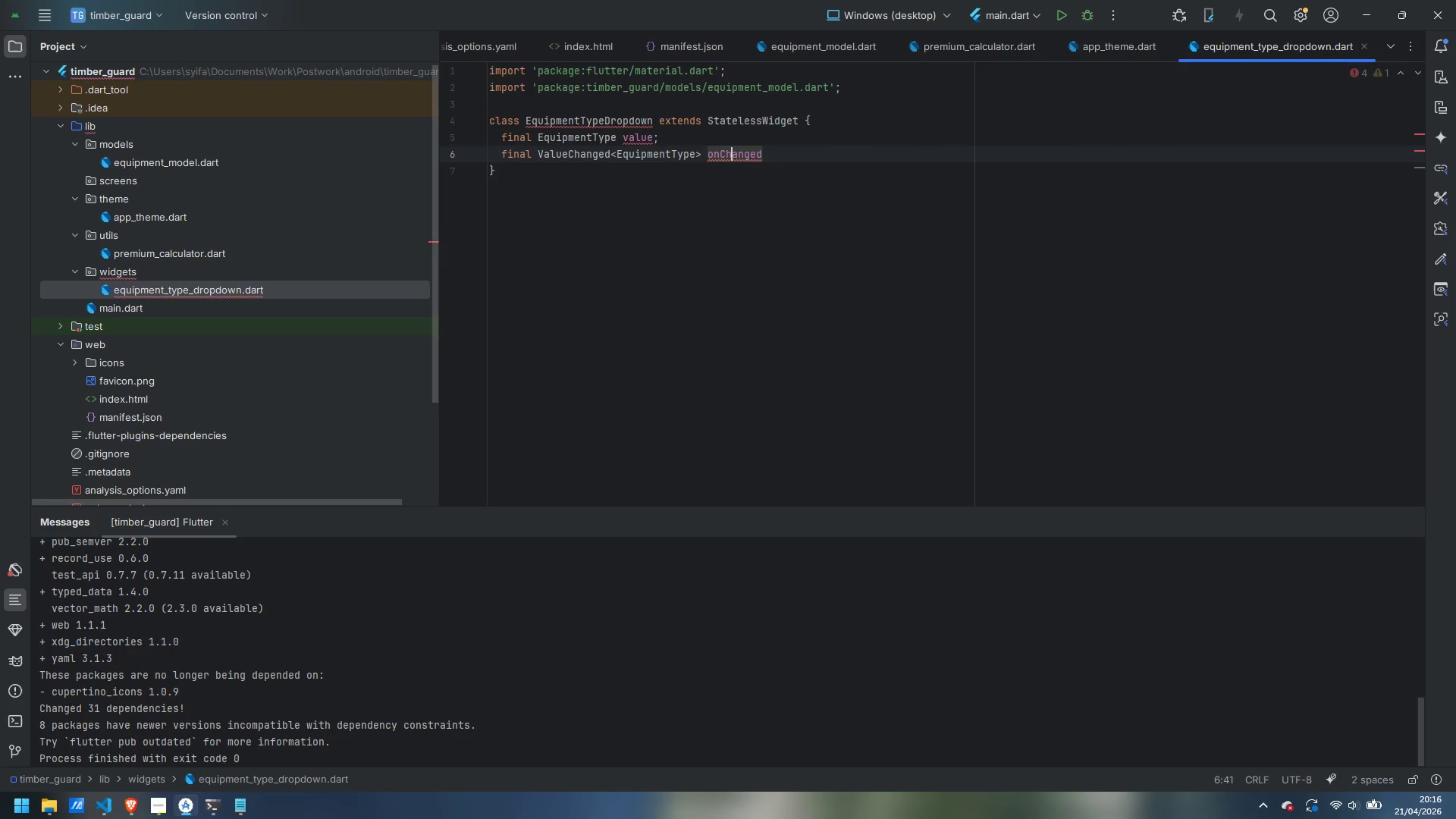 
key(H)
 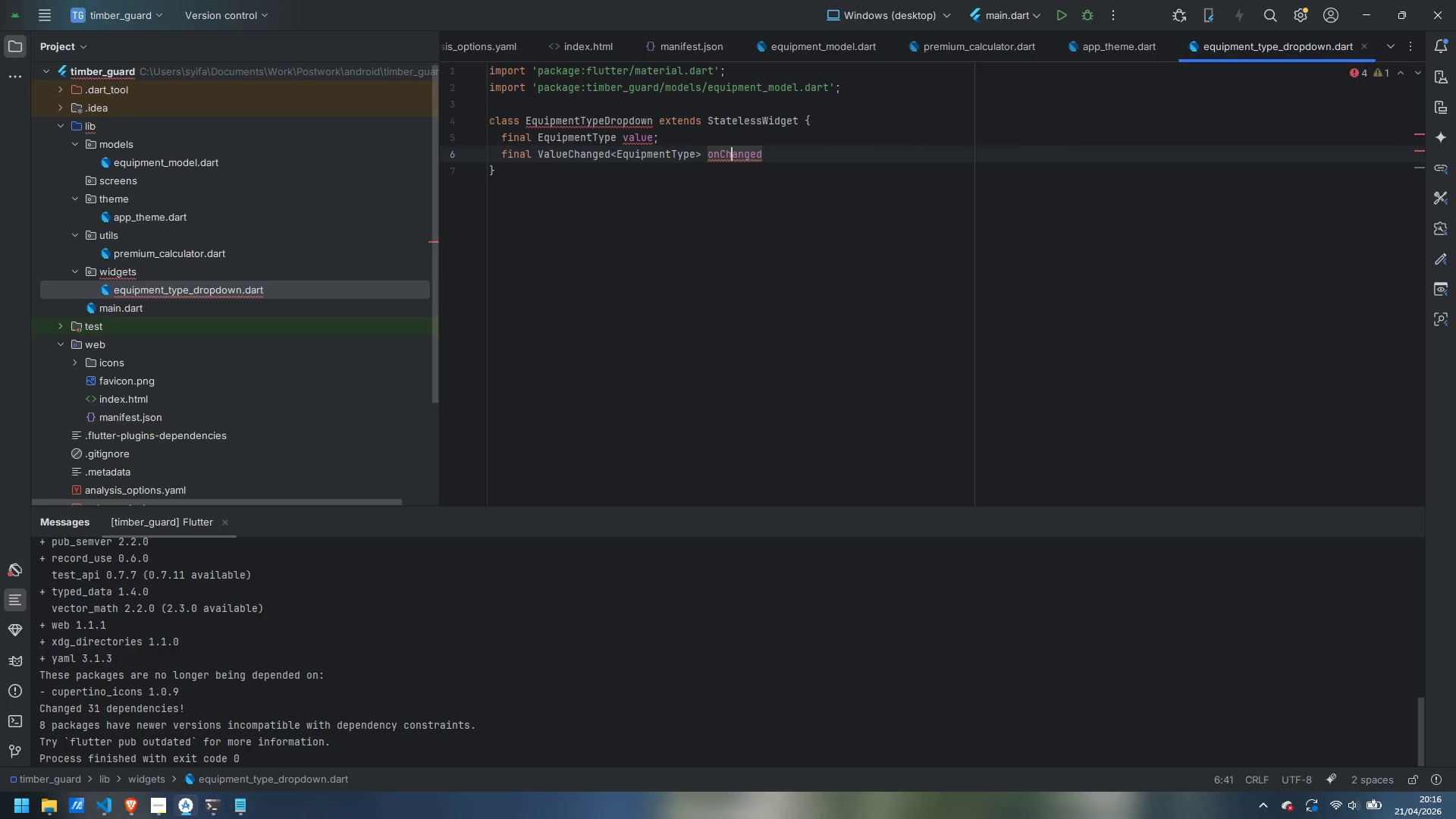 
key(Control+ArrowRight)
 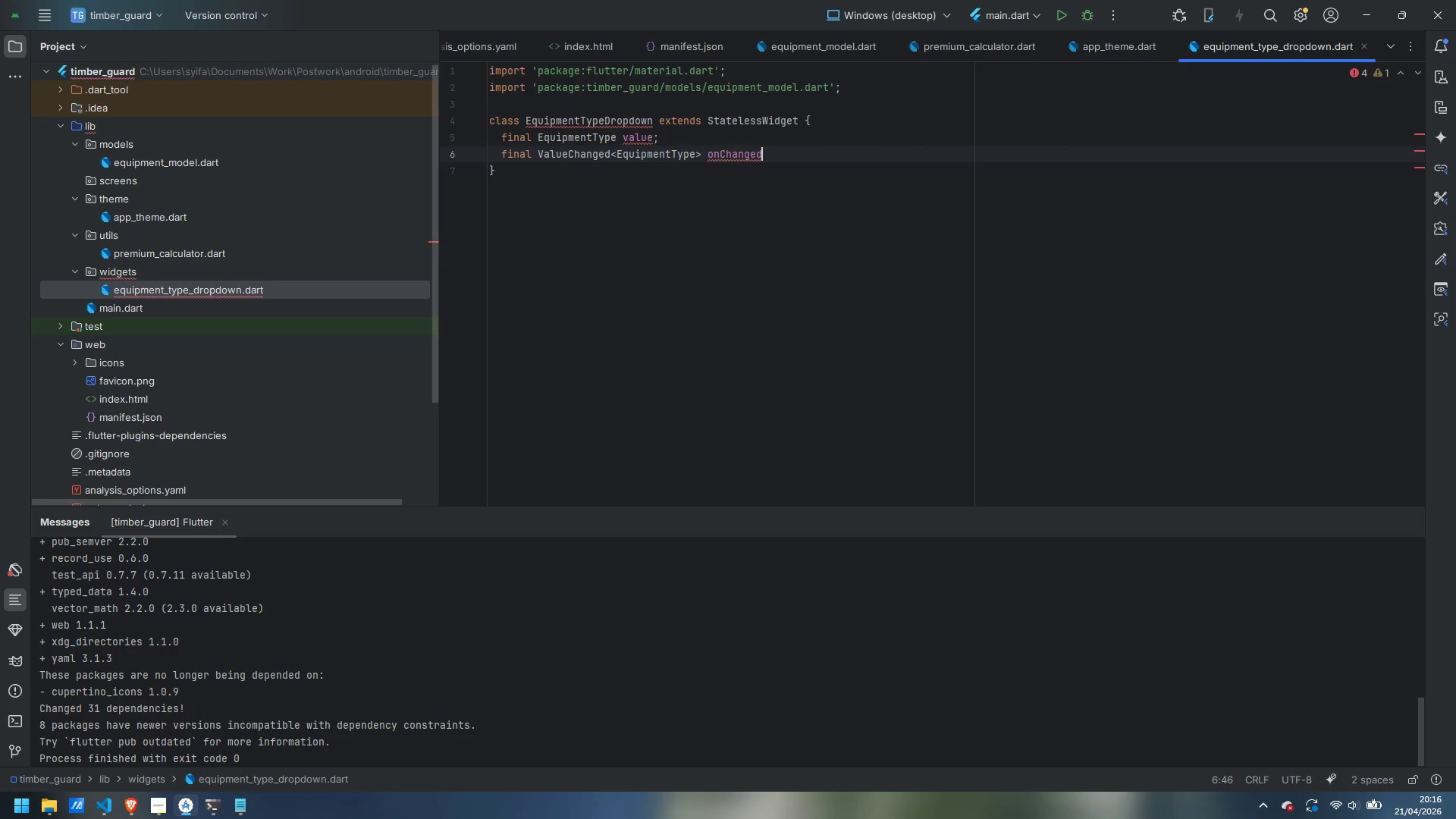 
key(Semicolon)
 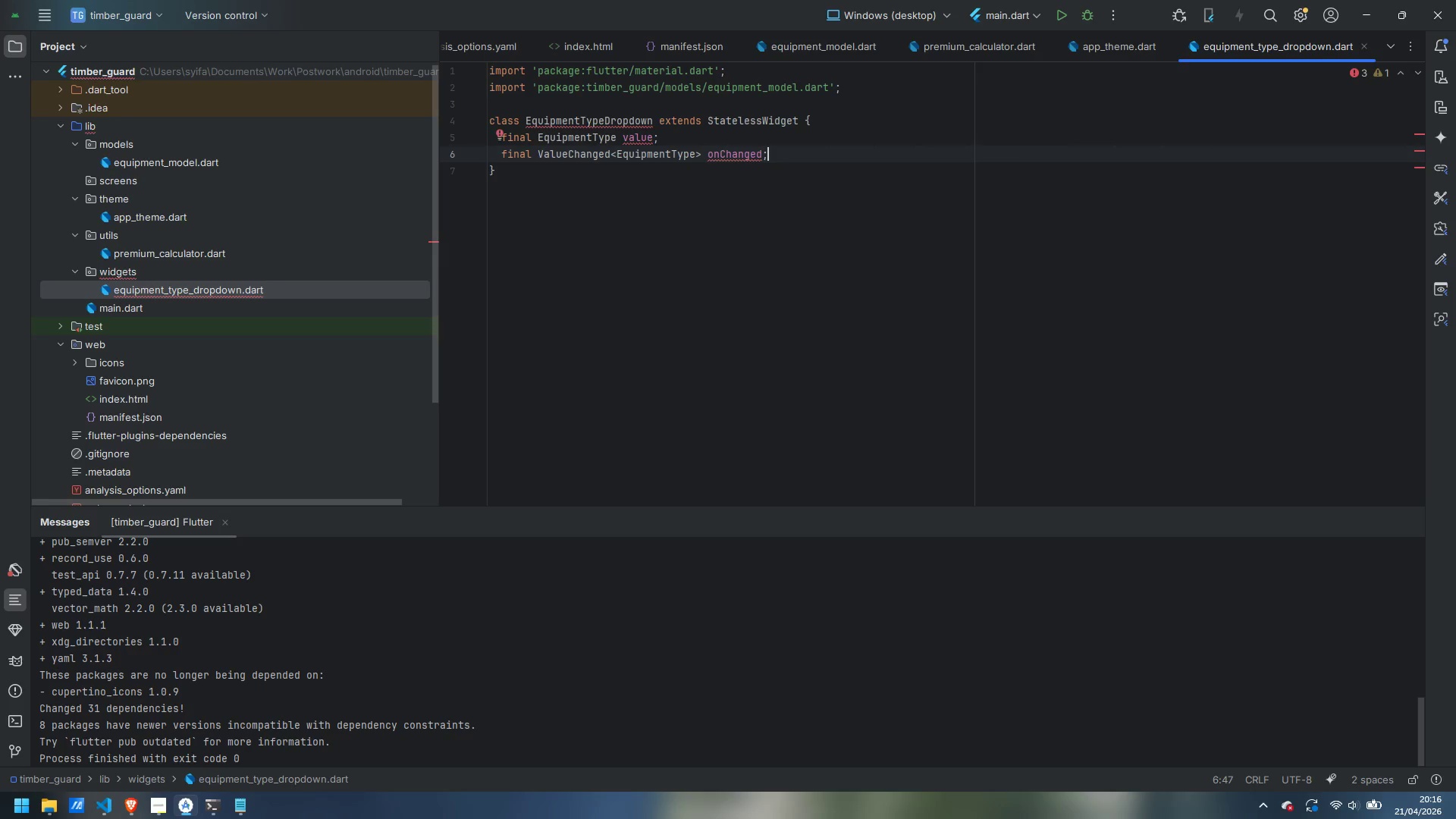 
key(Enter)
 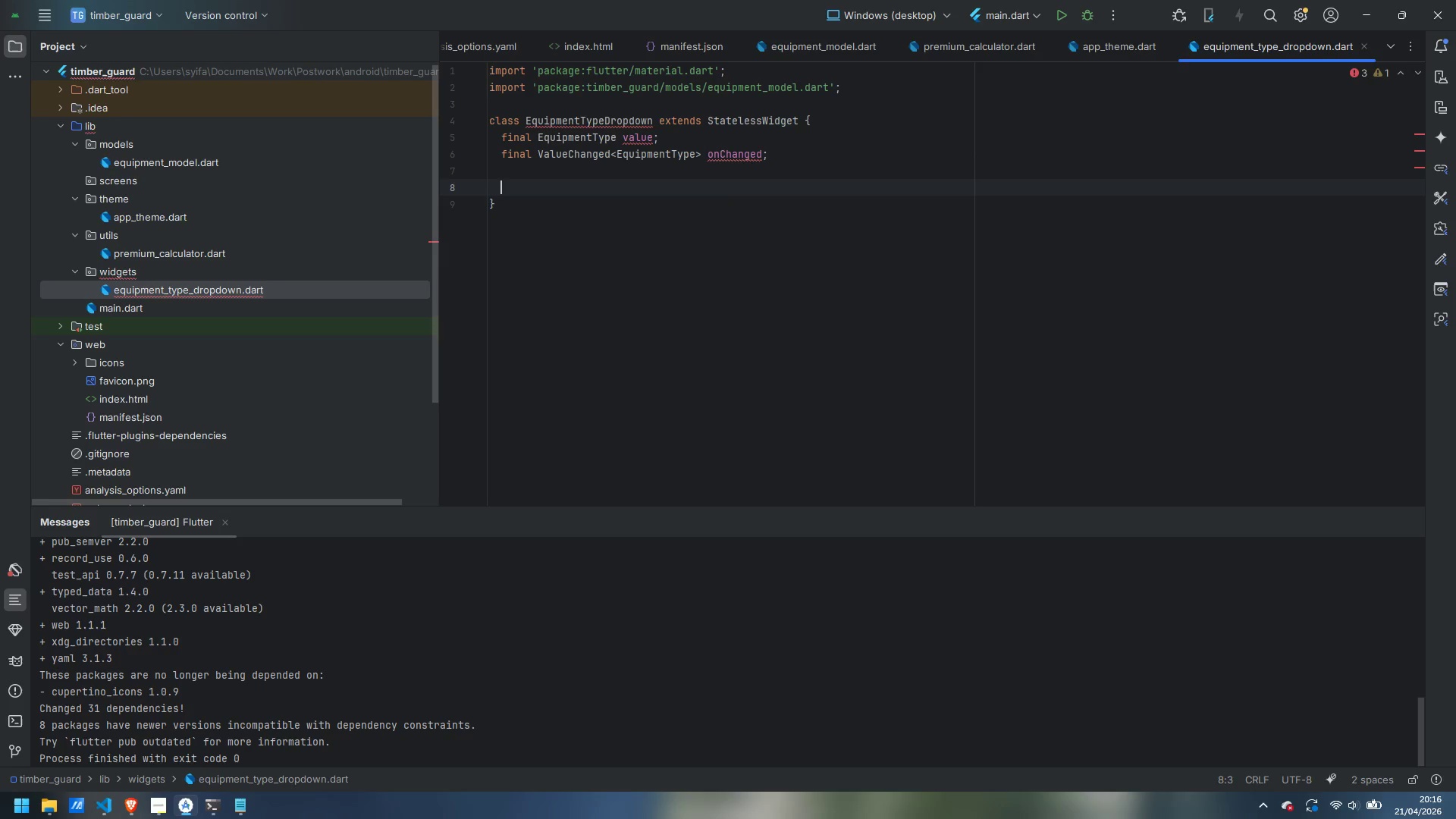 
key(Enter)
 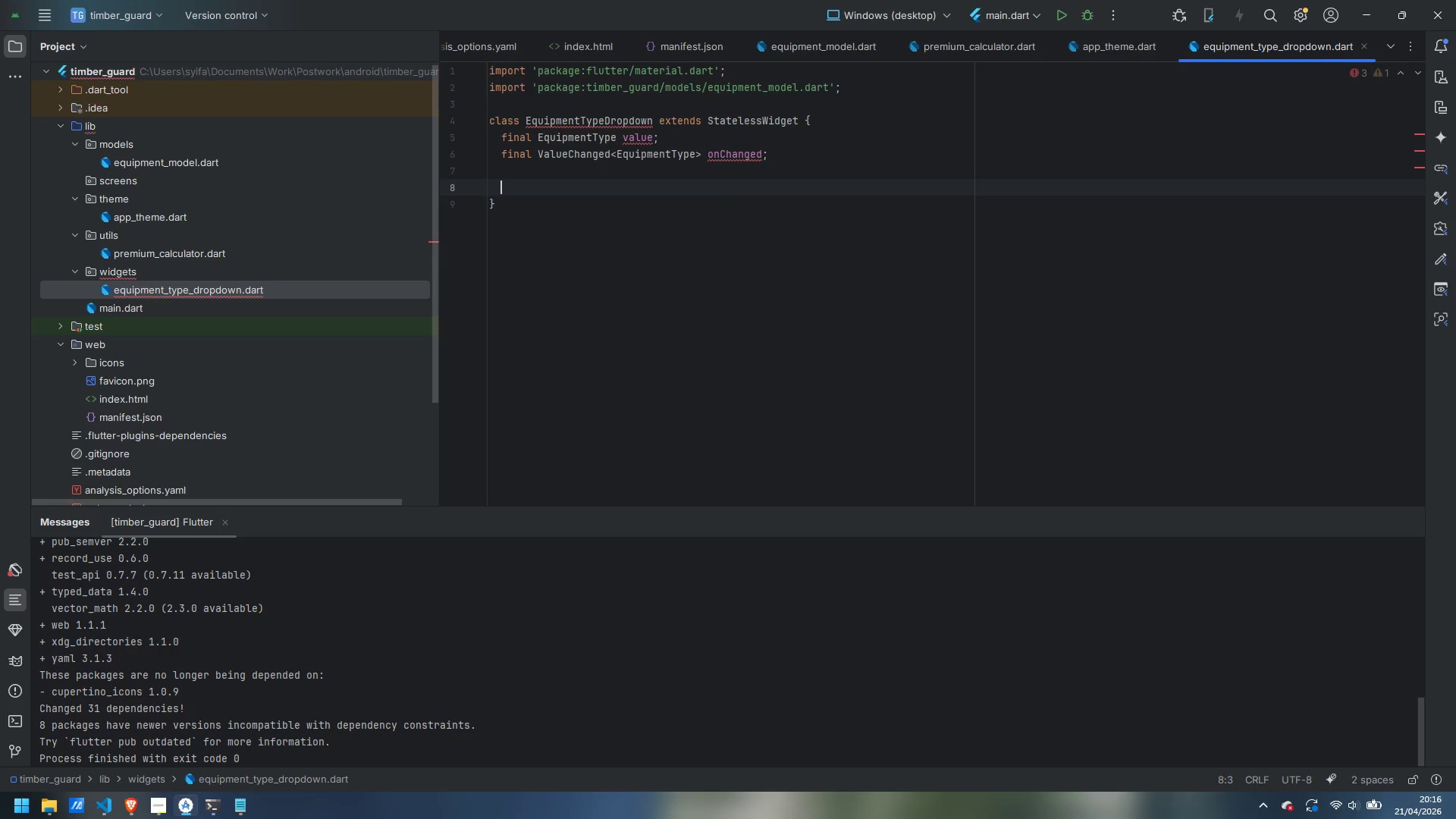 
type(const )
 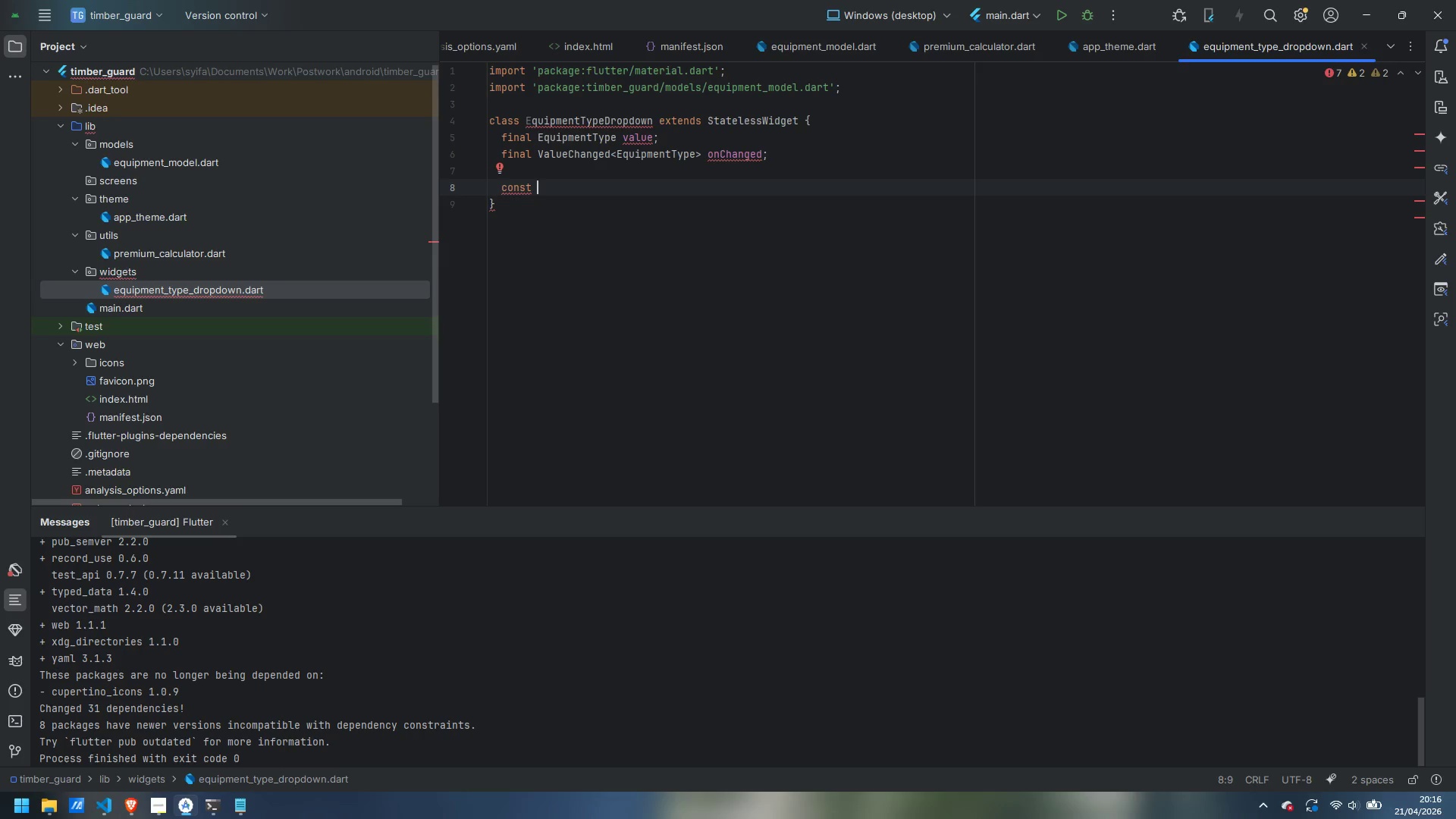 
wait(6.45)
 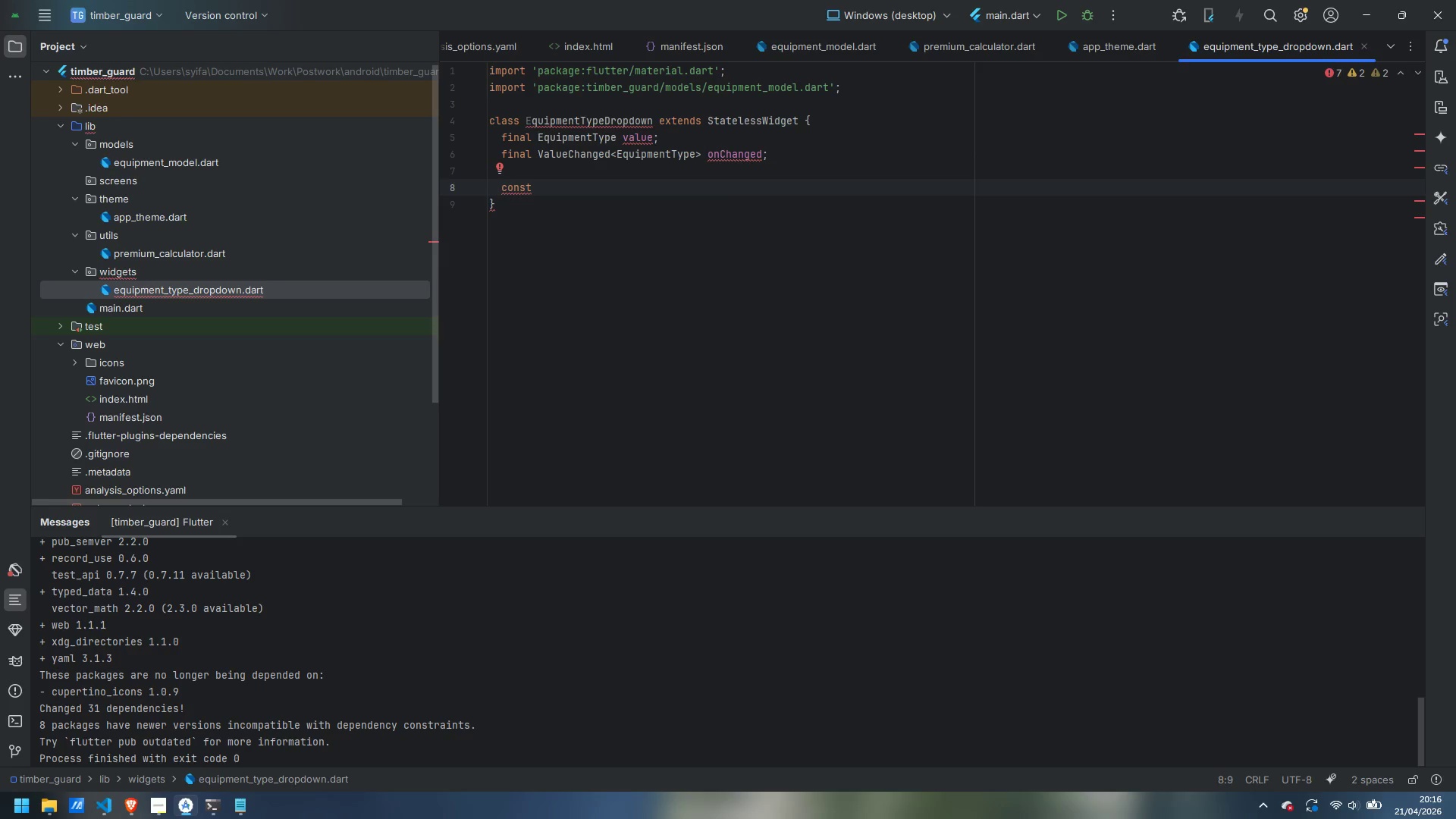 
type(EquipmentTypeDo)
key(Backspace)
type(ropdown({)
 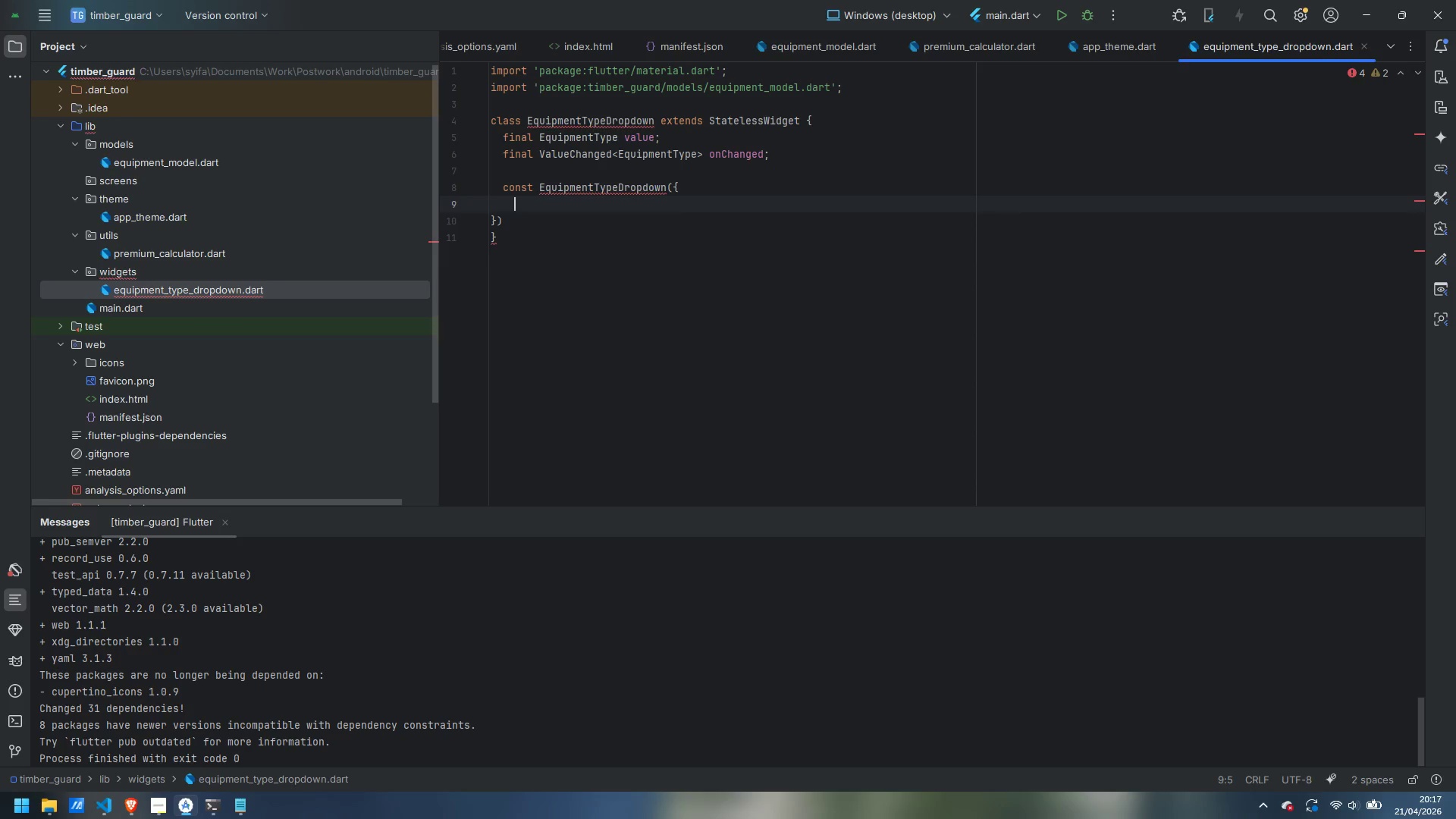 
 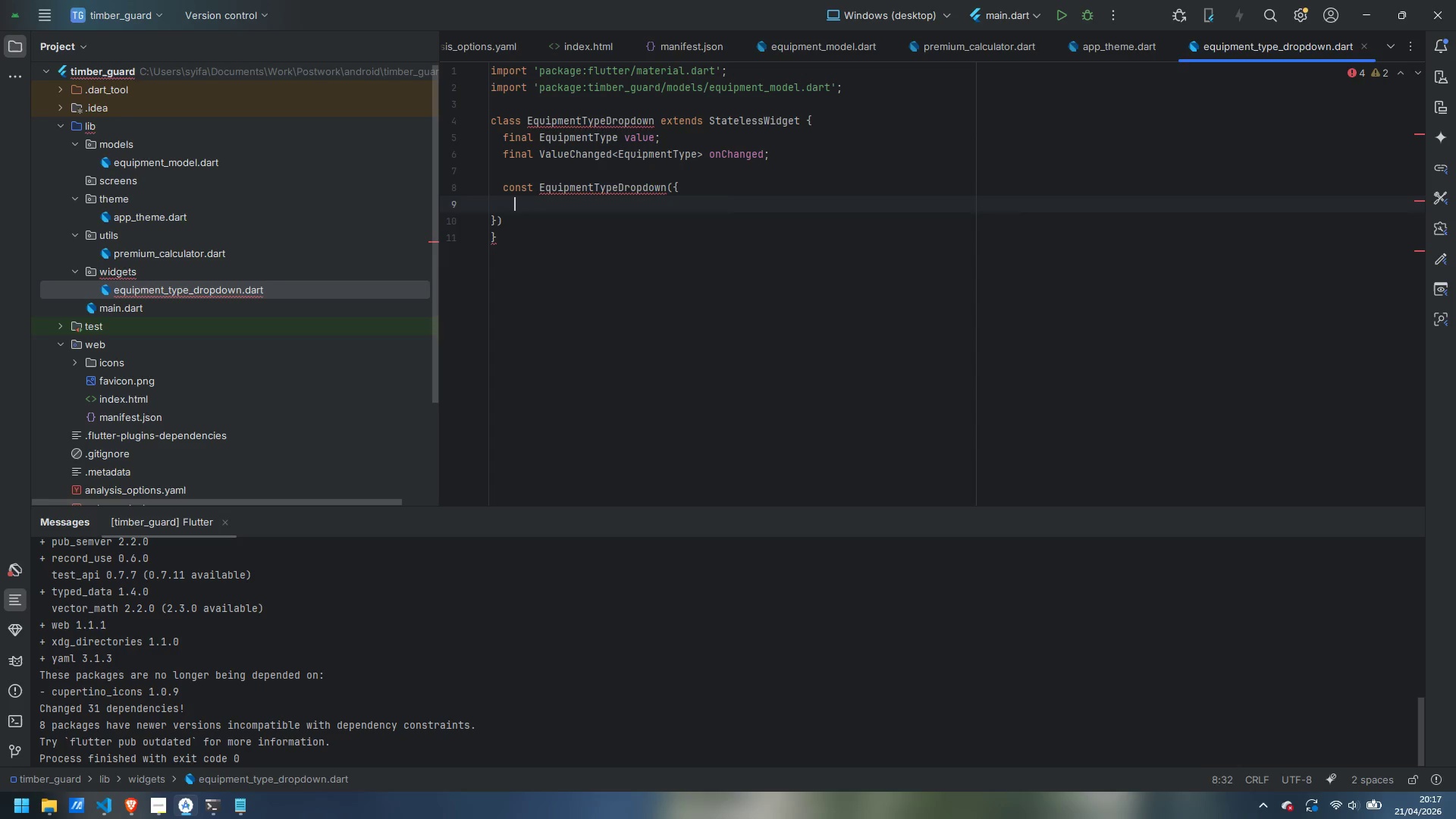 
key(Enter)
 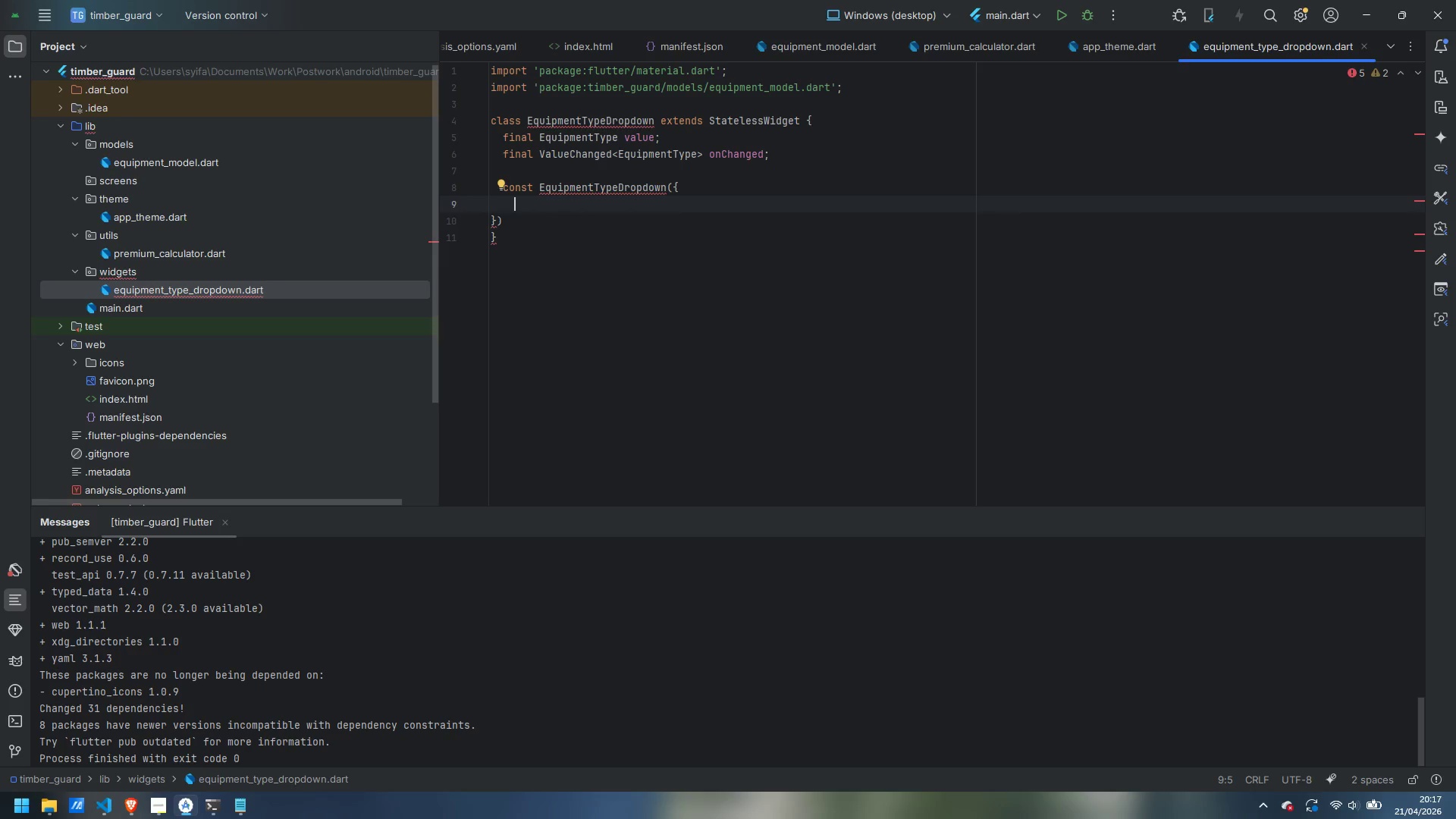 
key(ArrowDown)
 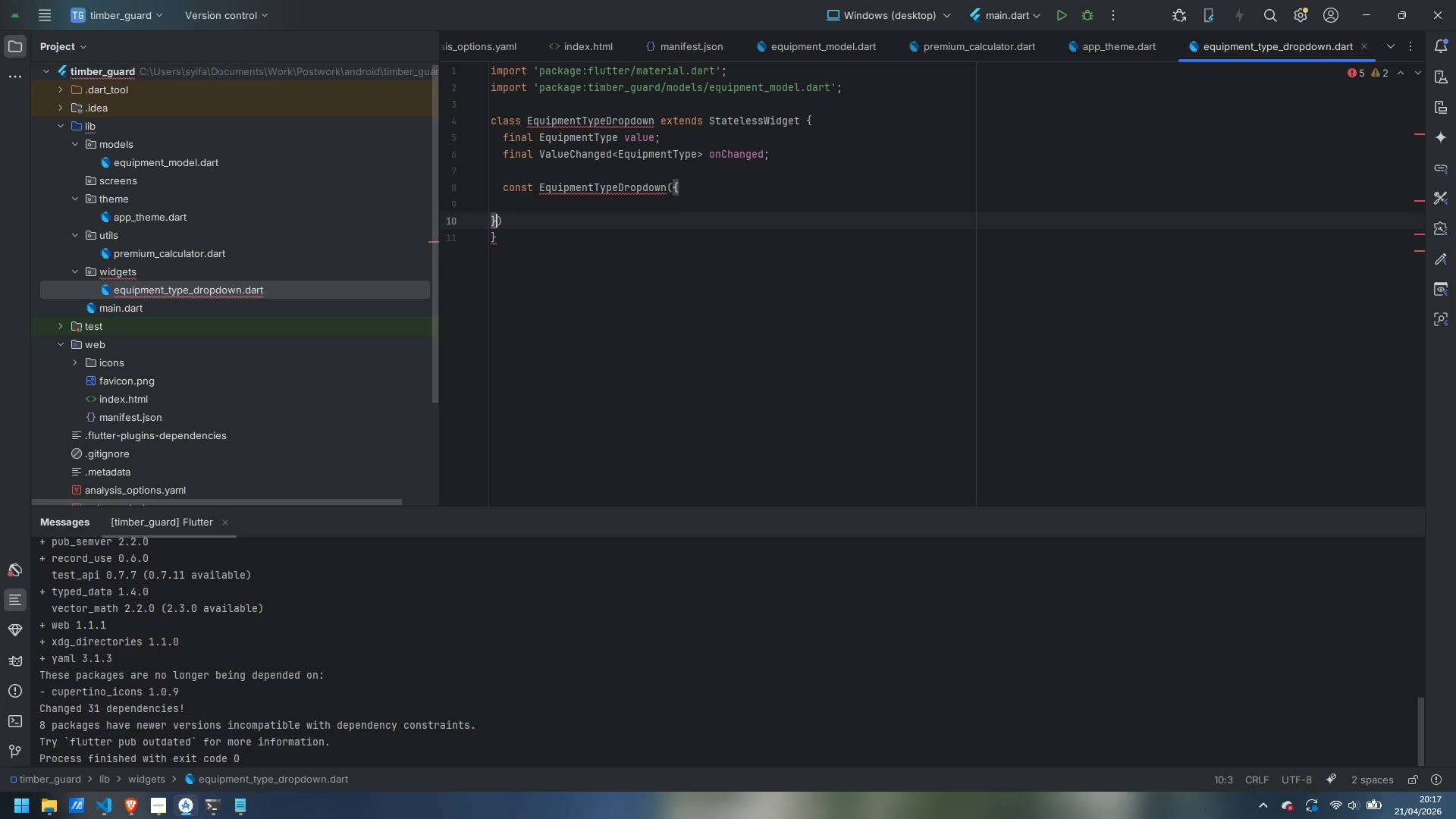 
key(ArrowLeft)
 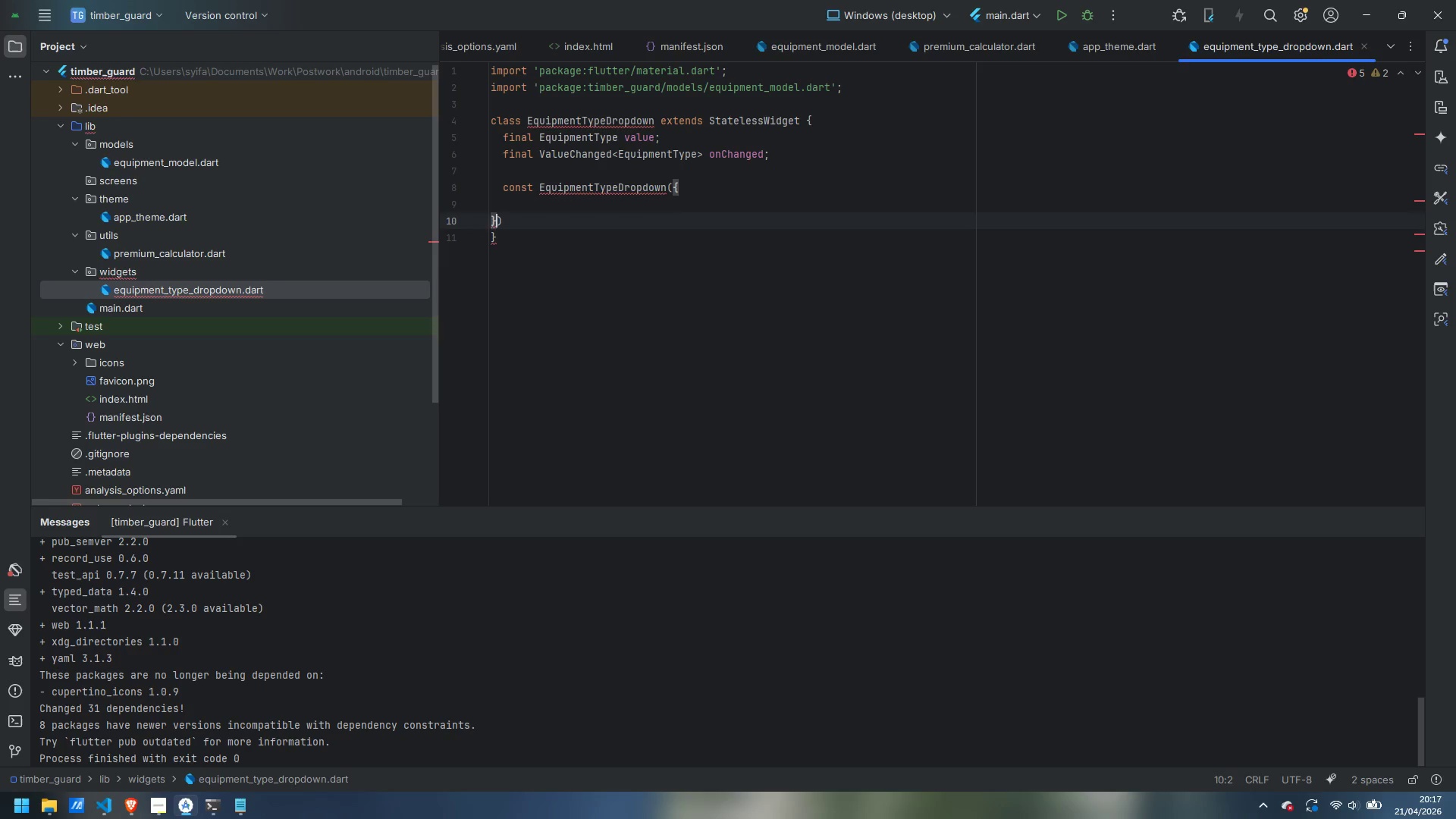 
key(ArrowLeft)
 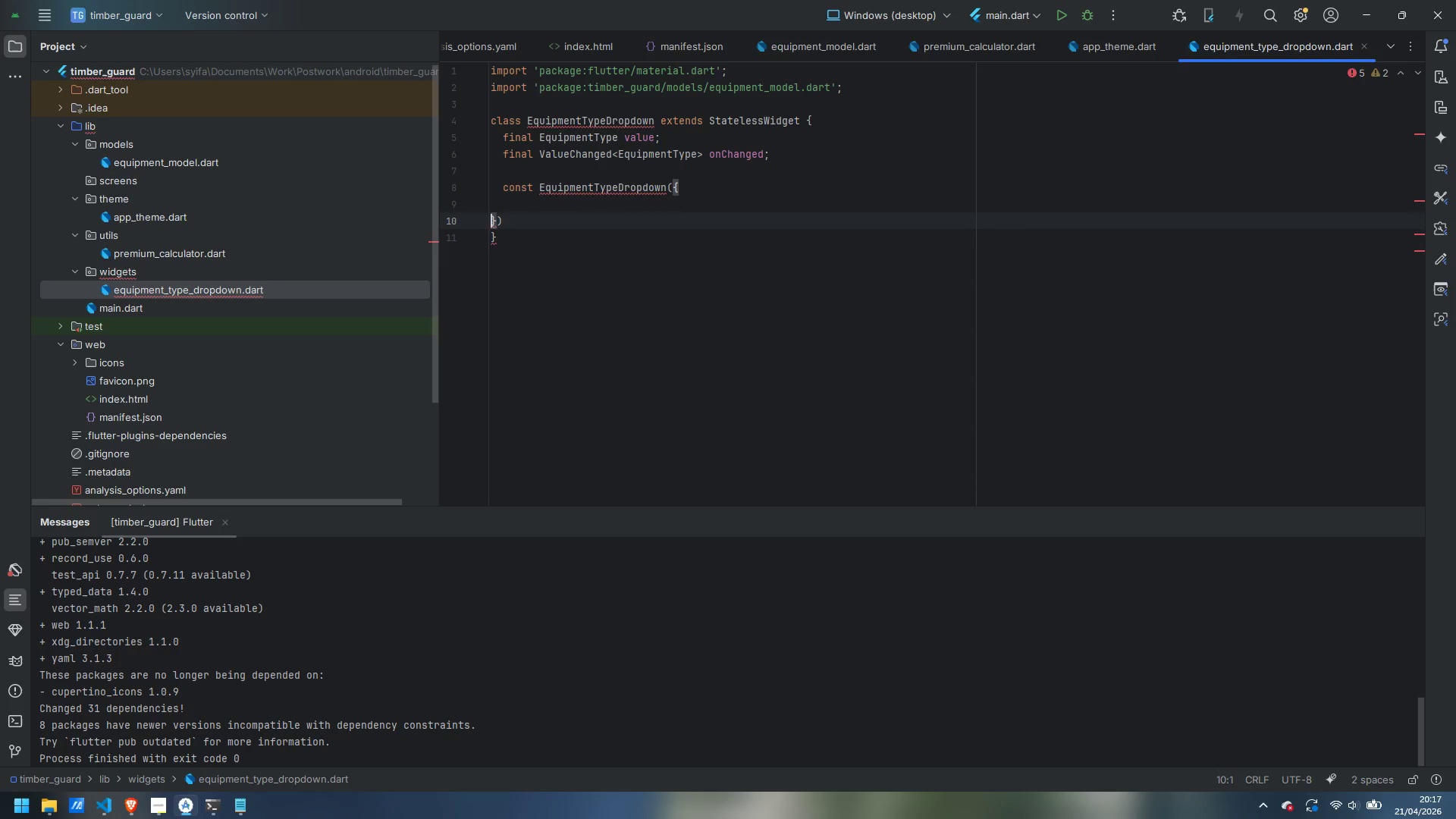 
key(Tab)
 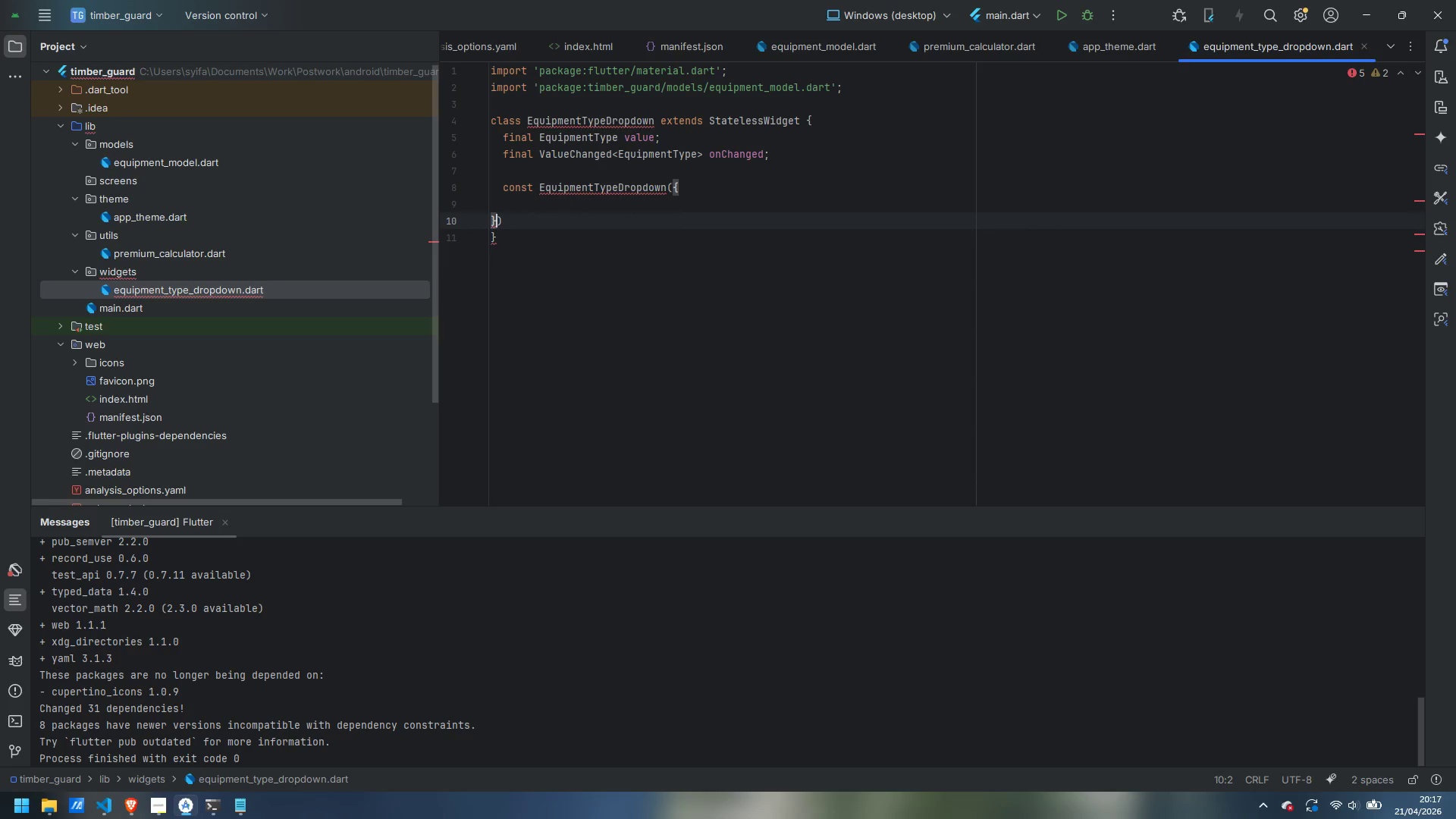 
key(ArrowLeft)
 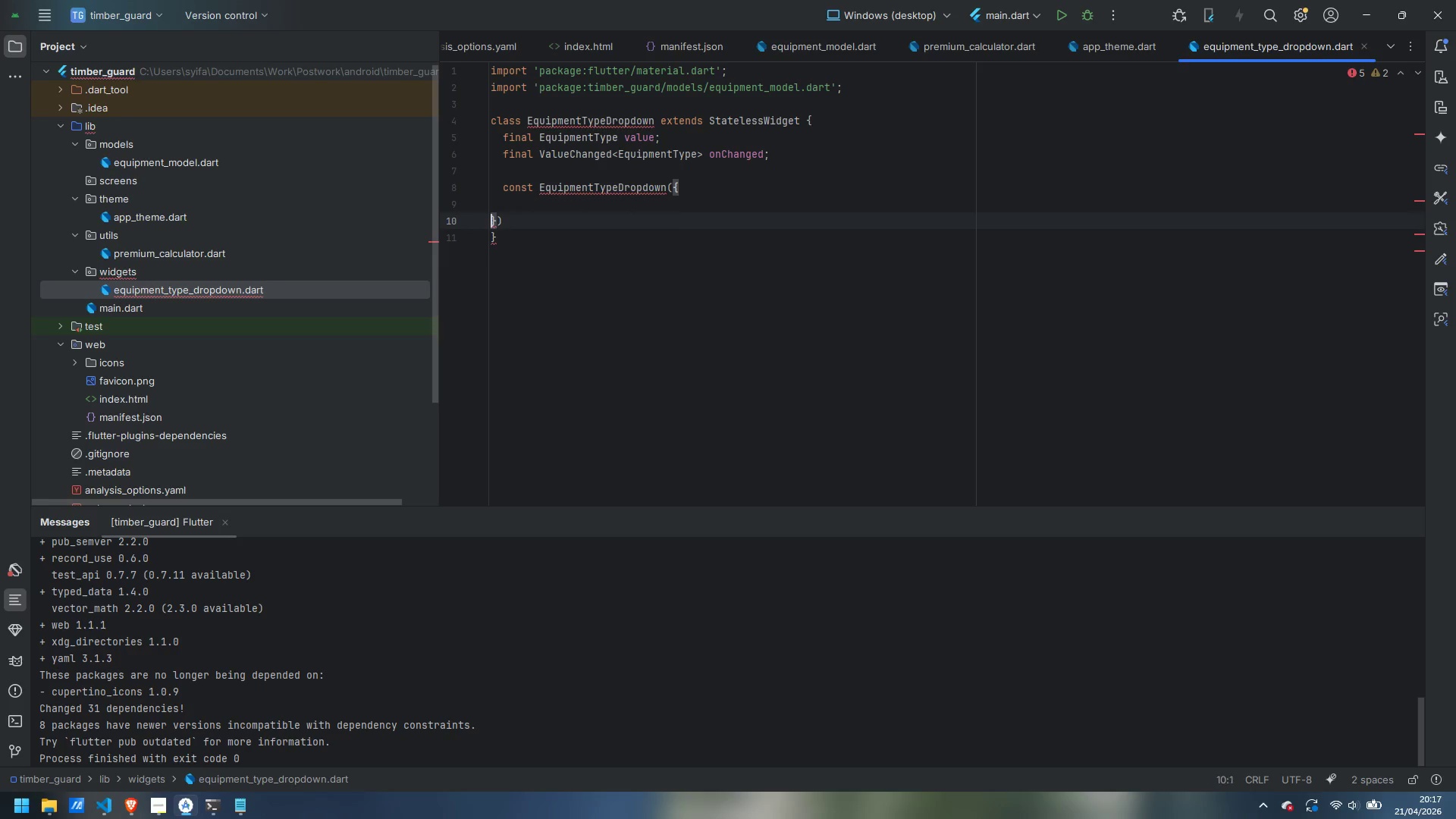 
key(Tab)
 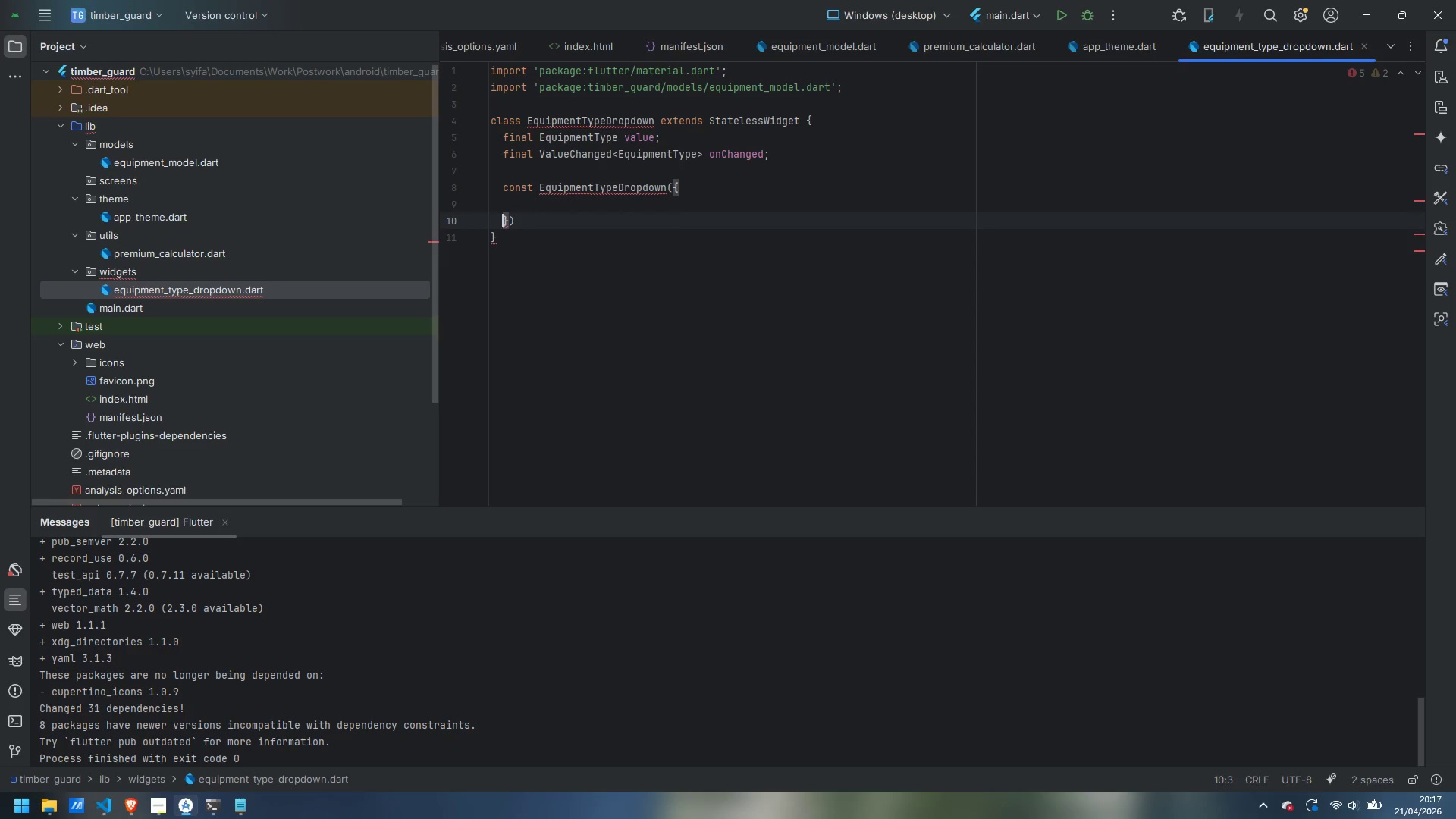 
key(ArrowUp)
 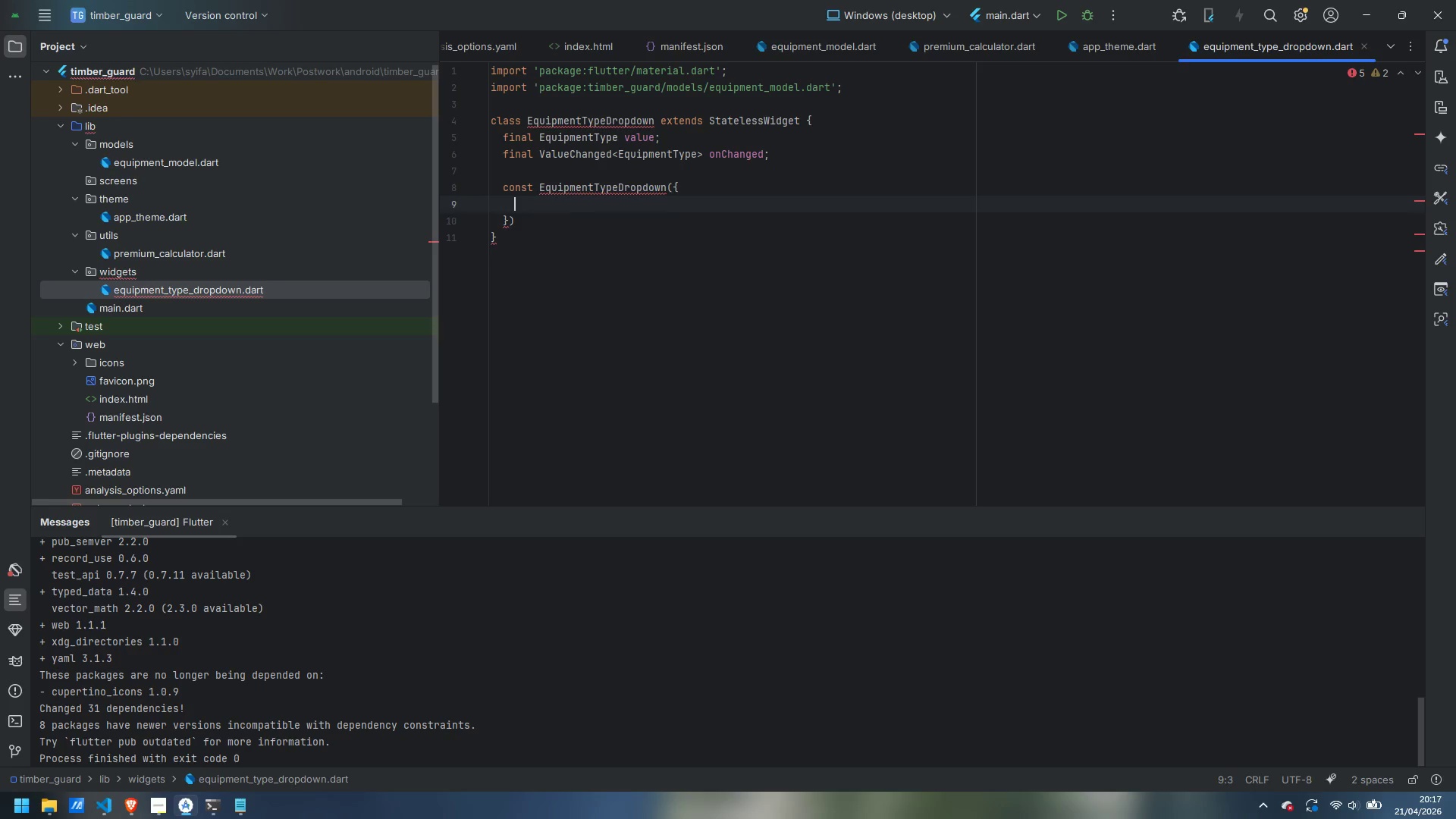 
key(Tab)
type(super.key,)
 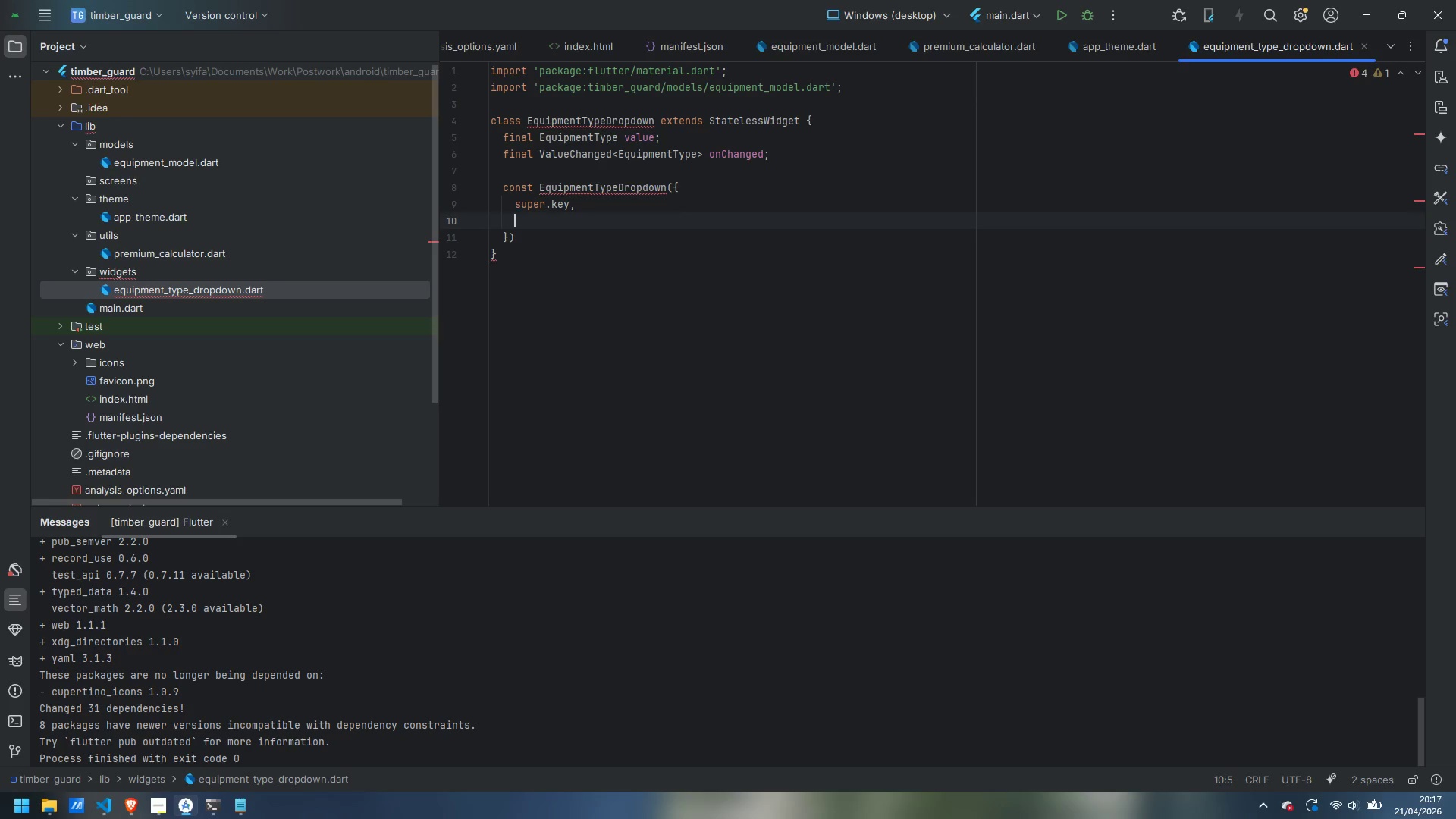 
 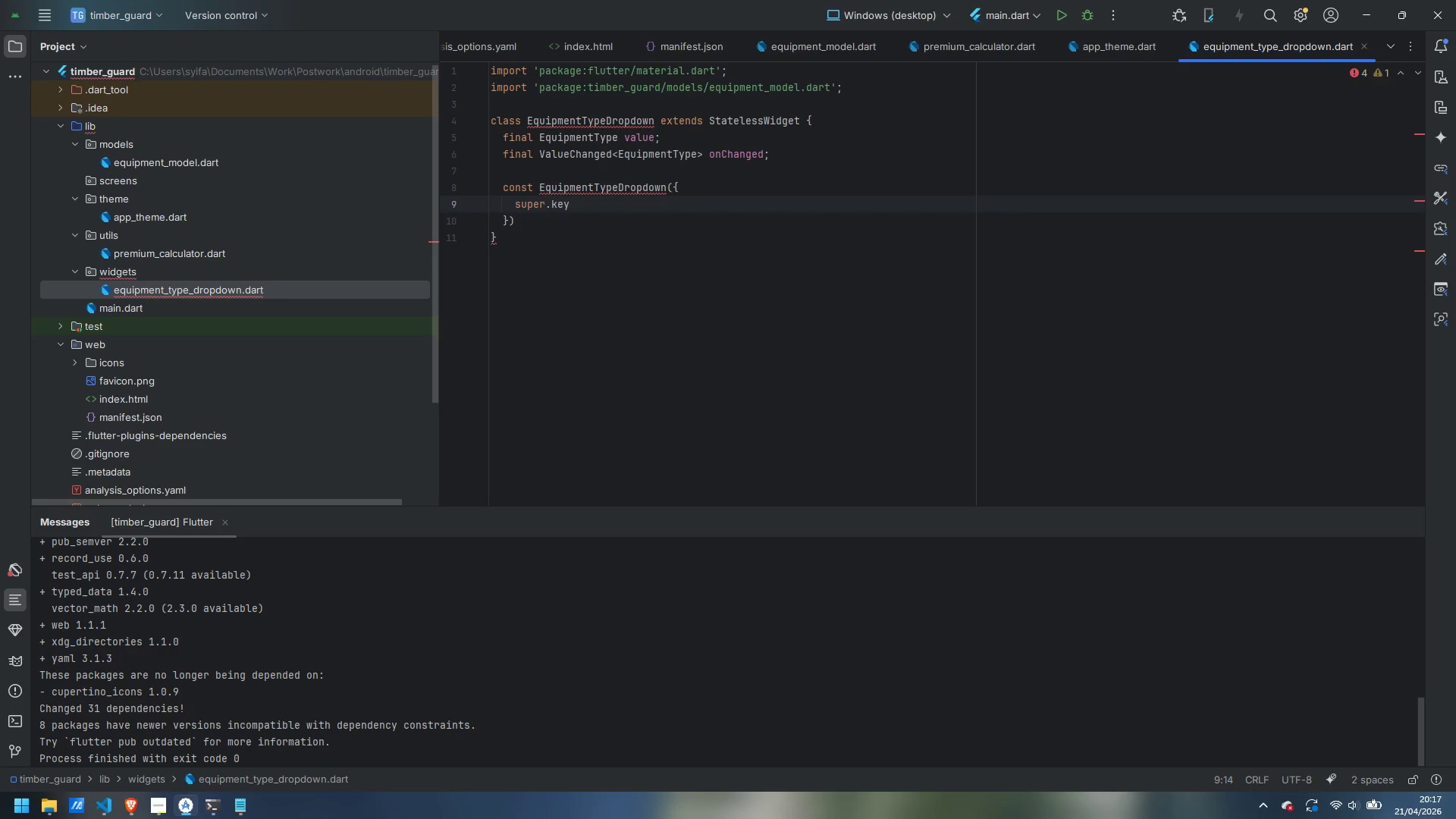 
key(Enter)
 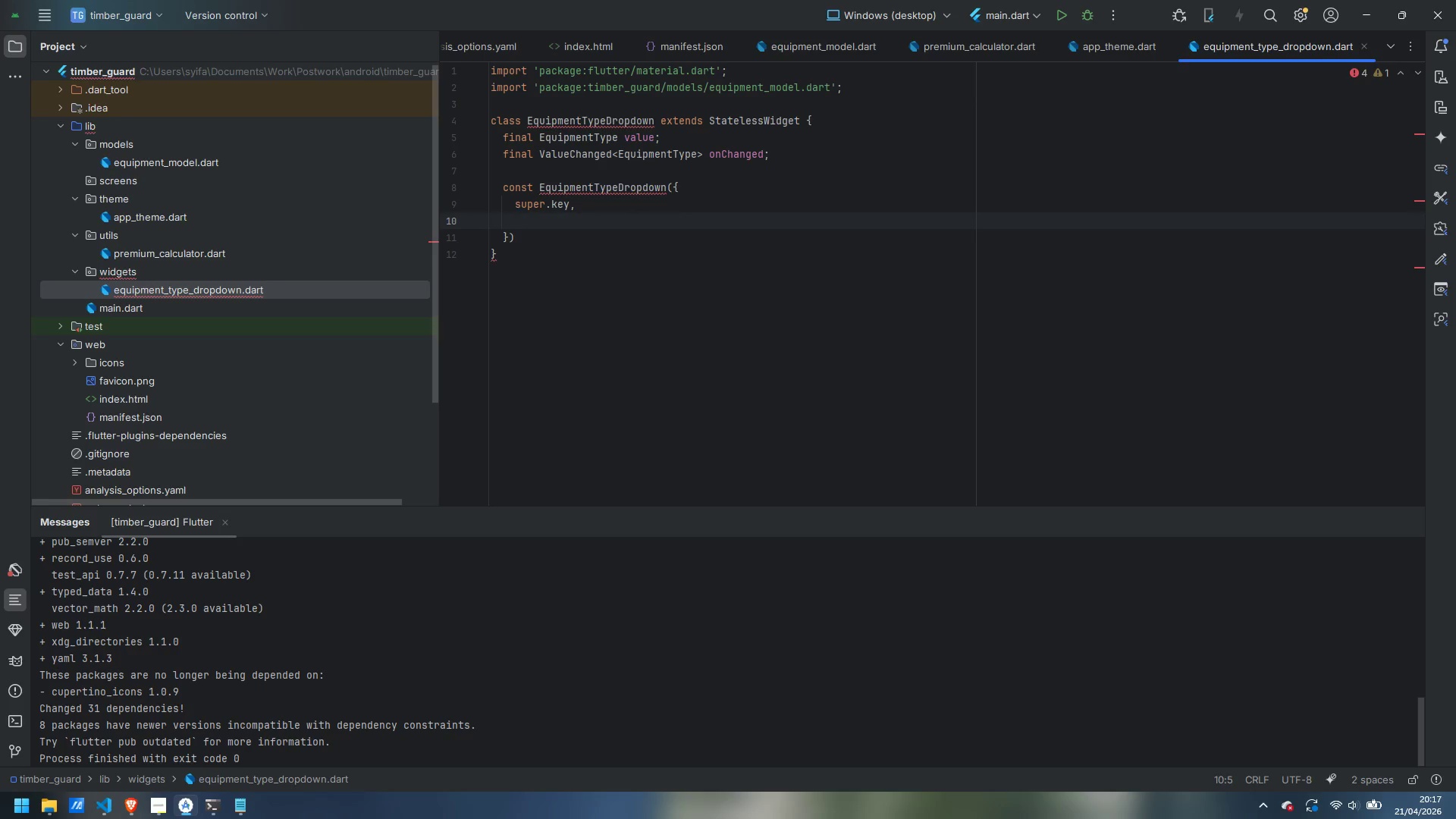 
type(required this.value,)
 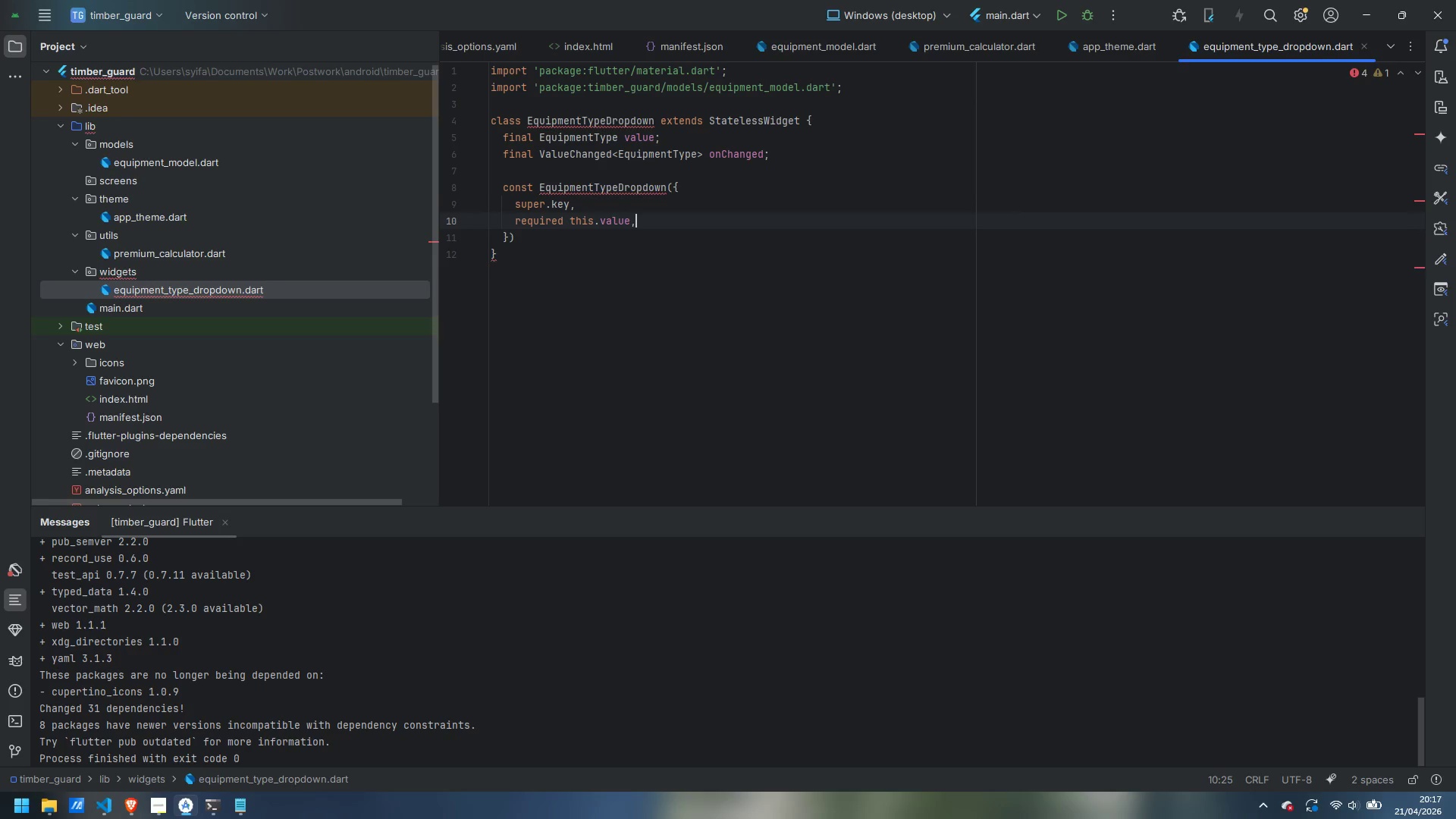 
key(Enter)
 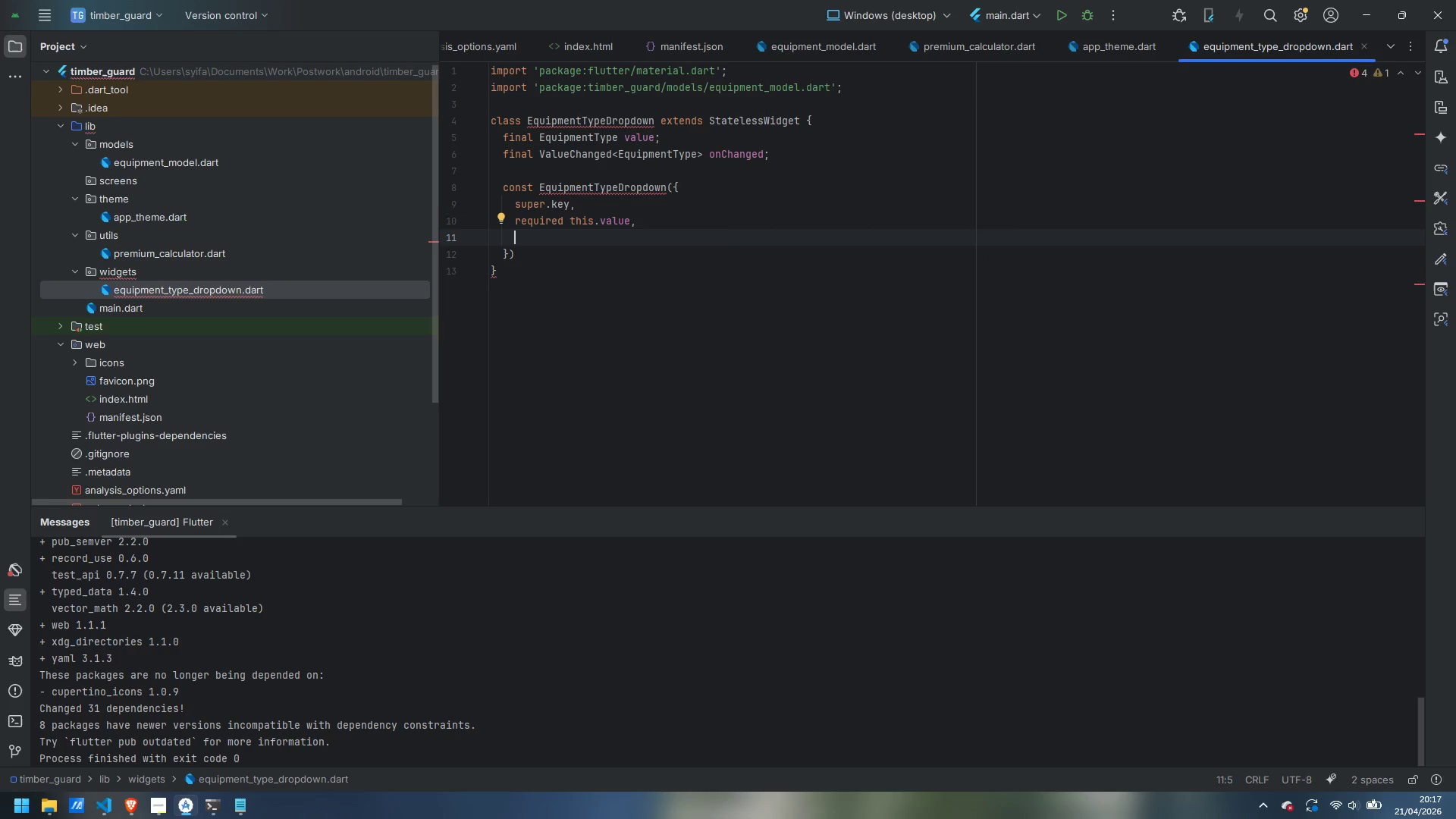 
type(required this.onm)
key(Backspace)
type(Changed)
 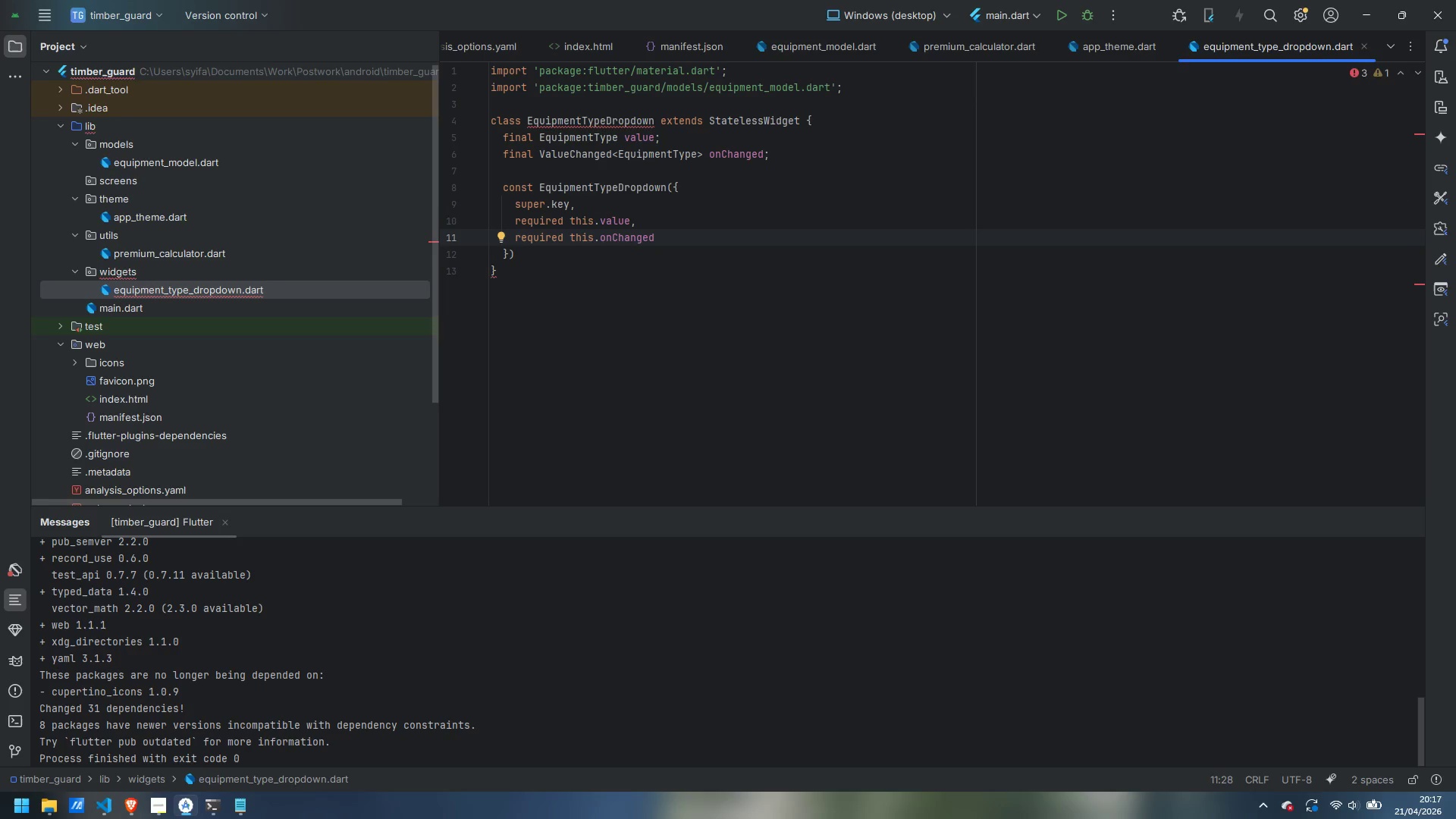 
key(ArrowDown)
 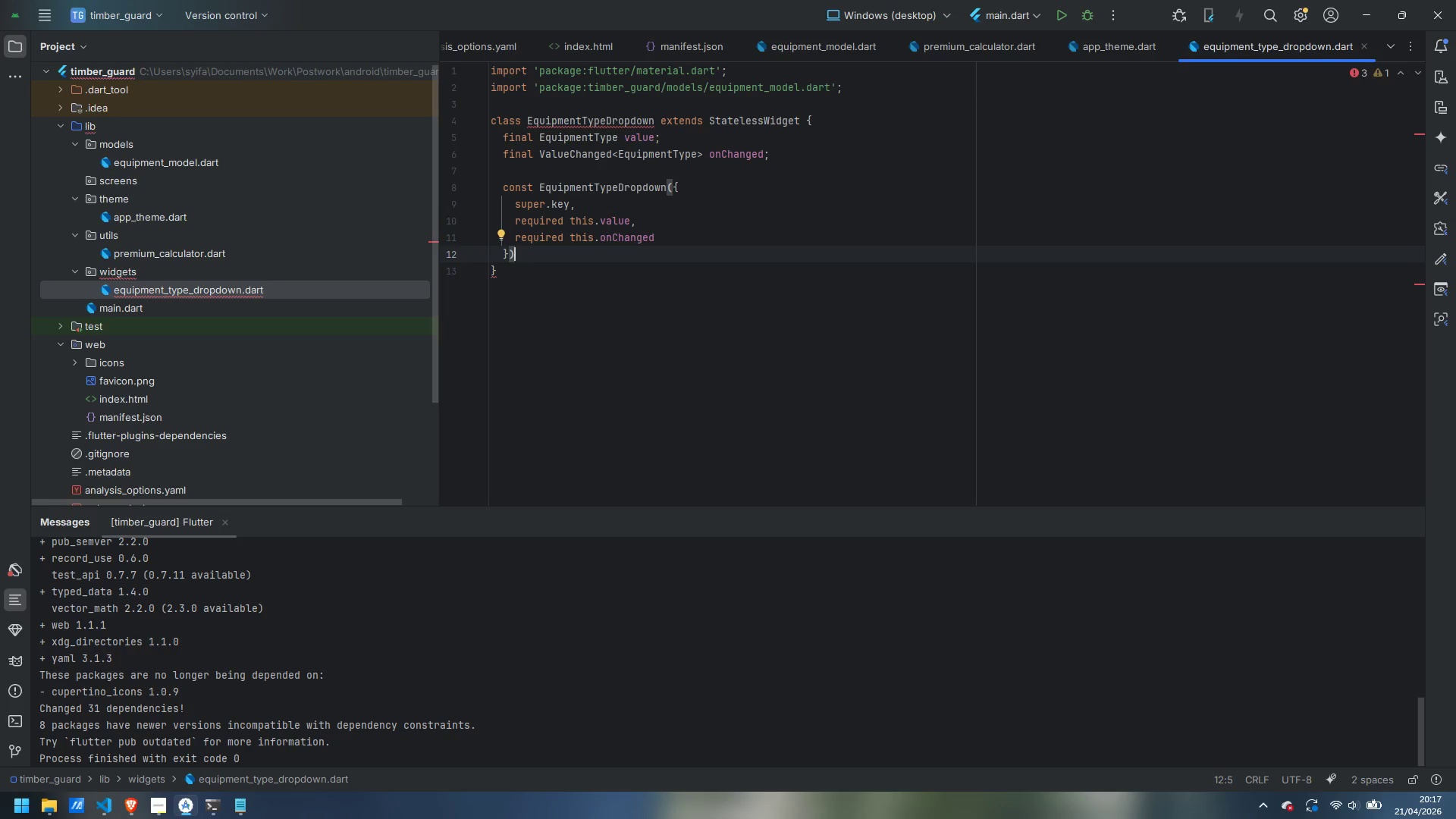 
key(Semicolon)
 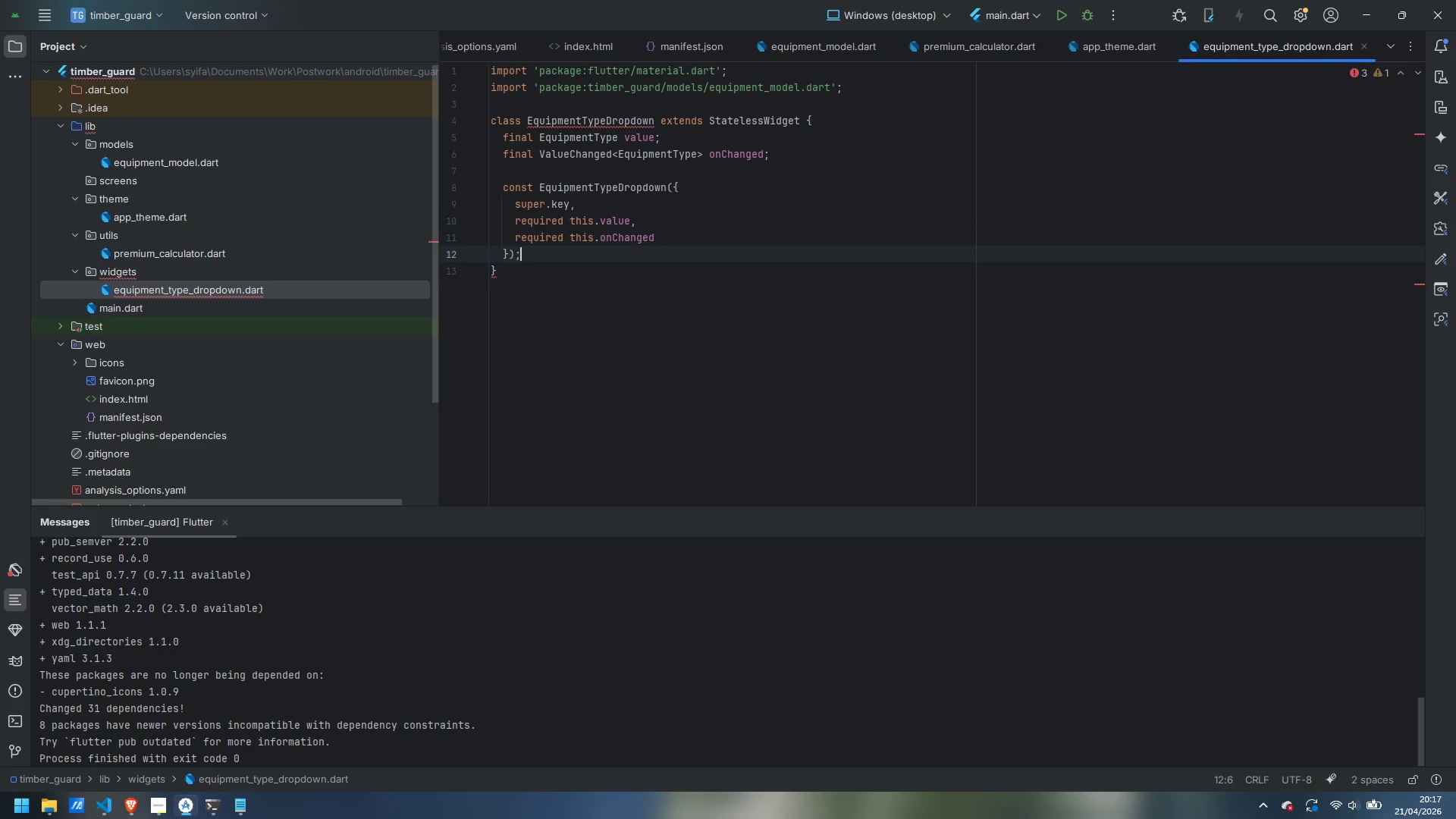 
key(Enter)
 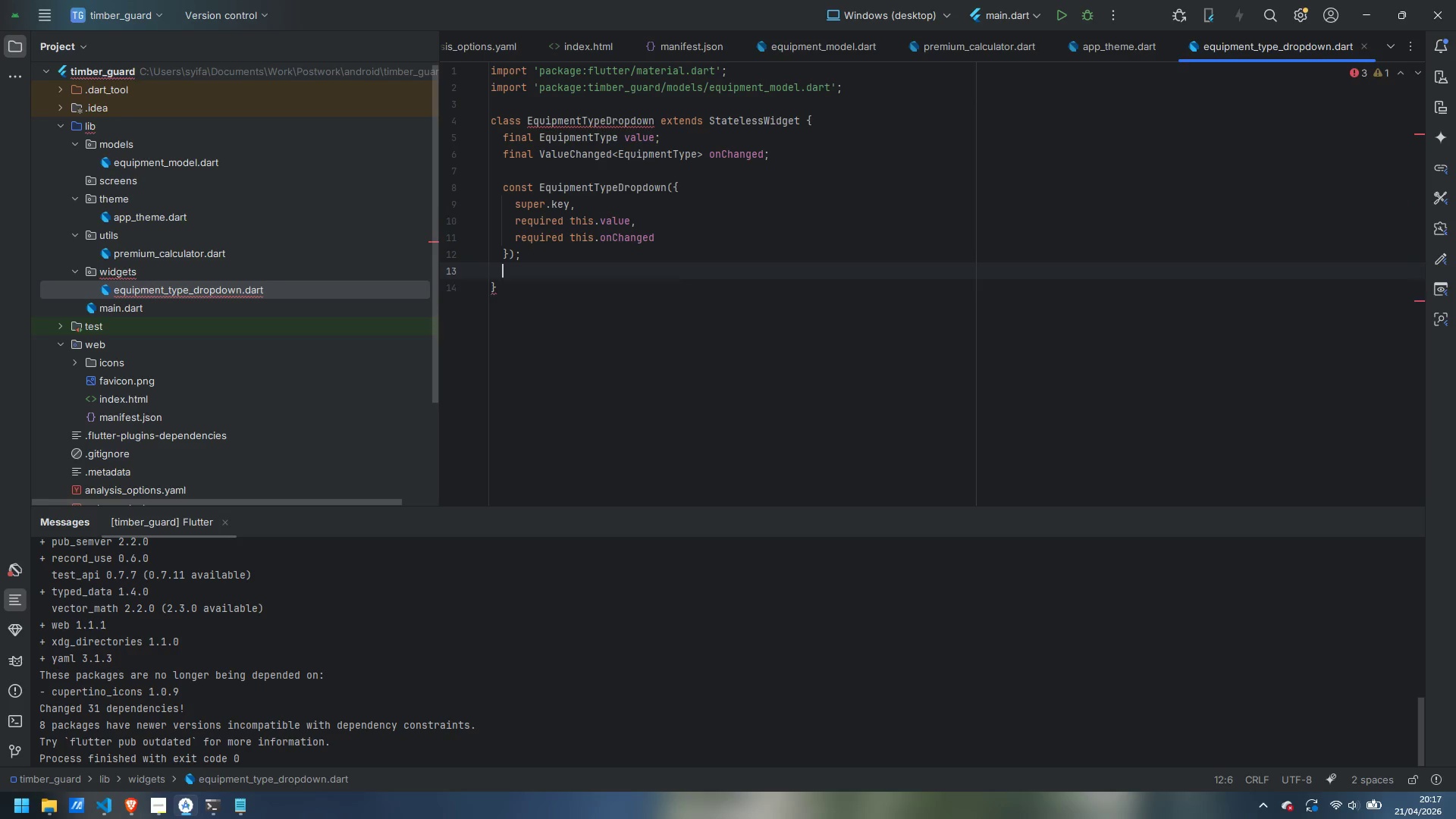 
key(Enter)
 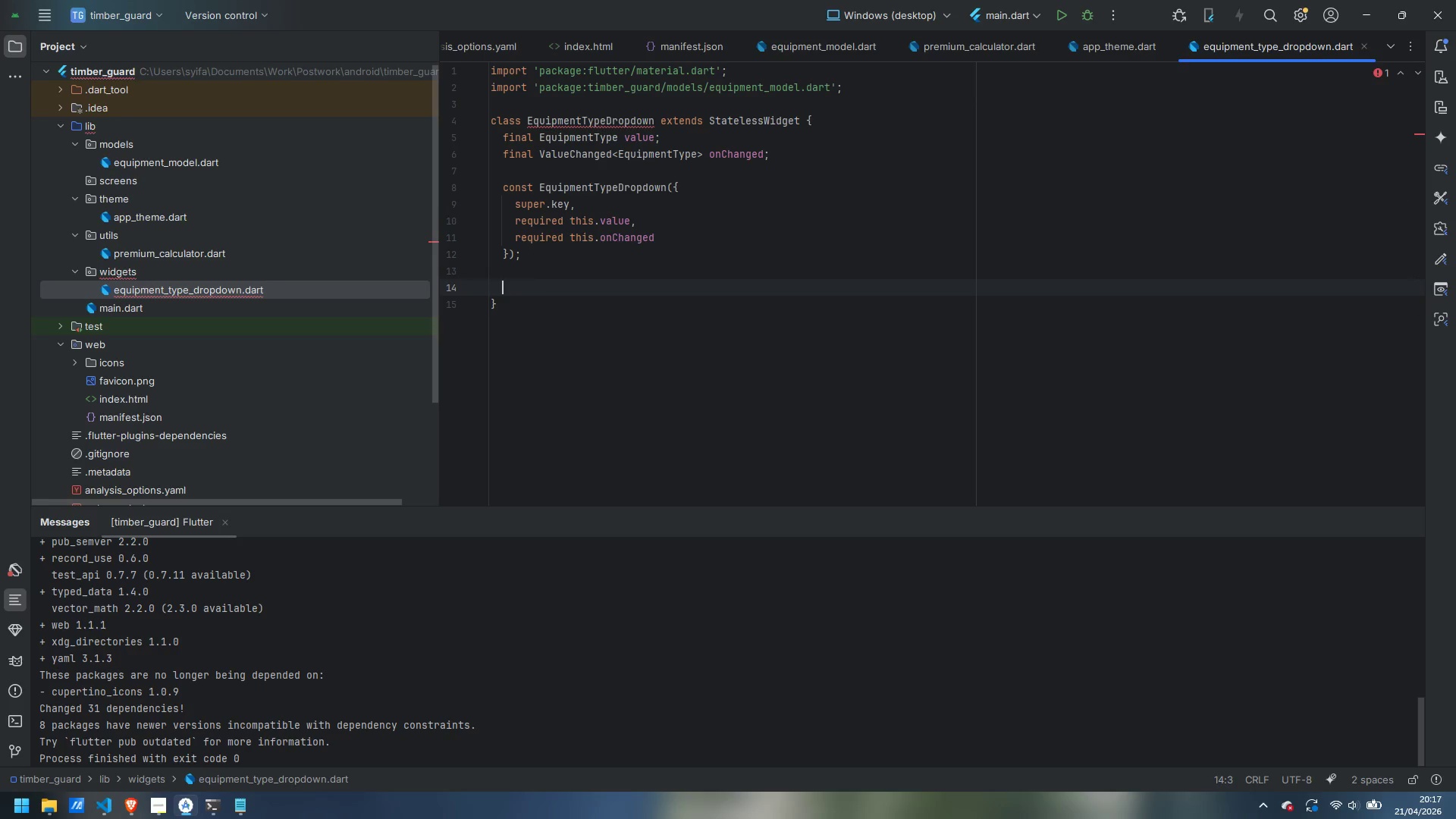 
type(build)
key(Backspace)
key(Backspace)
type(d)
 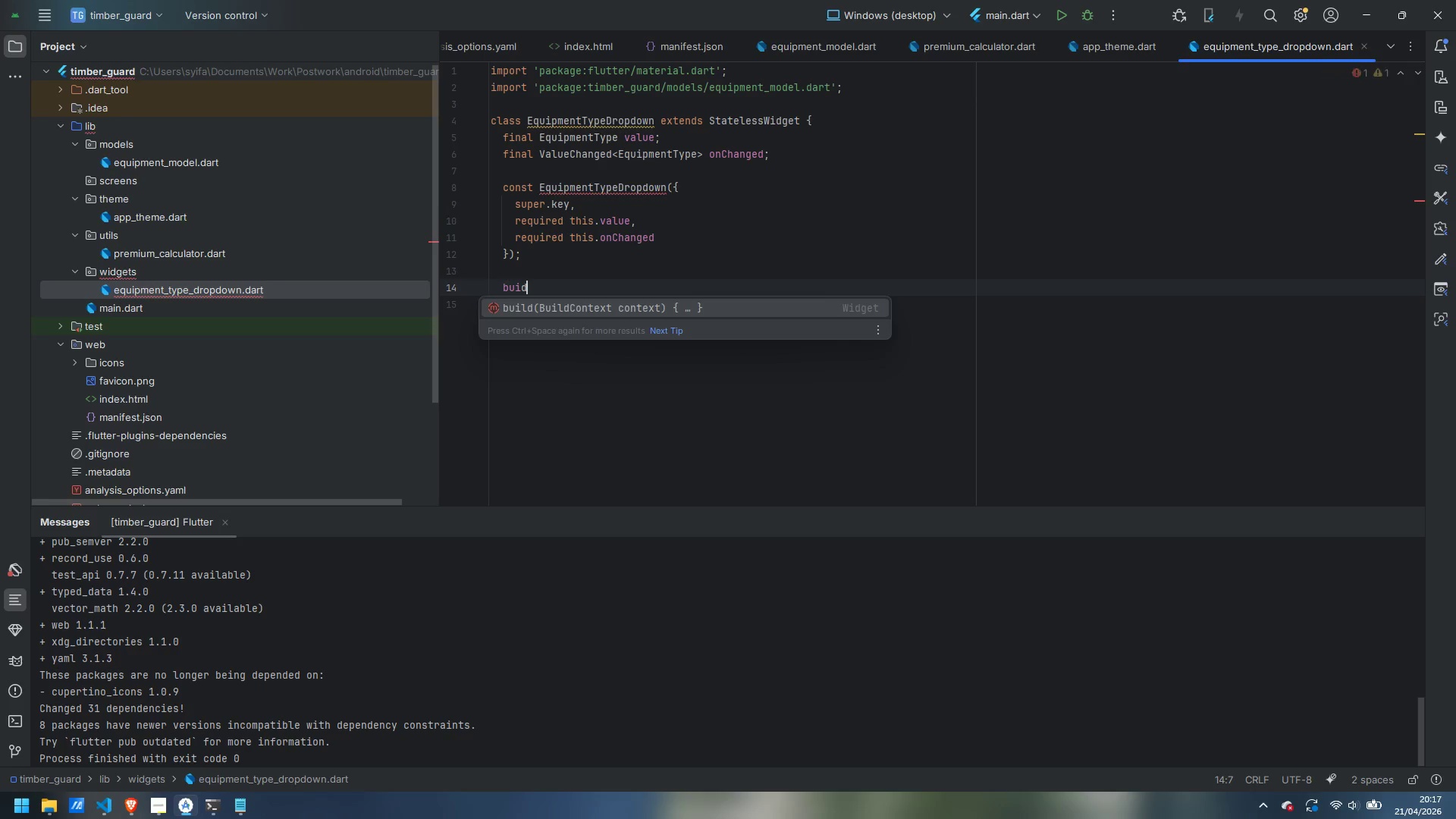 
key(Enter)
 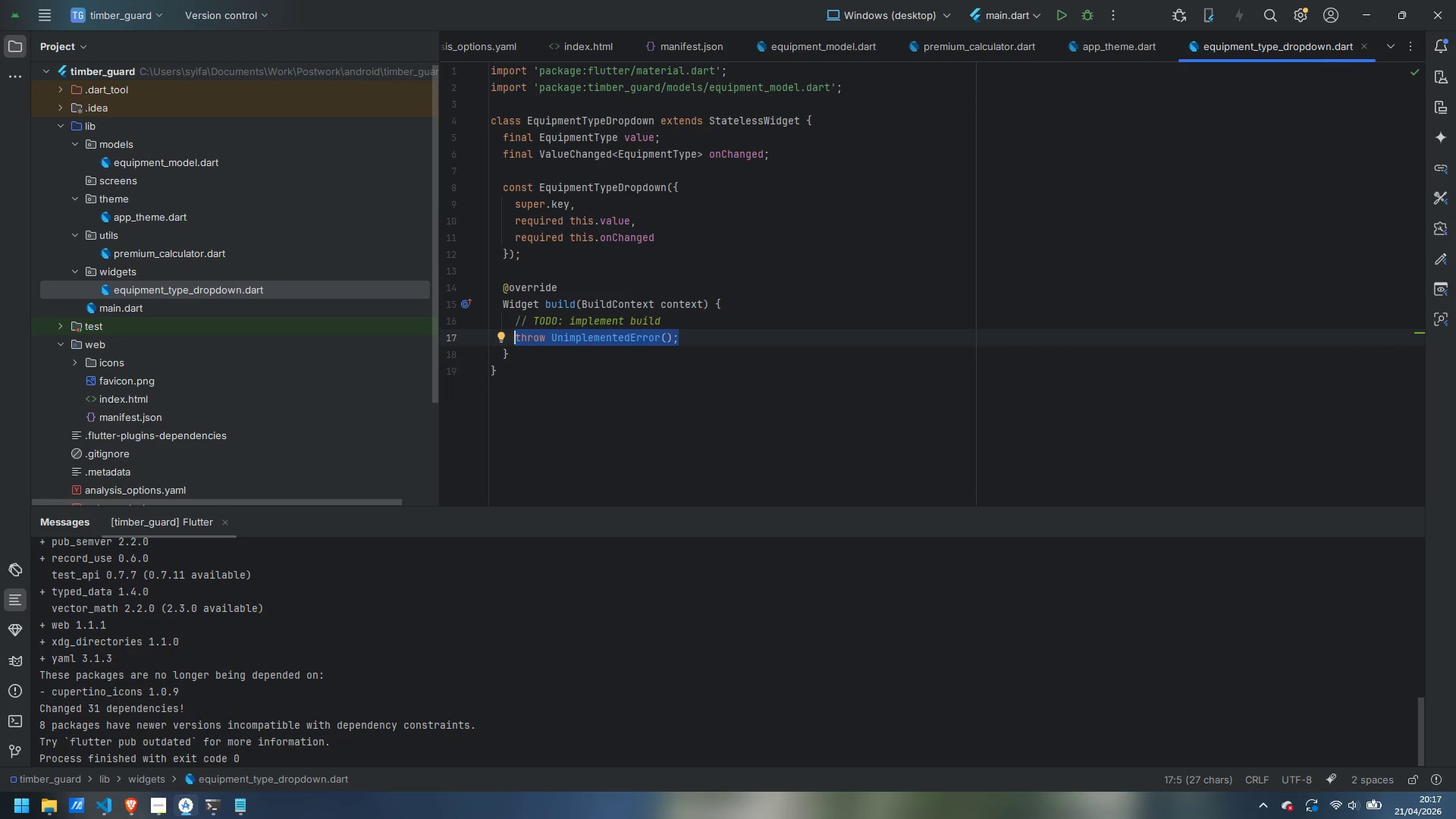 
wait(5.52)
 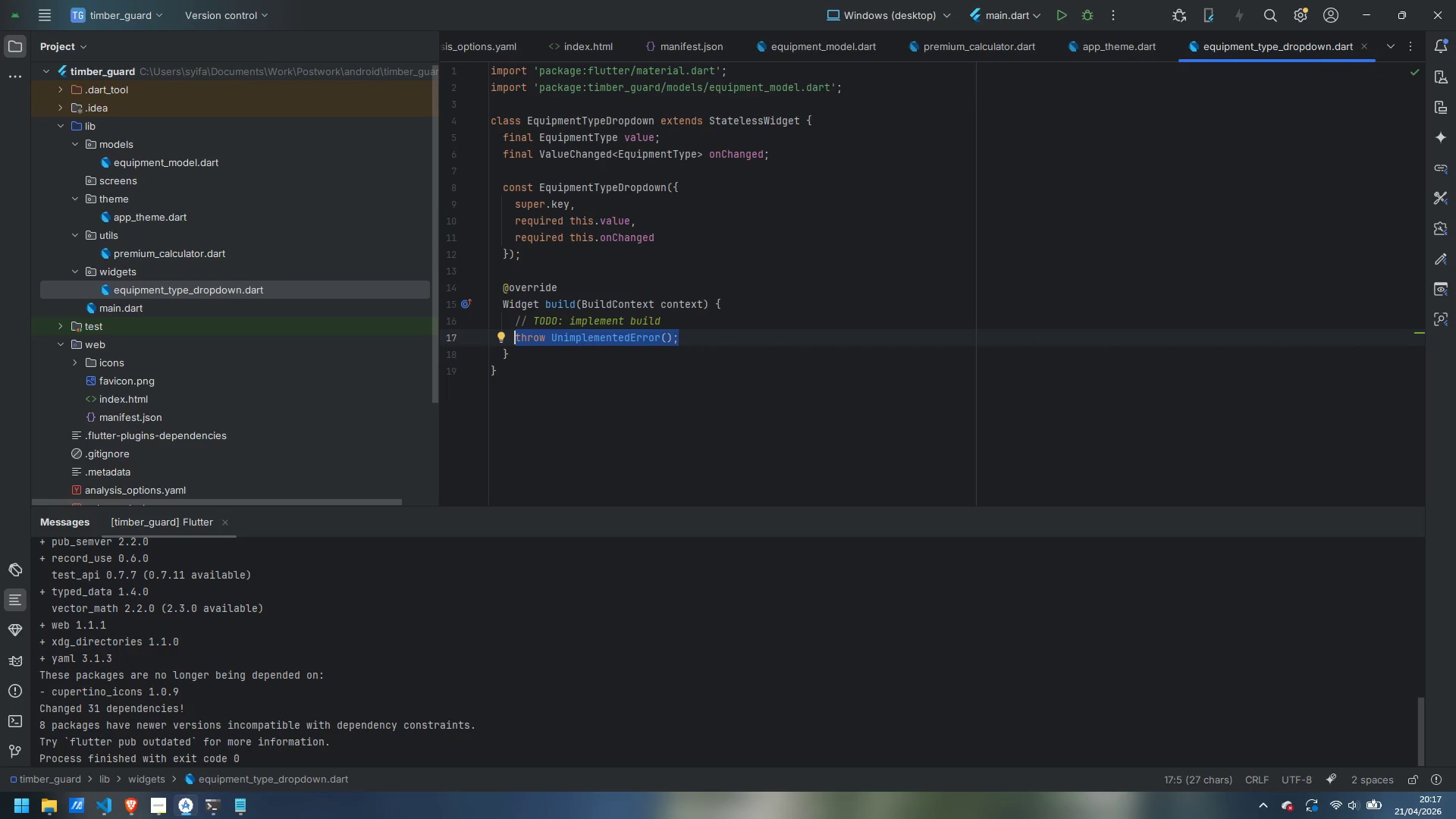 
key(Control+Backspace)
 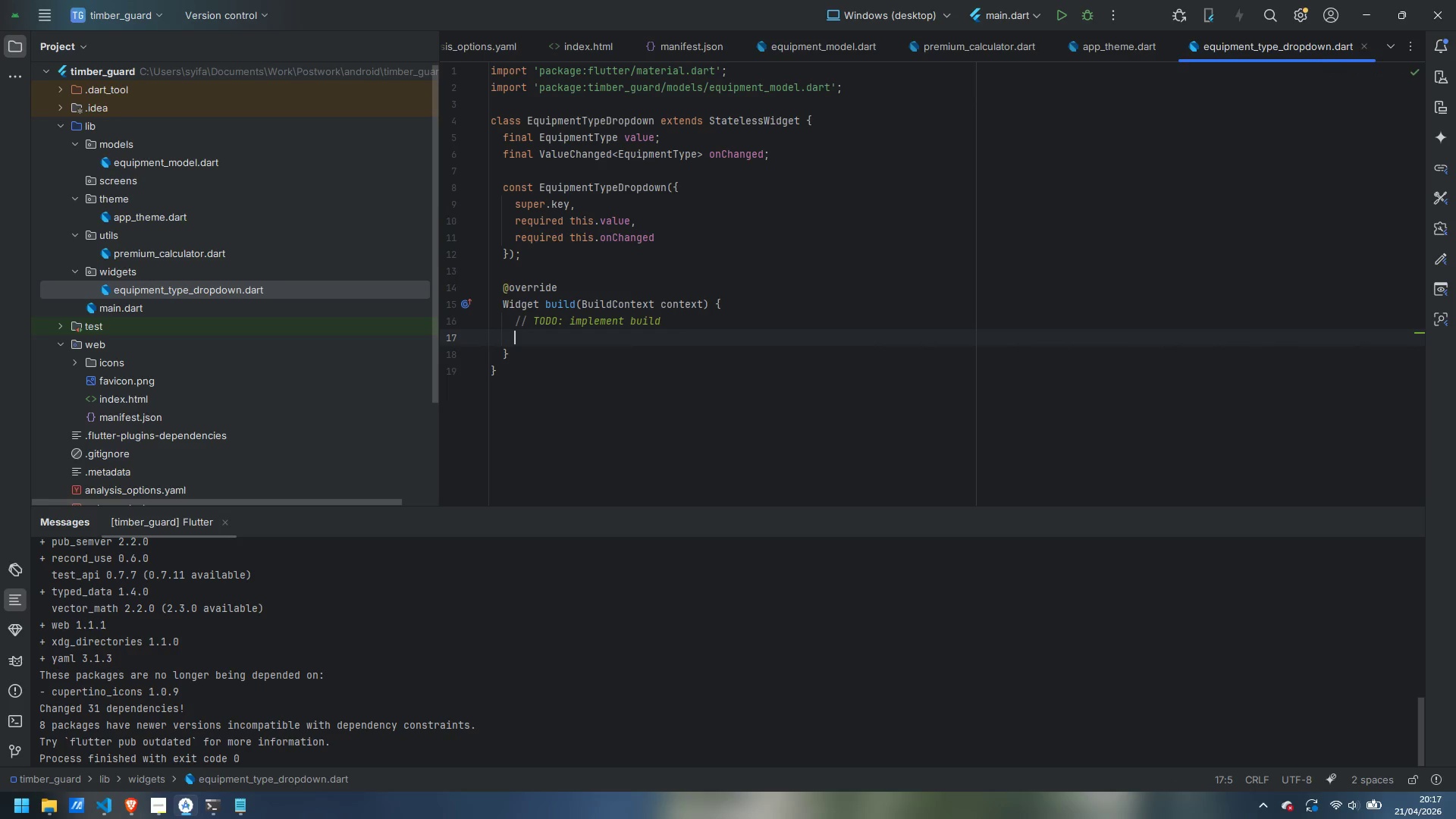 
key(Control+ControlLeft)
 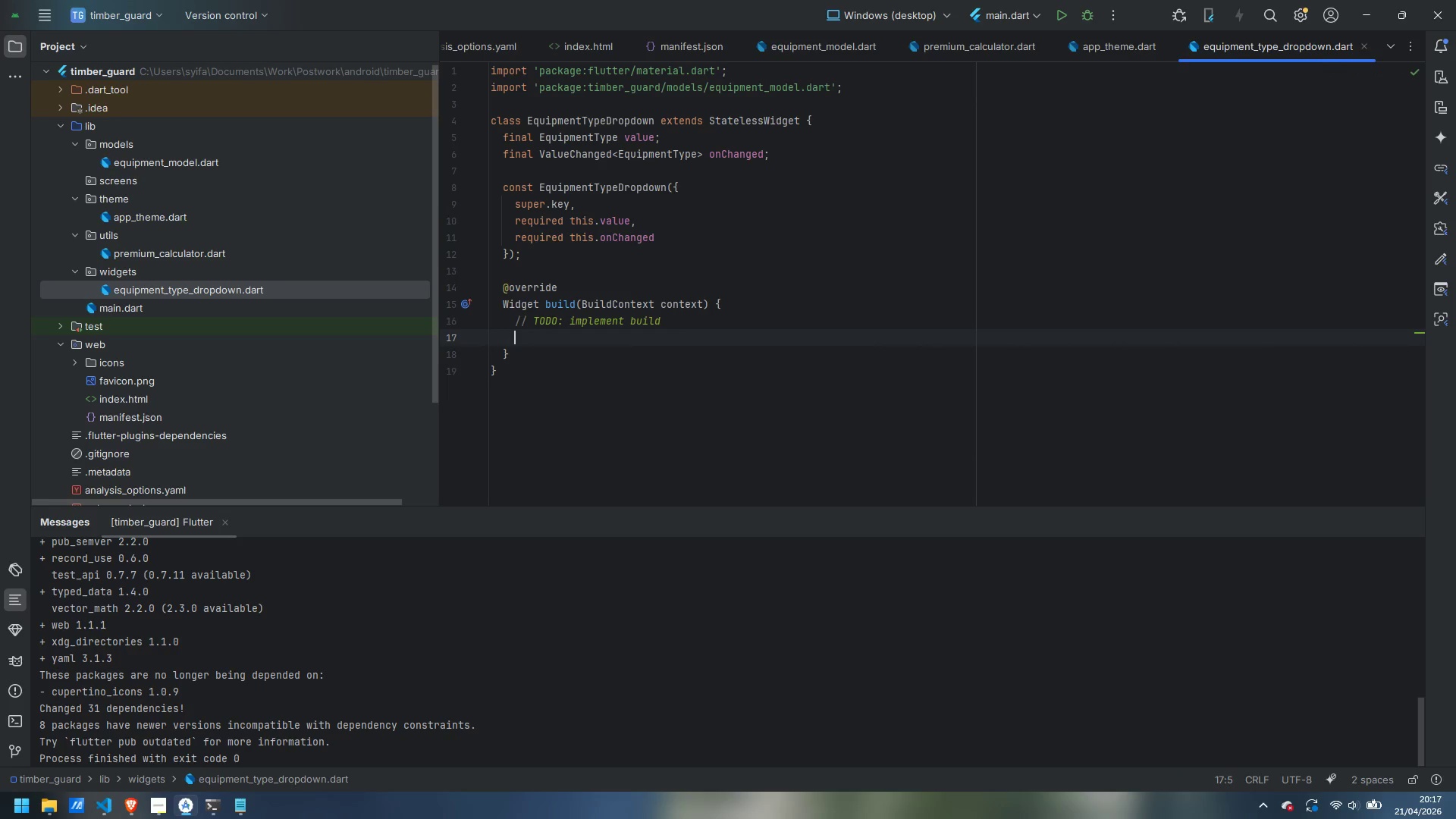 
key(Control+Backspace)
 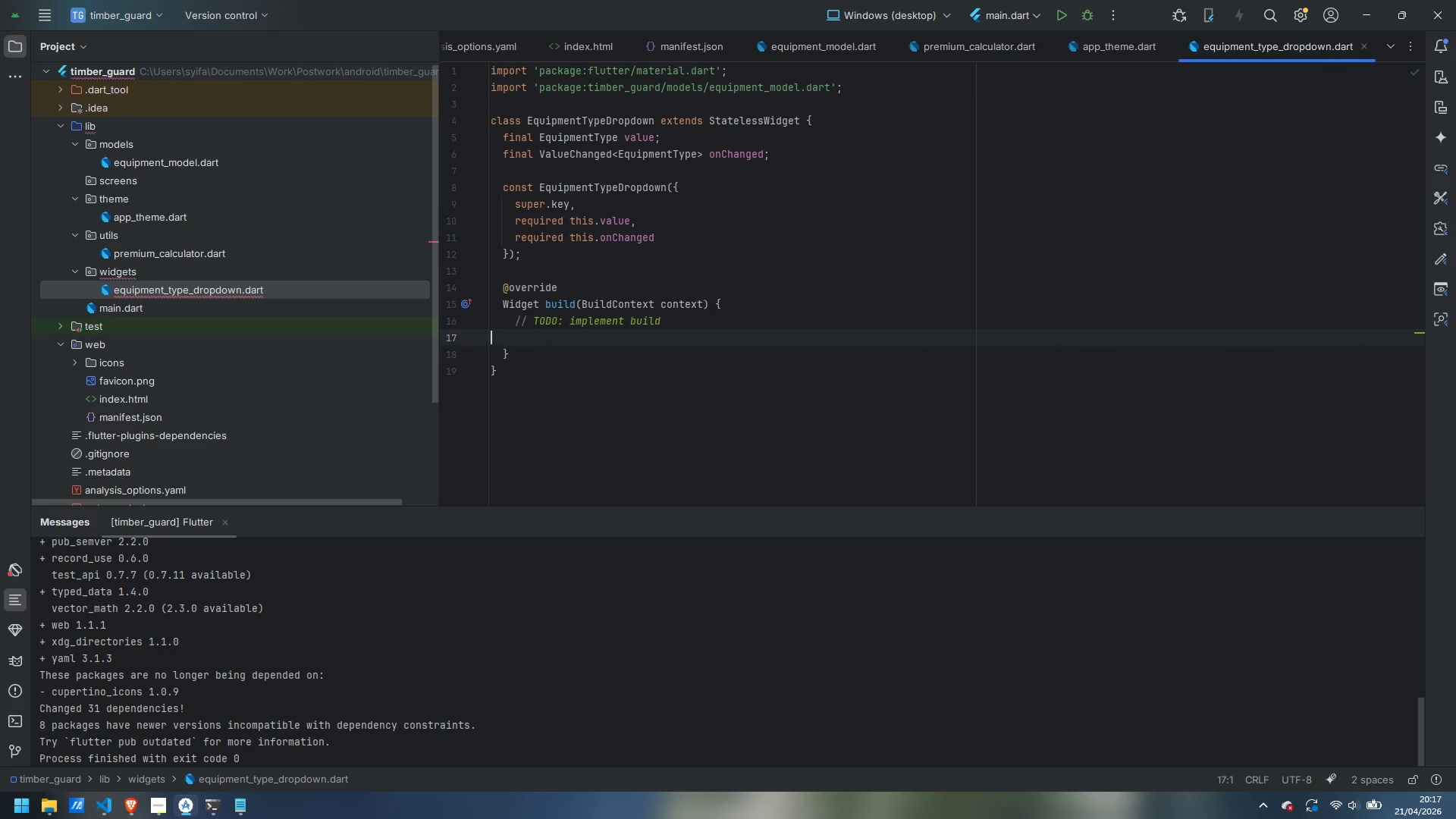 
key(Control+ControlLeft)
 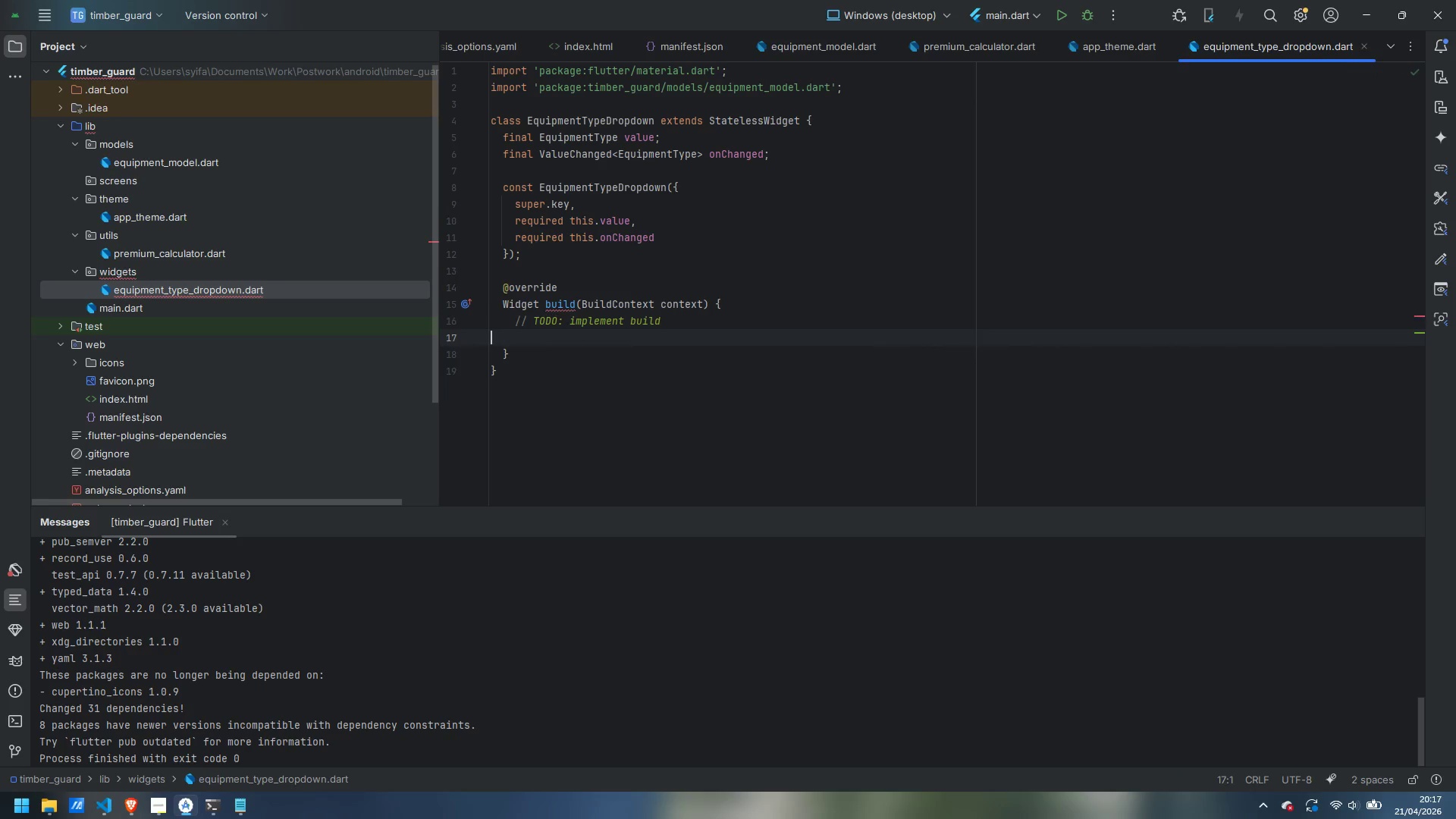 
key(Control+Backspace)
 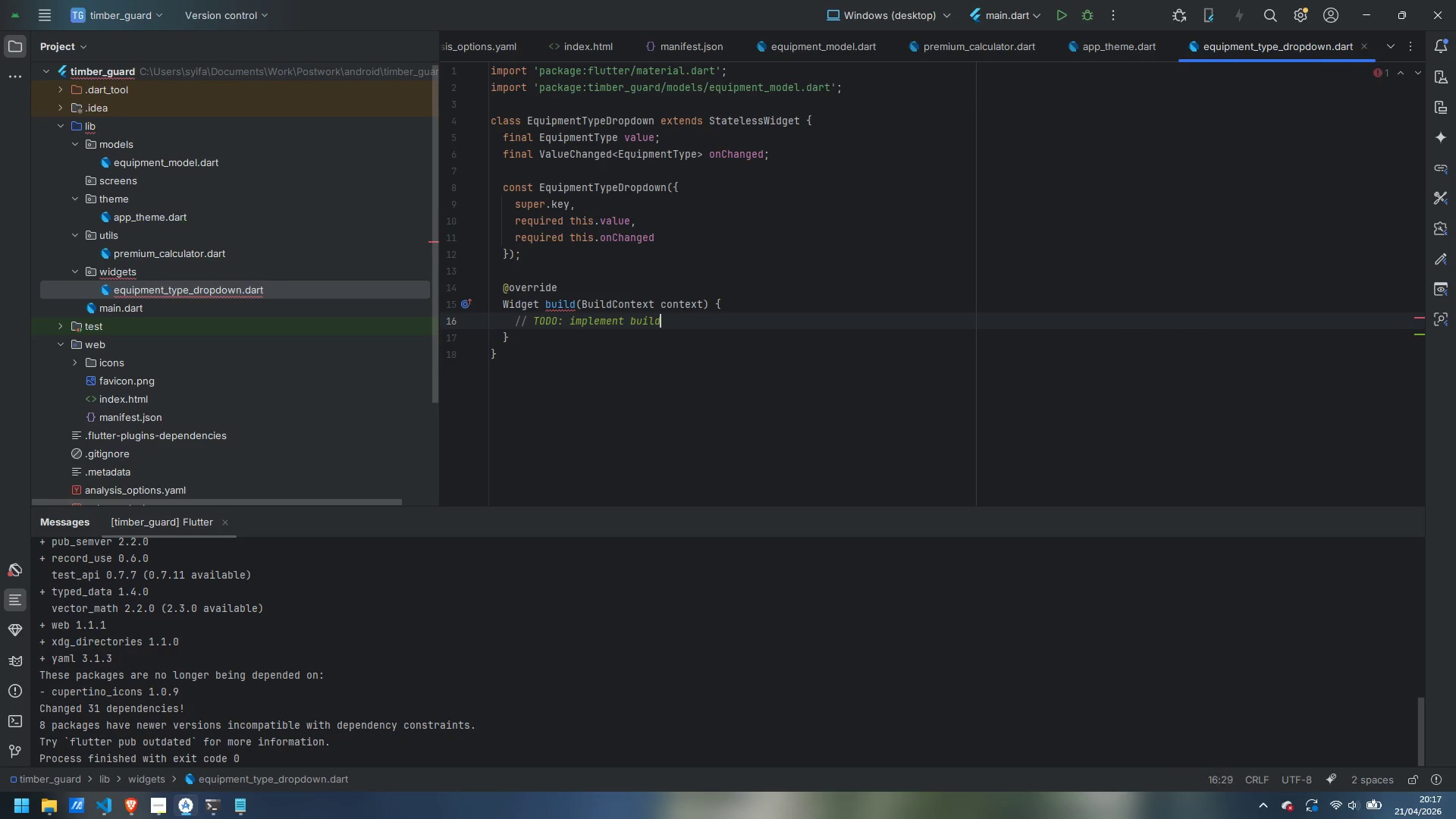 
key(Control+Backspace)
 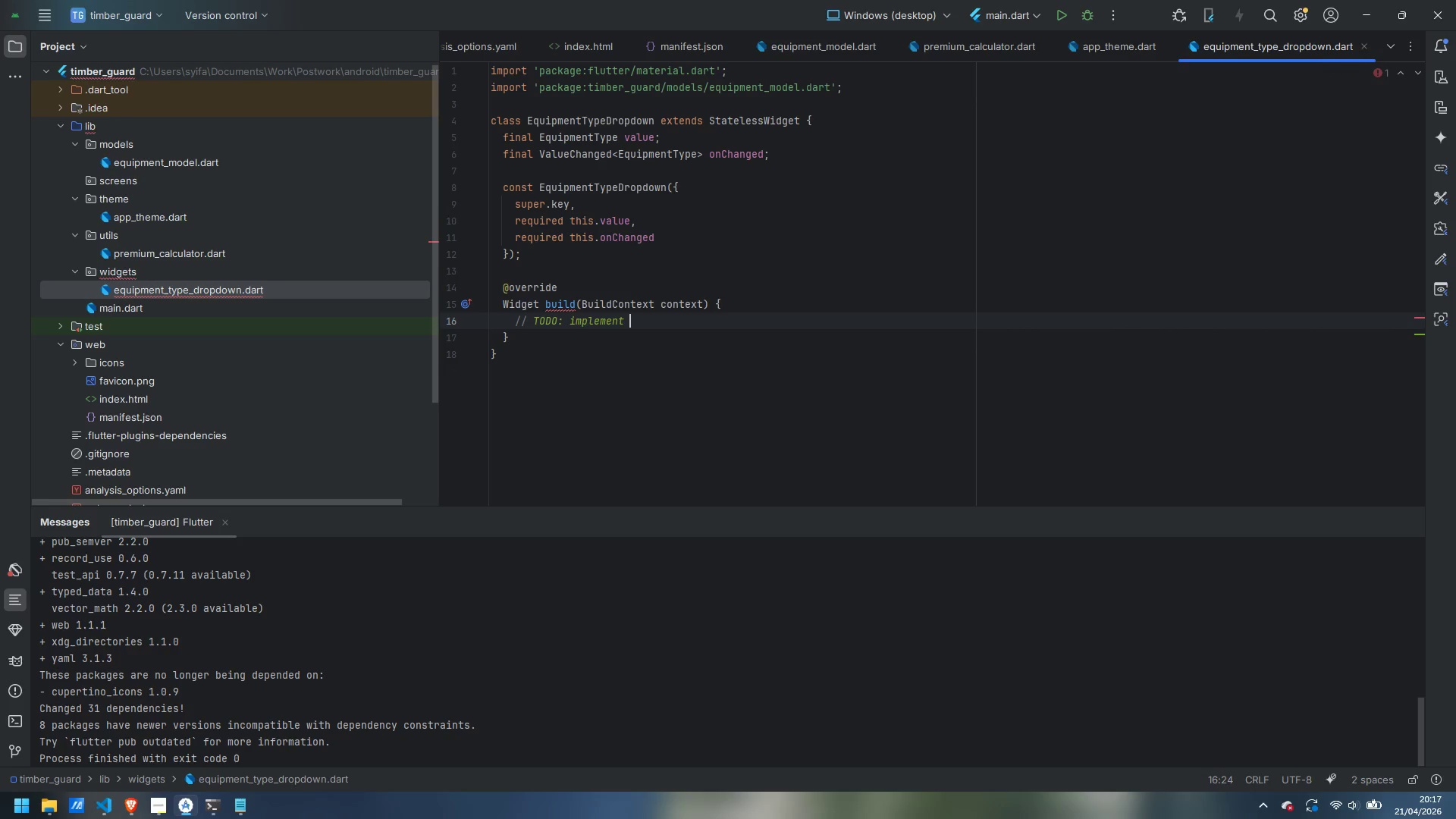 
key(Control+Backspace)
 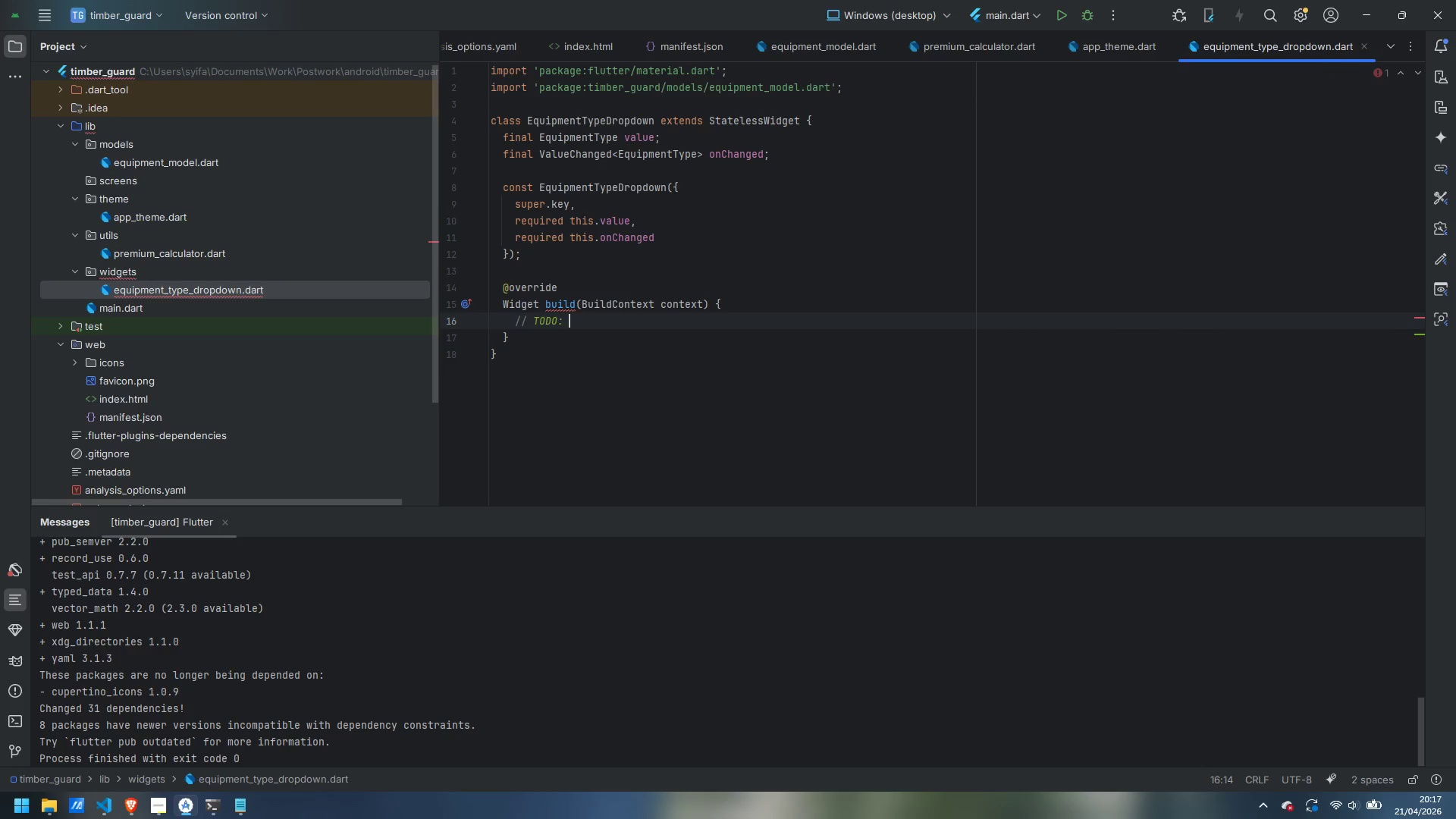 
key(Control+Backspace)
 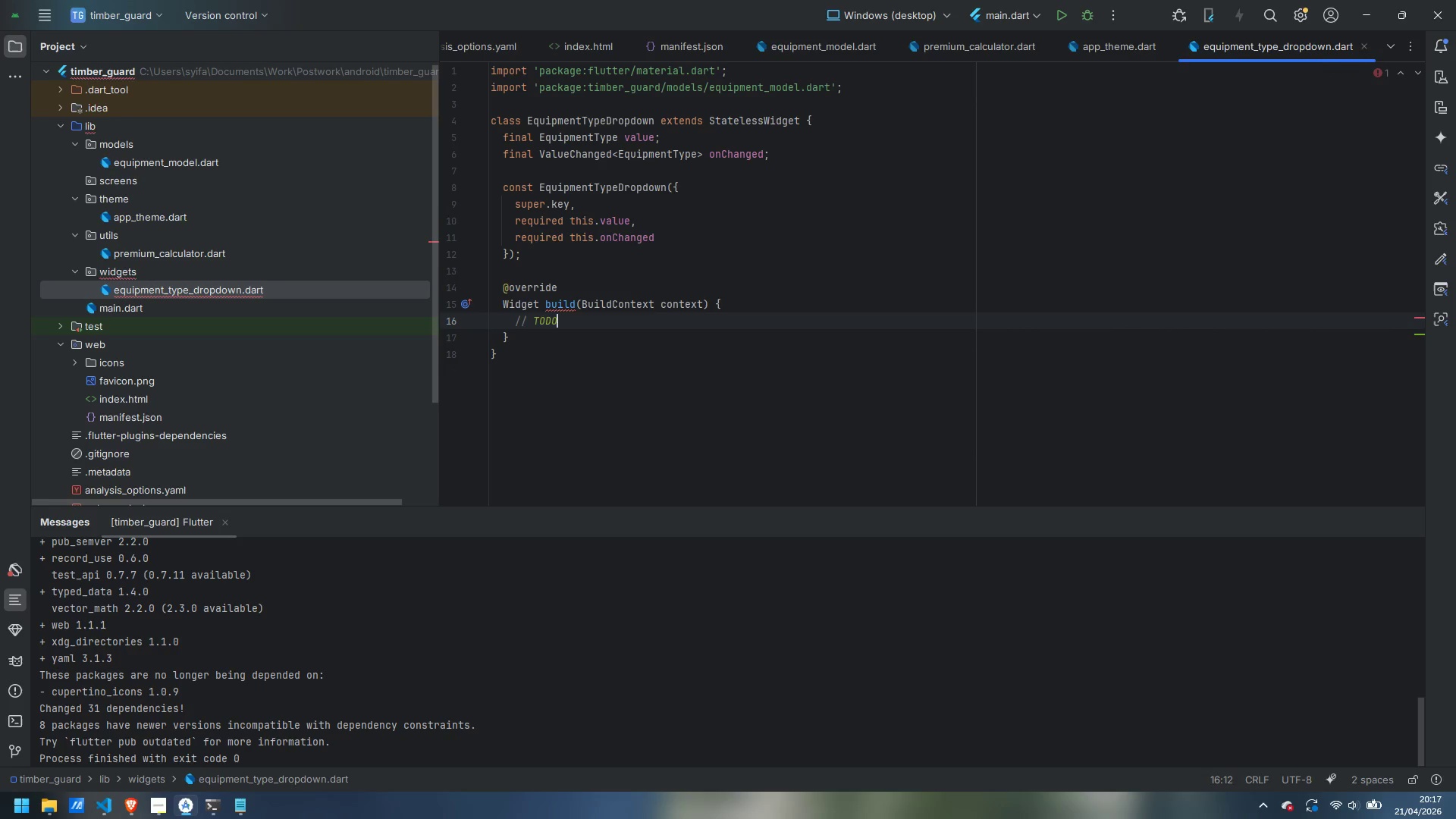 
key(Control+Backspace)
 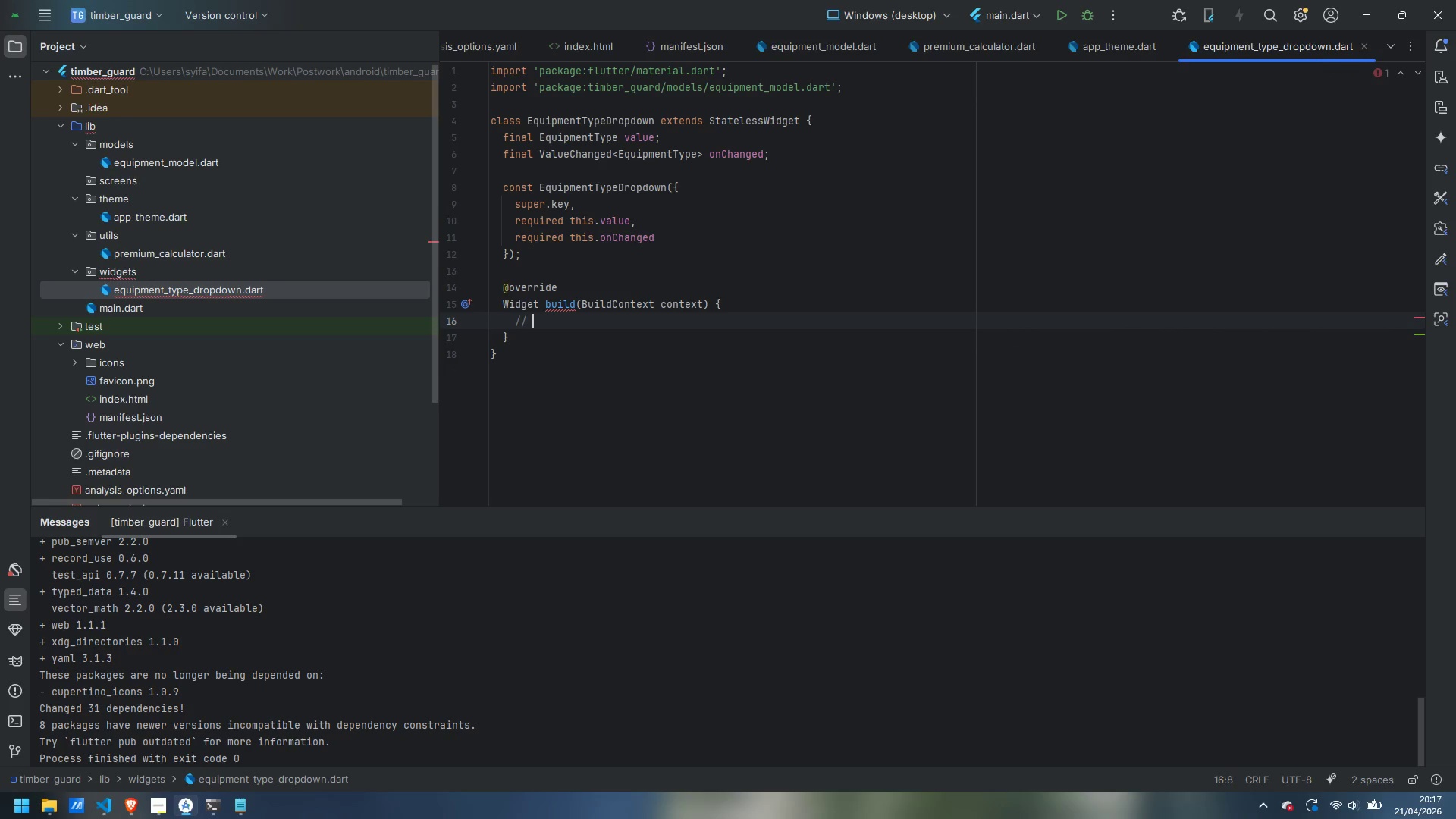 
key(Backspace)
 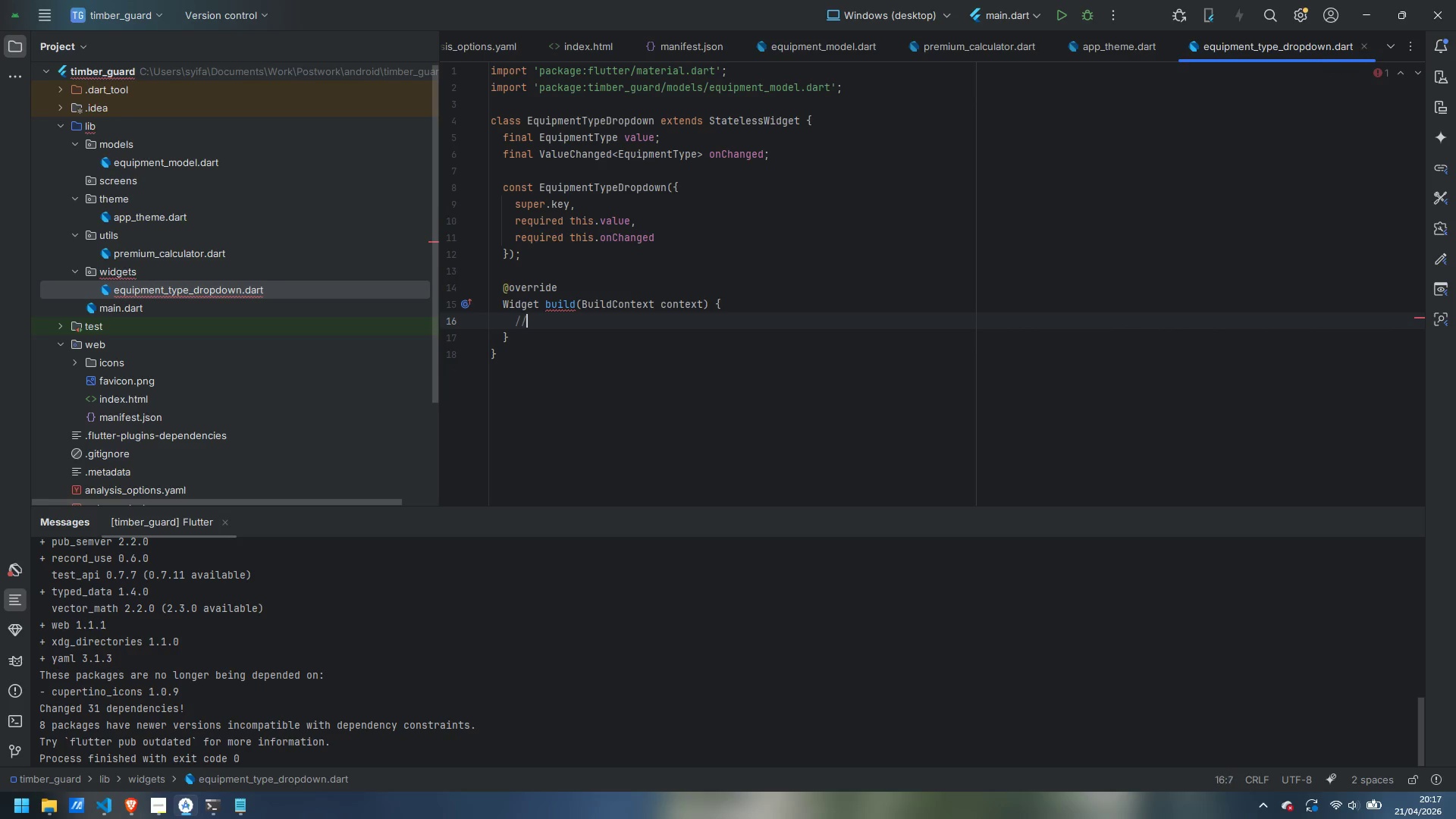 
key(Backspace)
 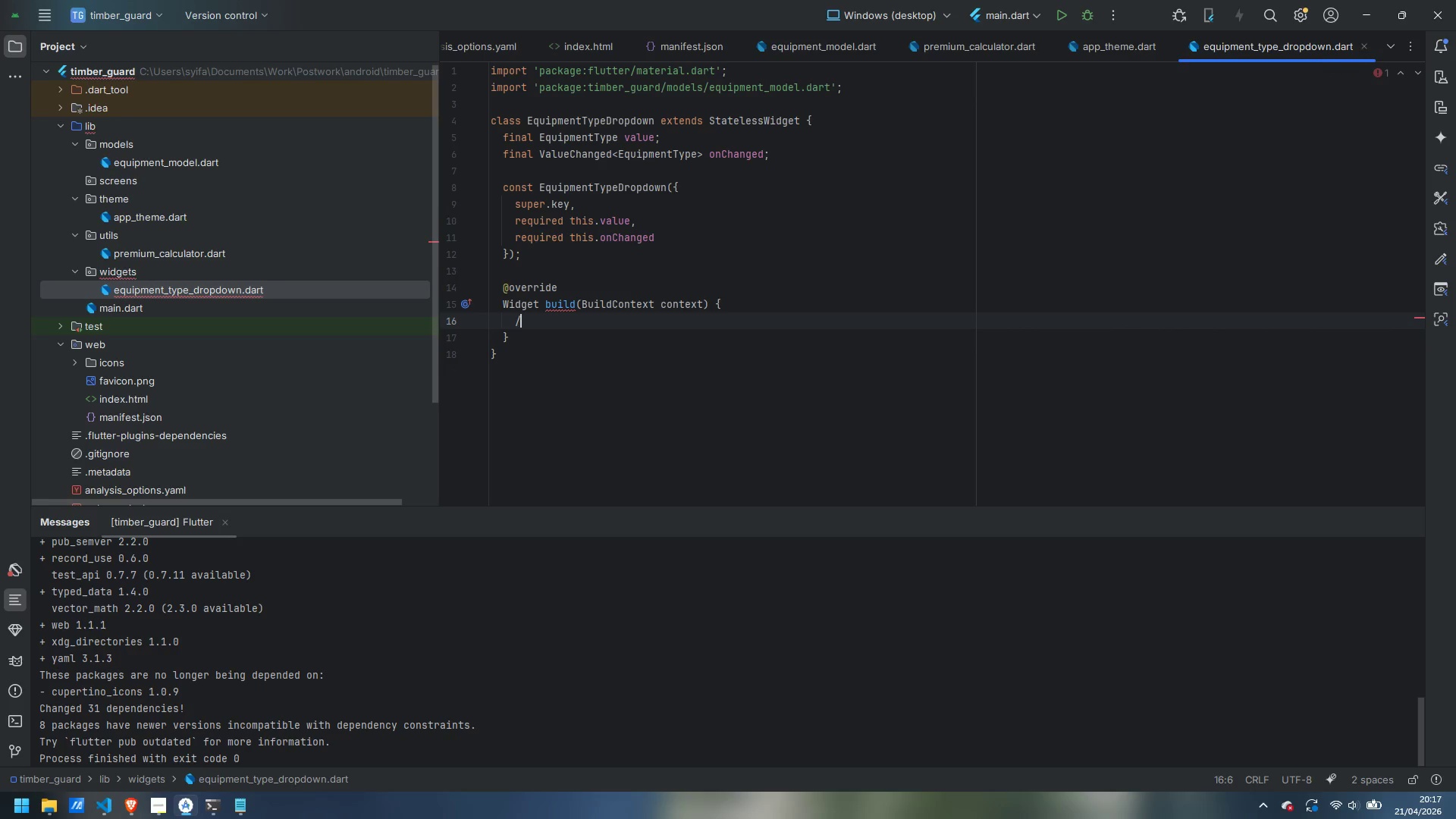 
key(Backspace)
 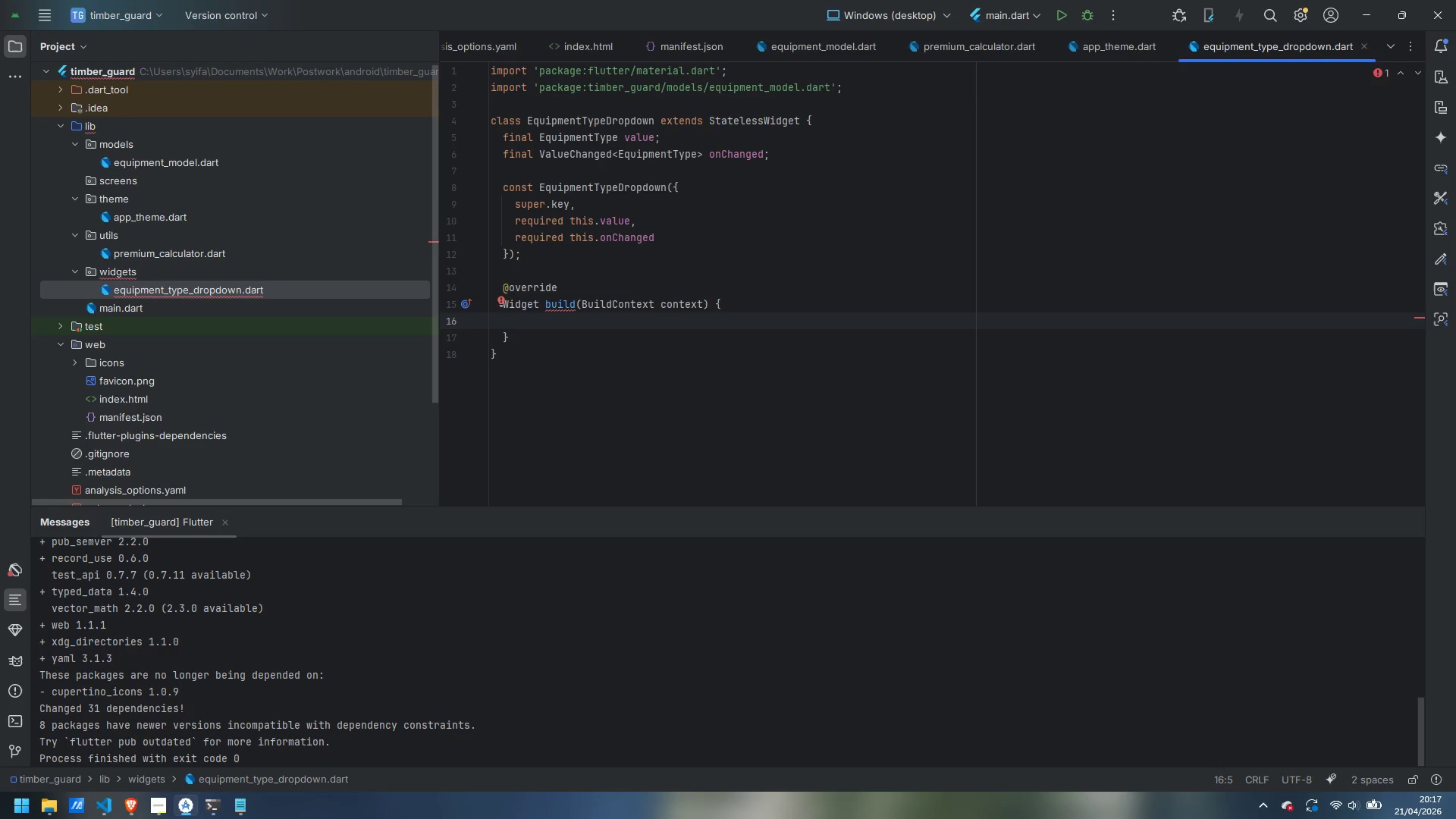 
wait(8.7)
 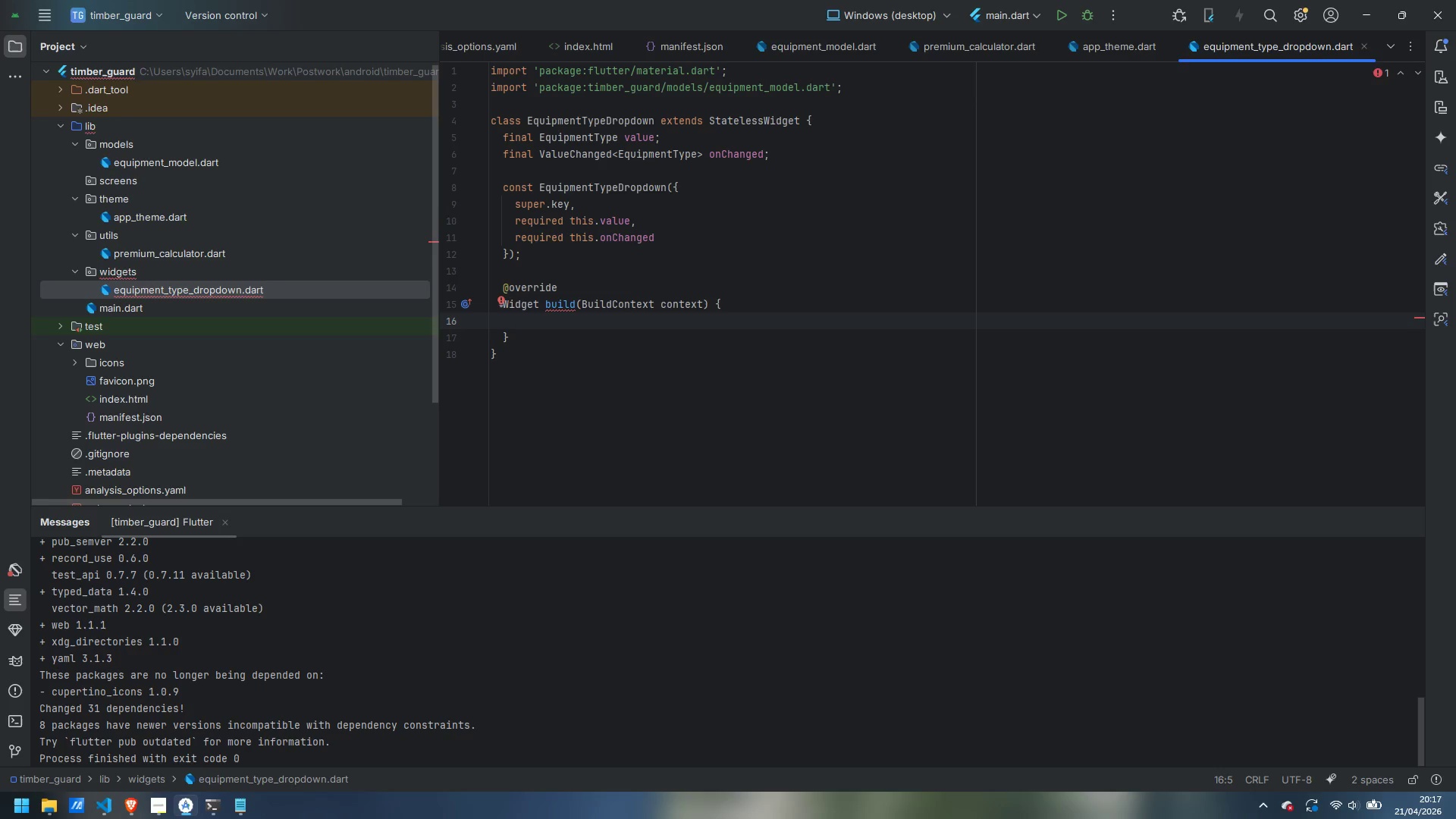 
type(return COlumn)
 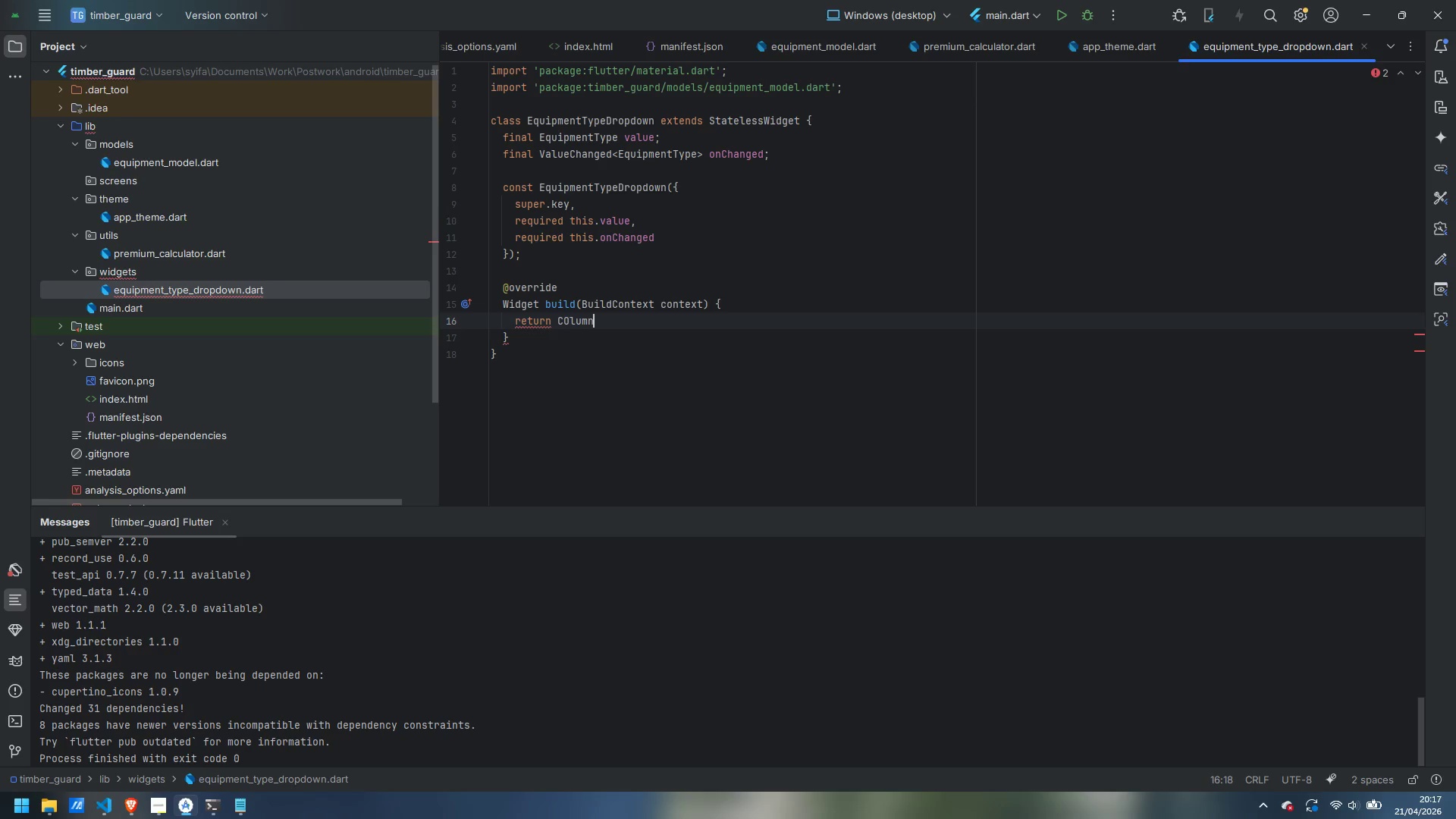 
key(Control+ControlLeft)
 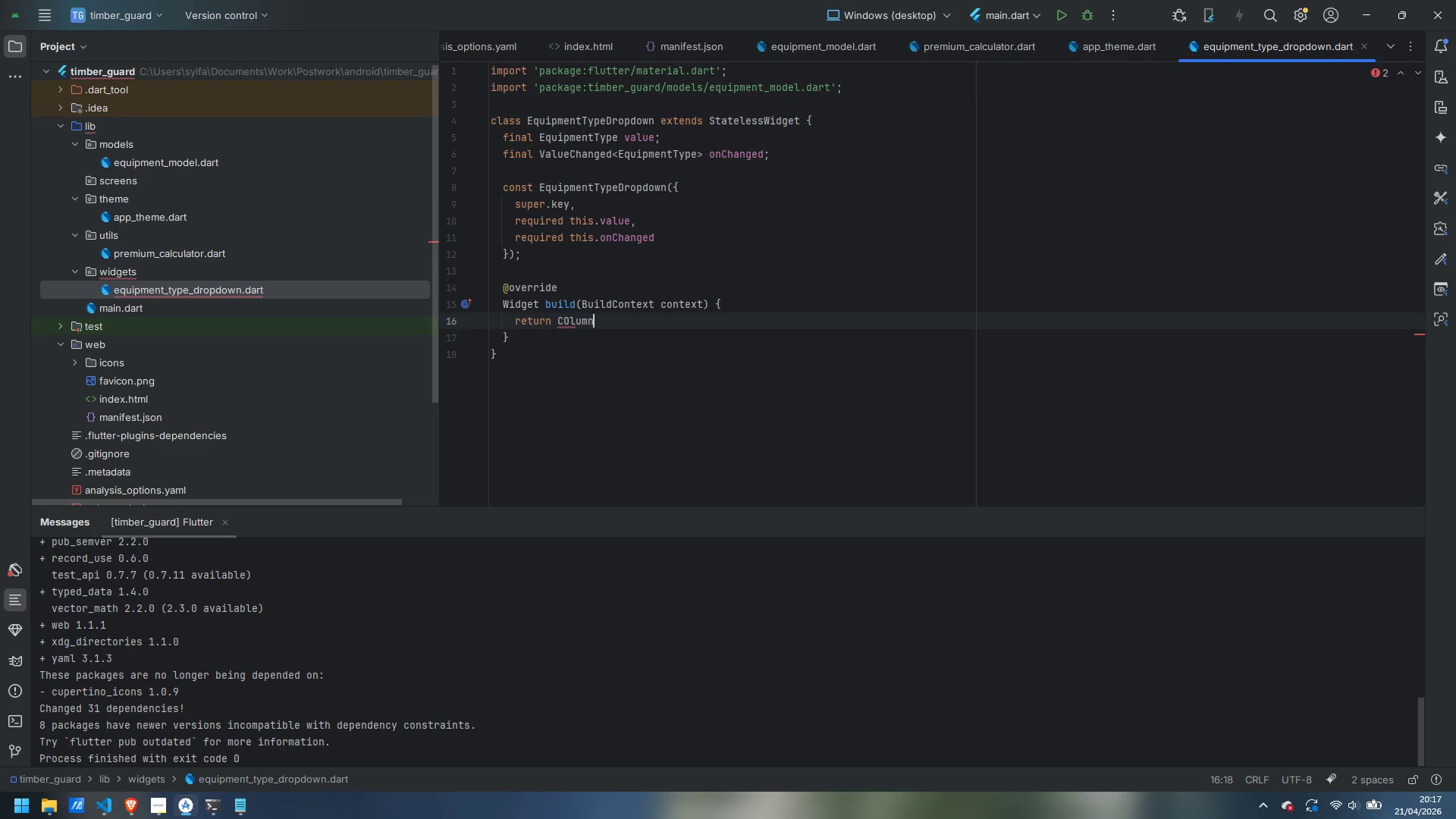 
key(Control+Backspace)
 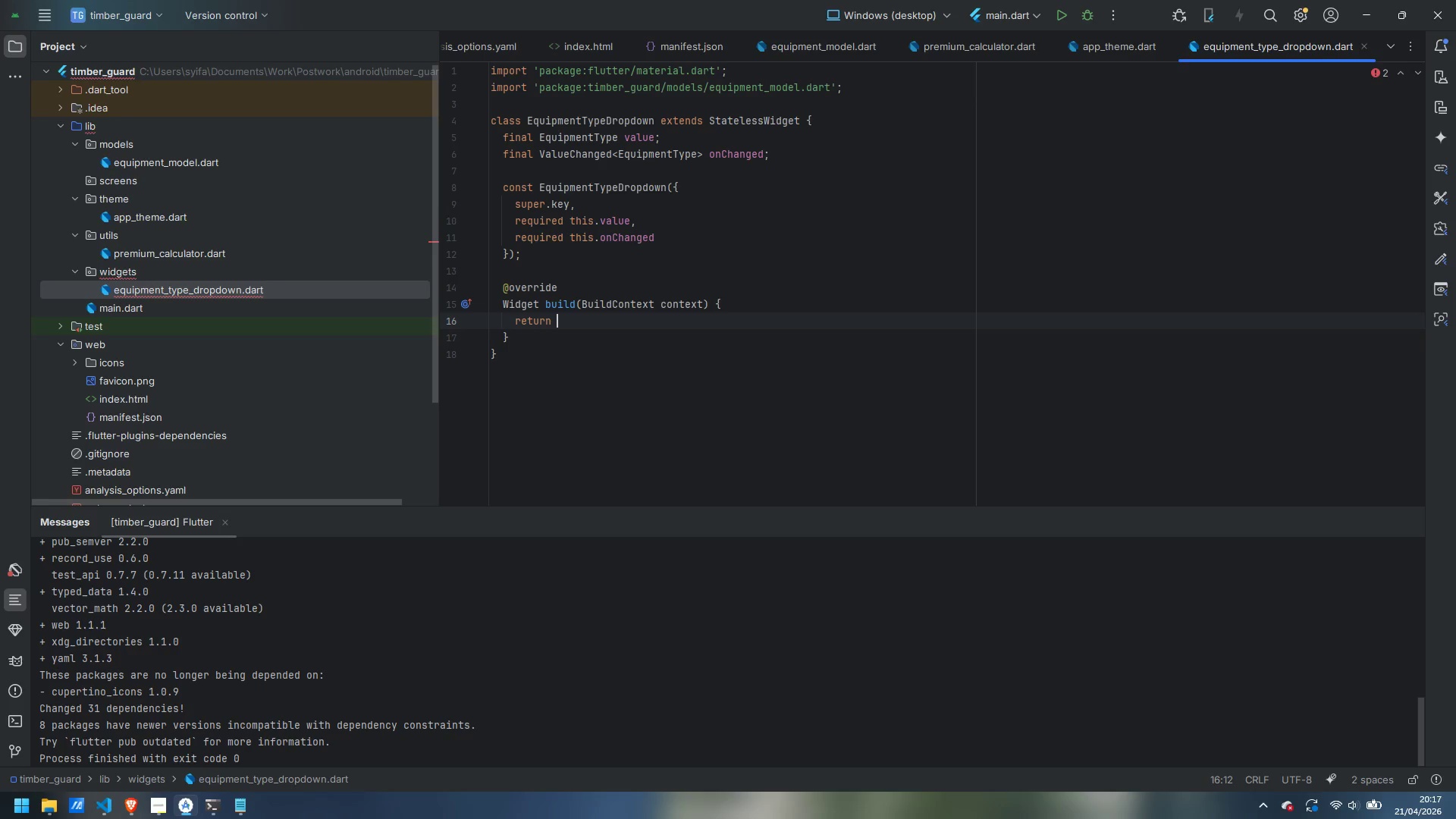 
type(Column()
 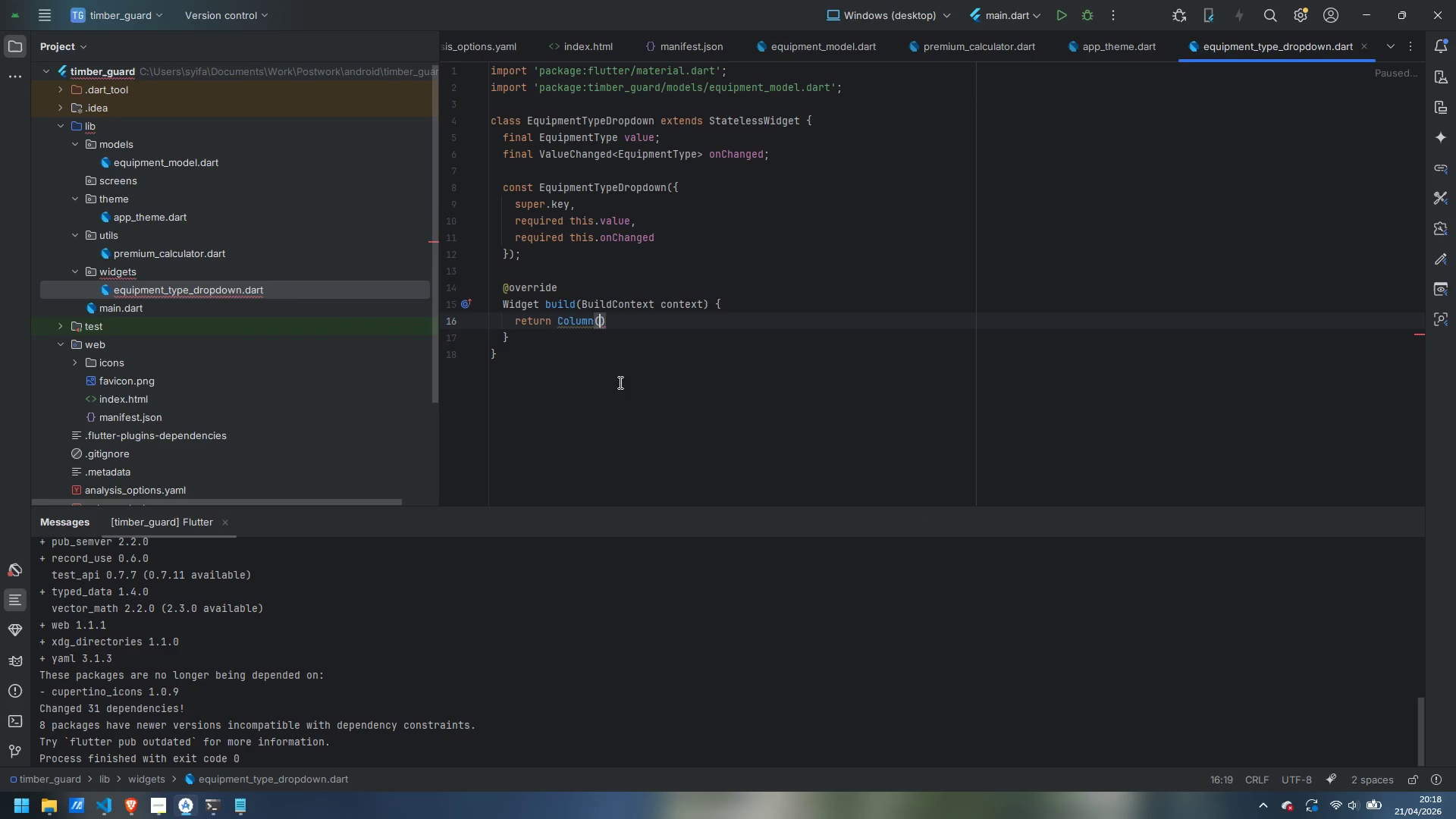 
key(Enter)
 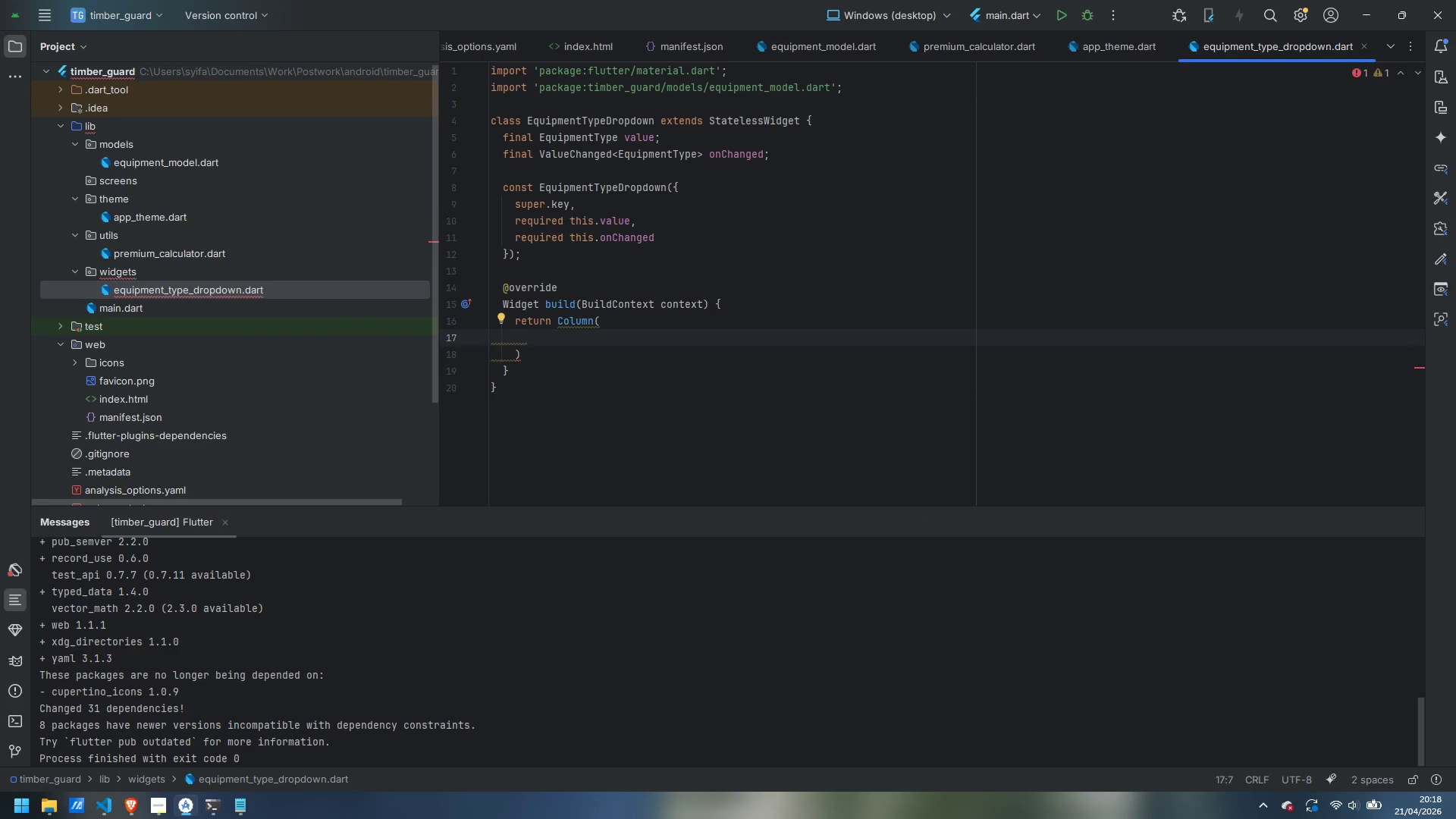 
type(crossAxisAligh)
key(Backspace)
type(nment: )
 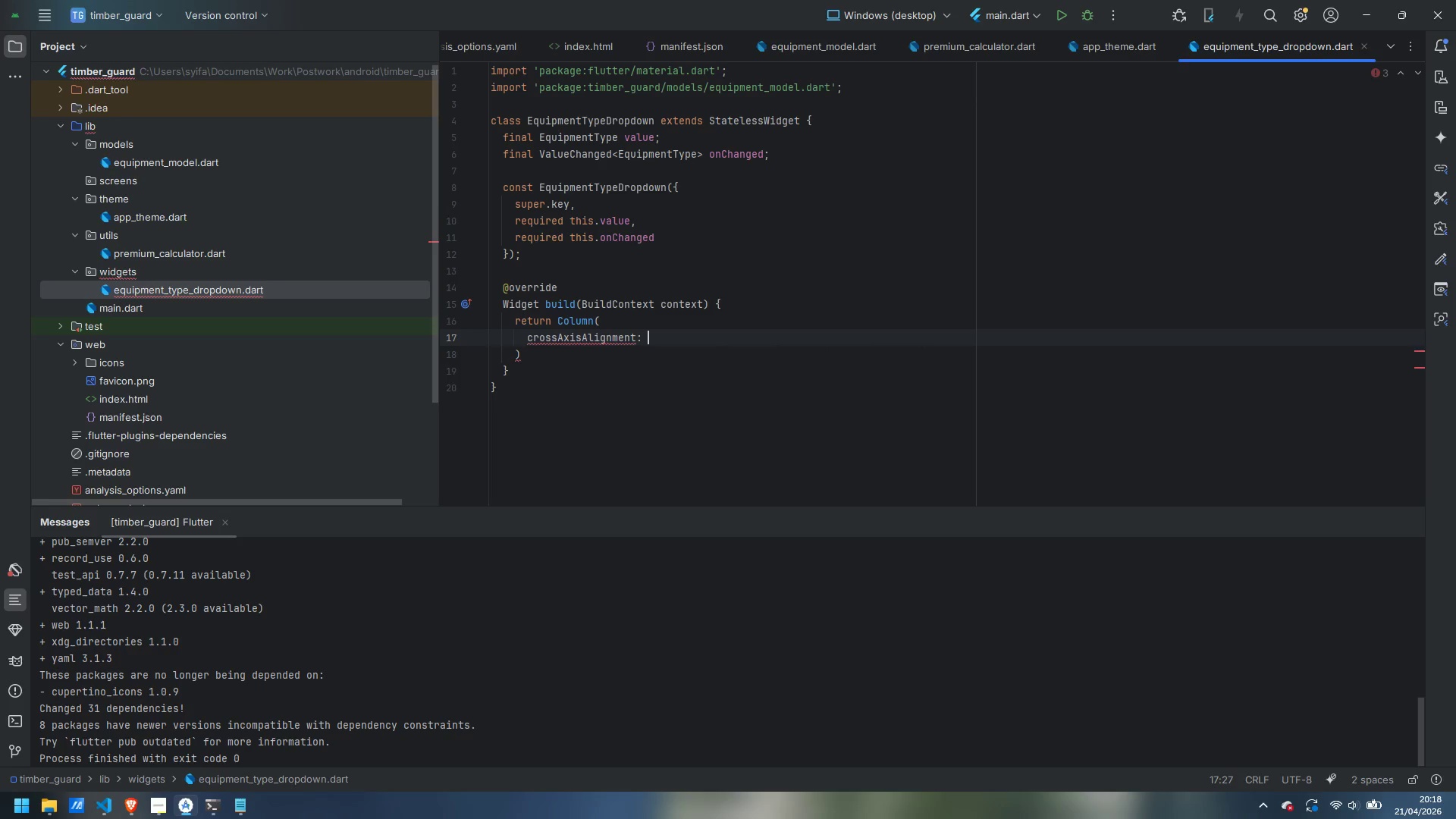 
wait(14.66)
 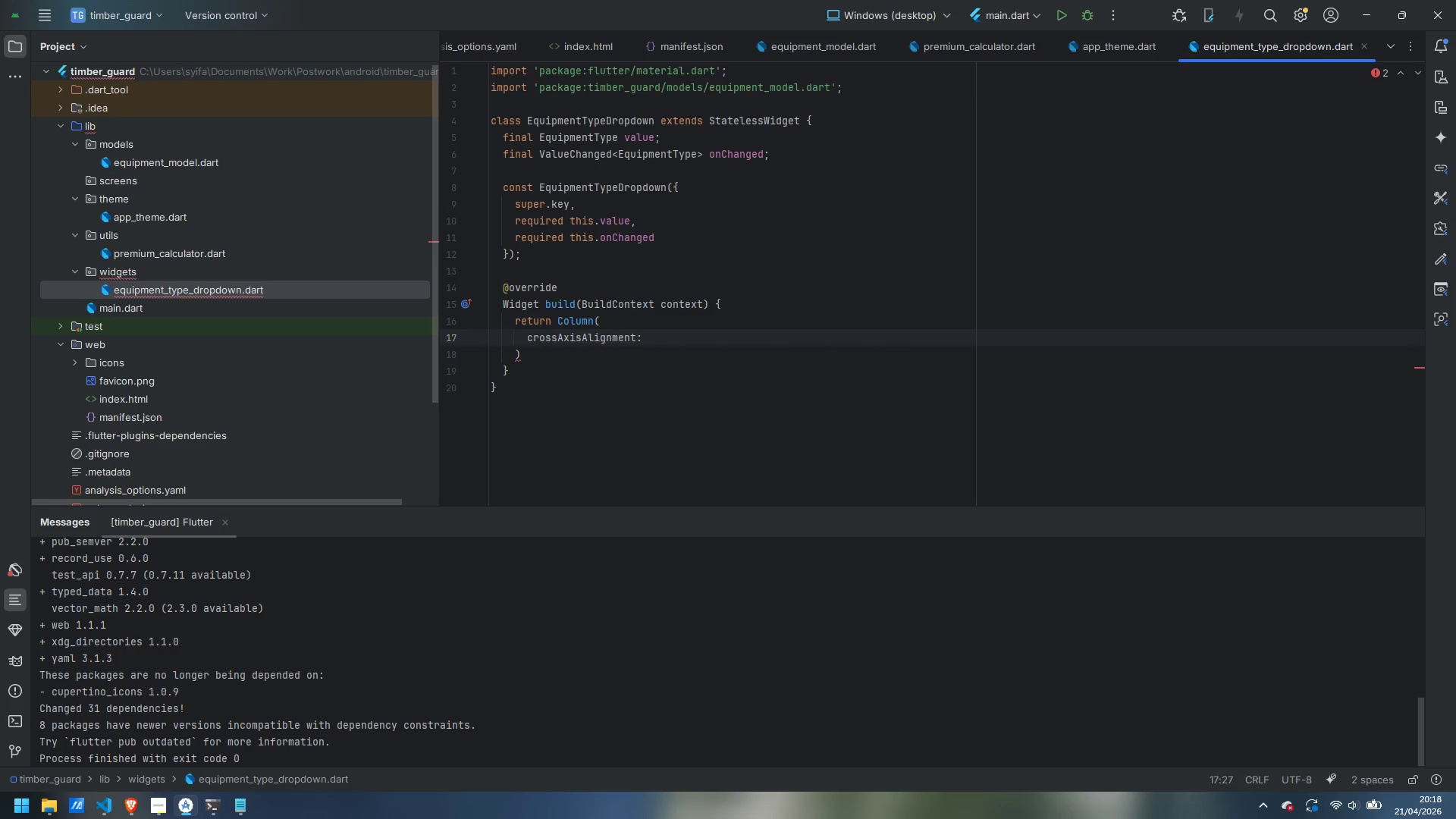 
type(CrossAxisAlight)
key(Backspace)
key(Backspace)
type(nment.)
 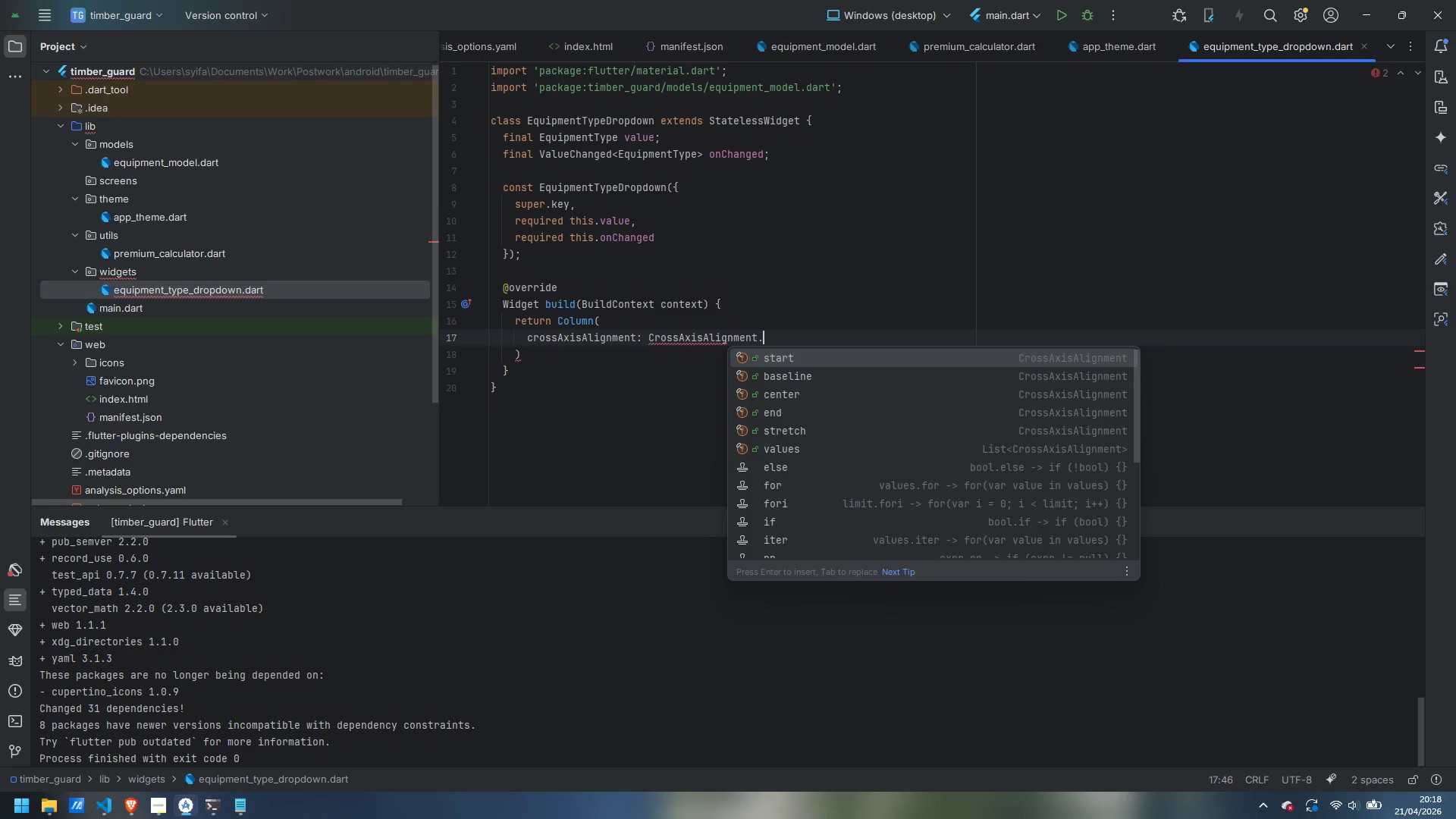 
type(start,)
 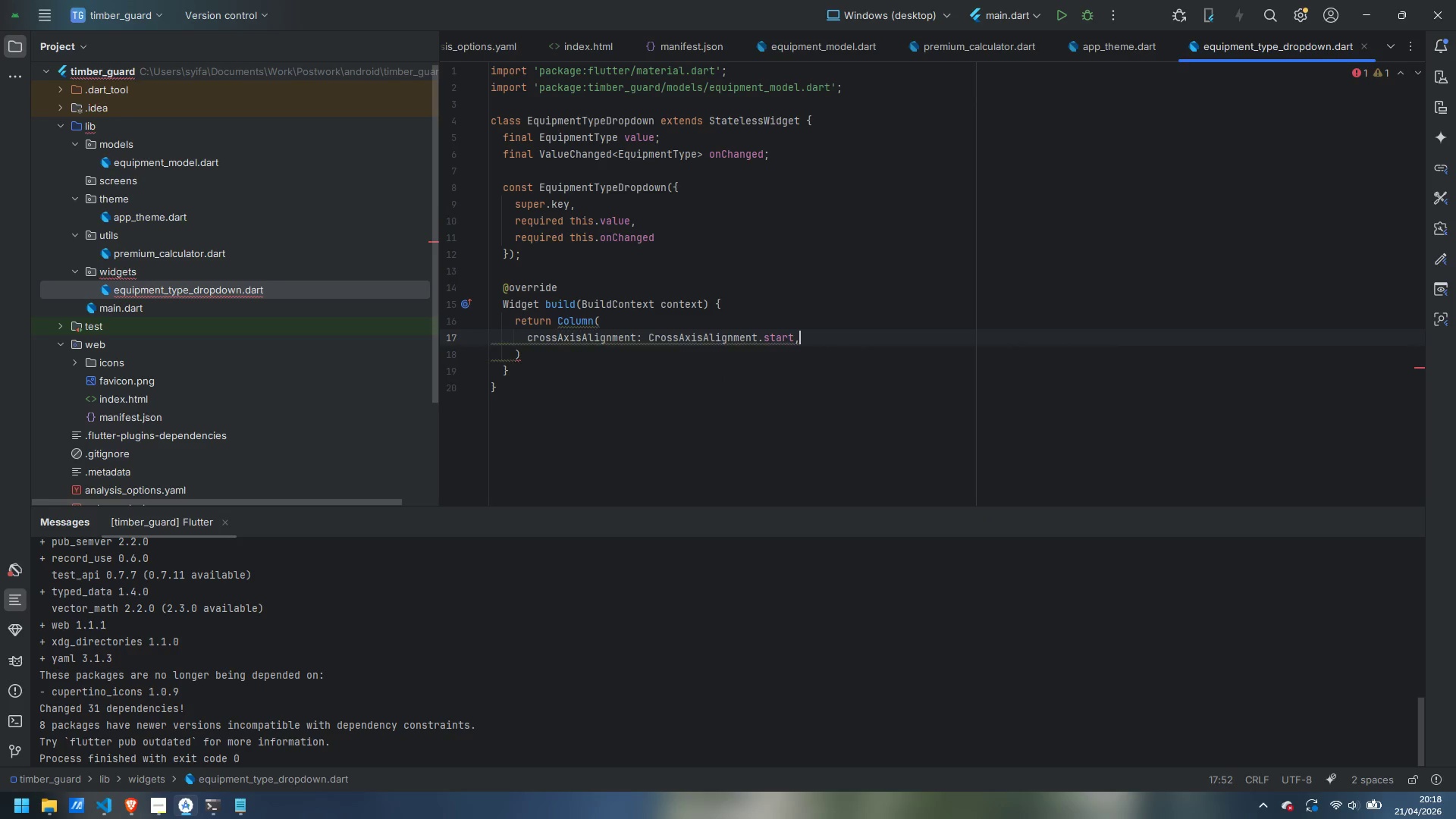 
key(Enter)
 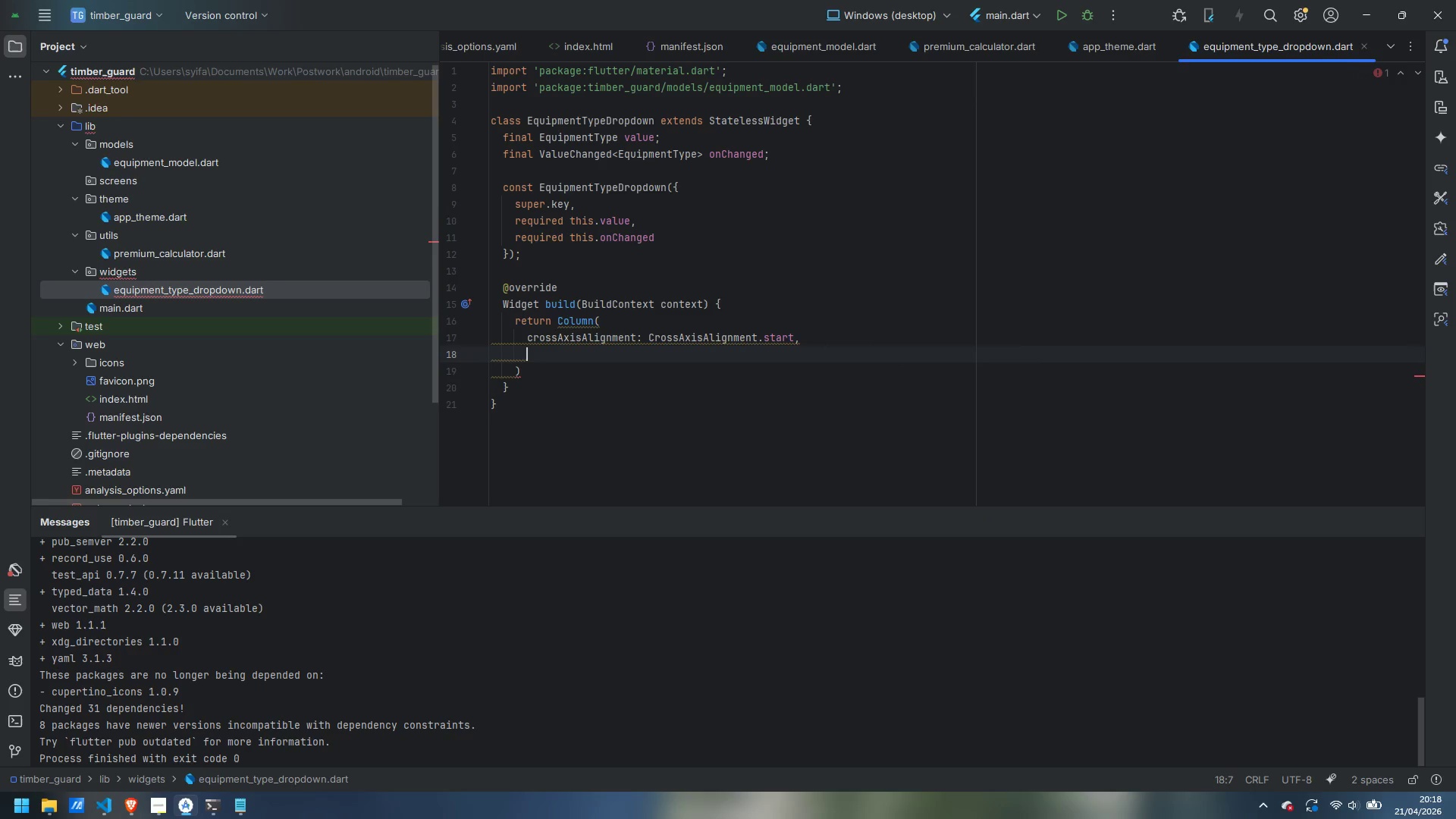 
type(children: [)
 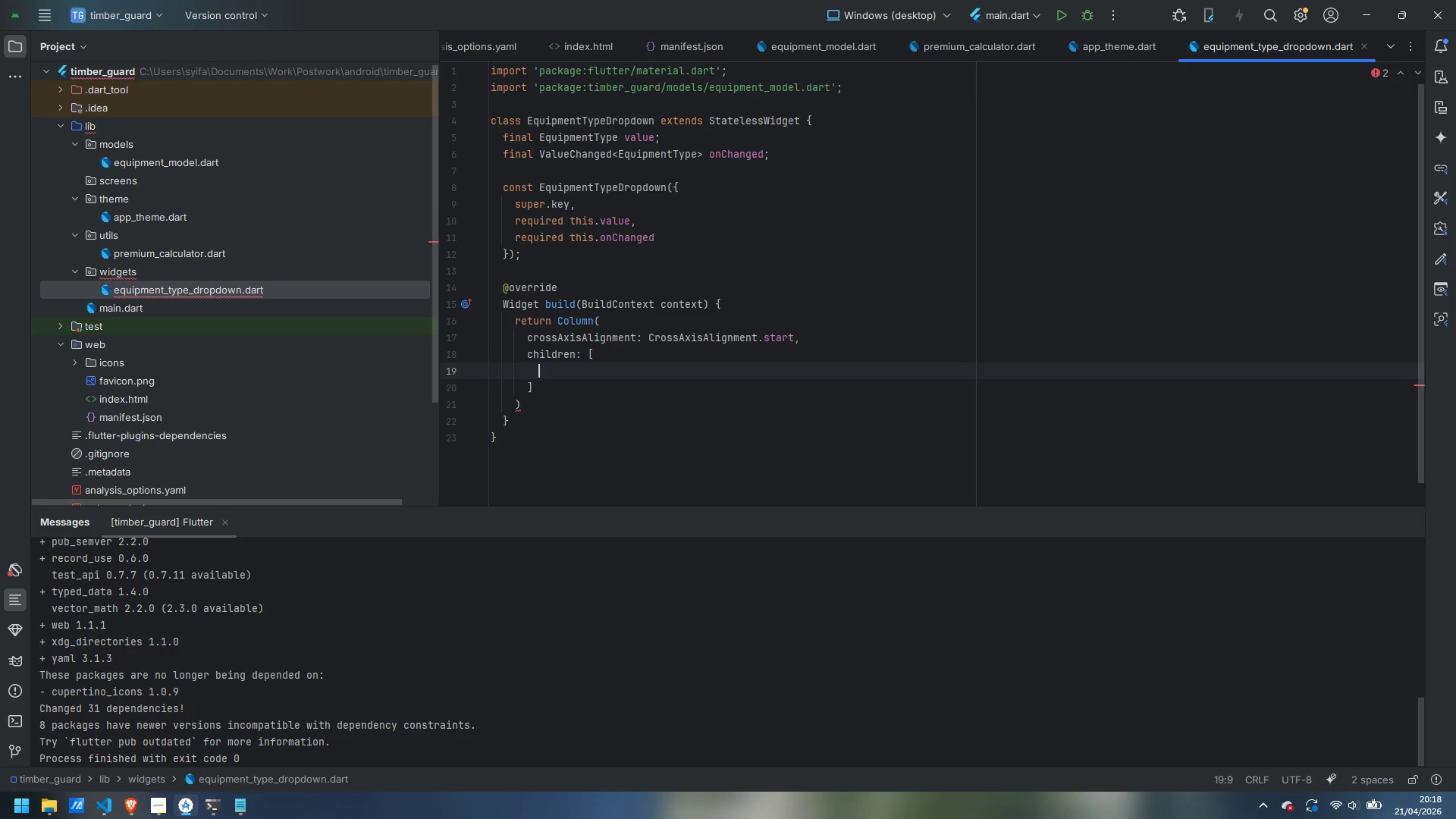 
 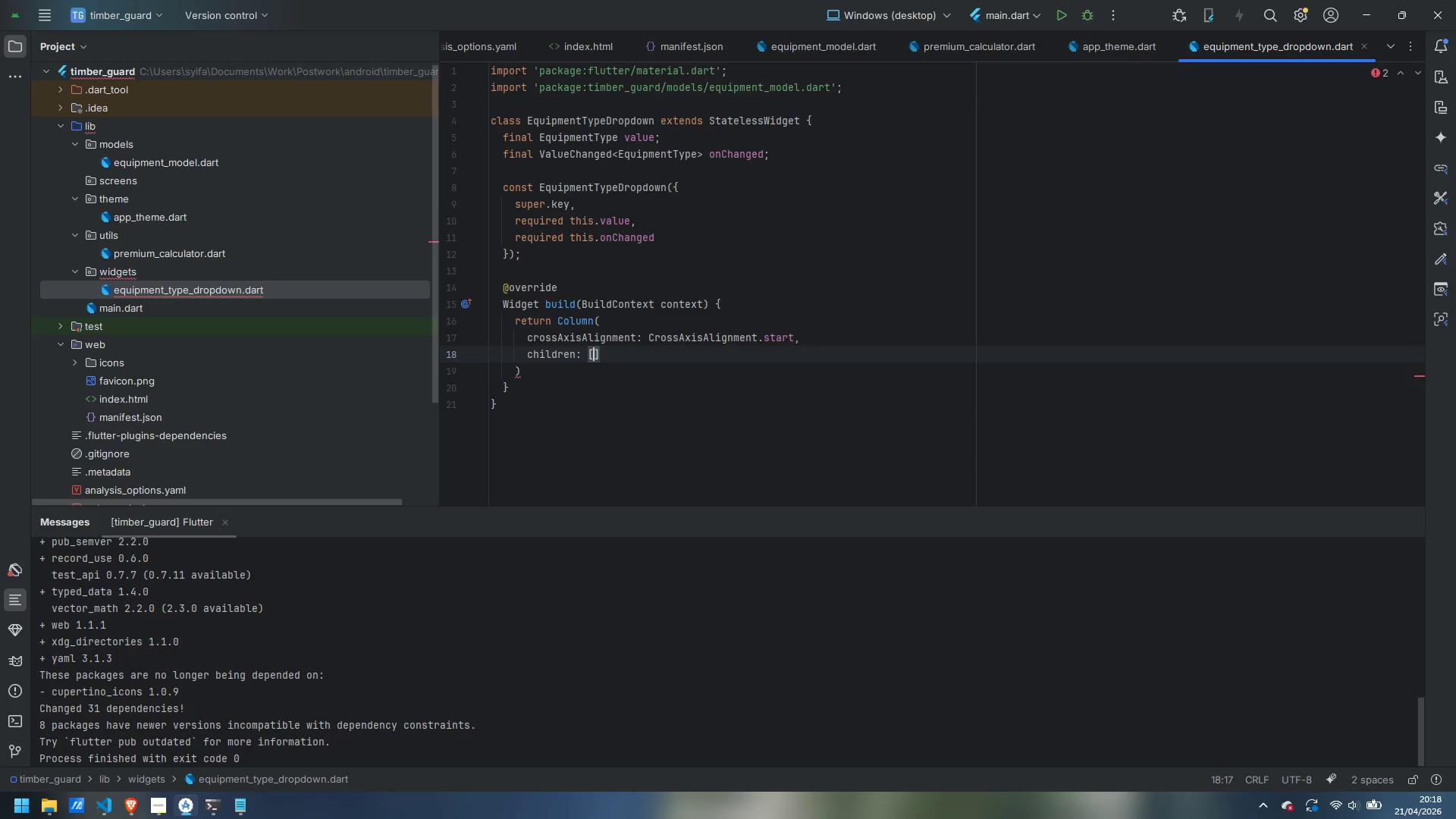 
key(Enter)
 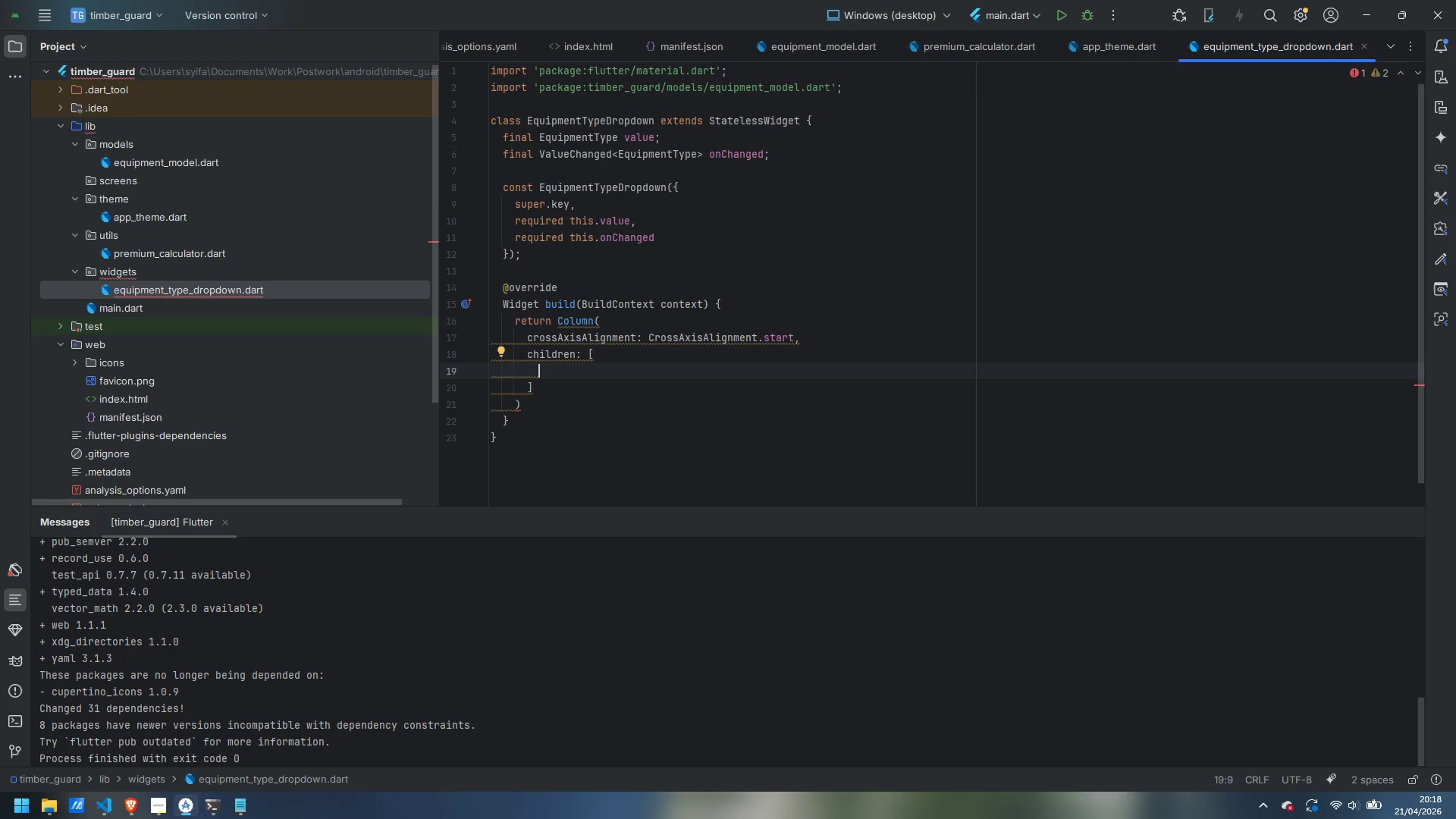 
wait(24.16)
 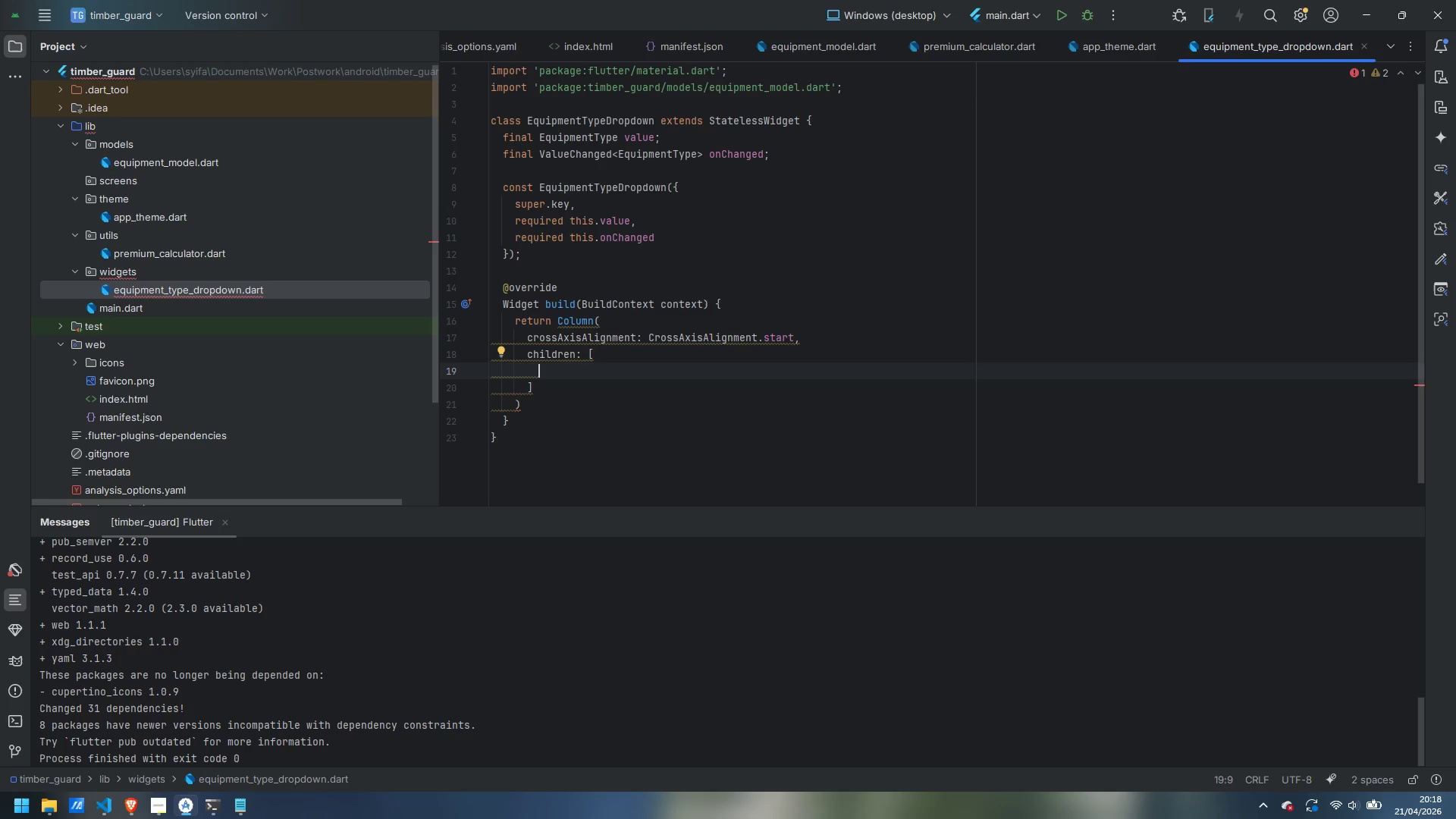 
key(Enter)
 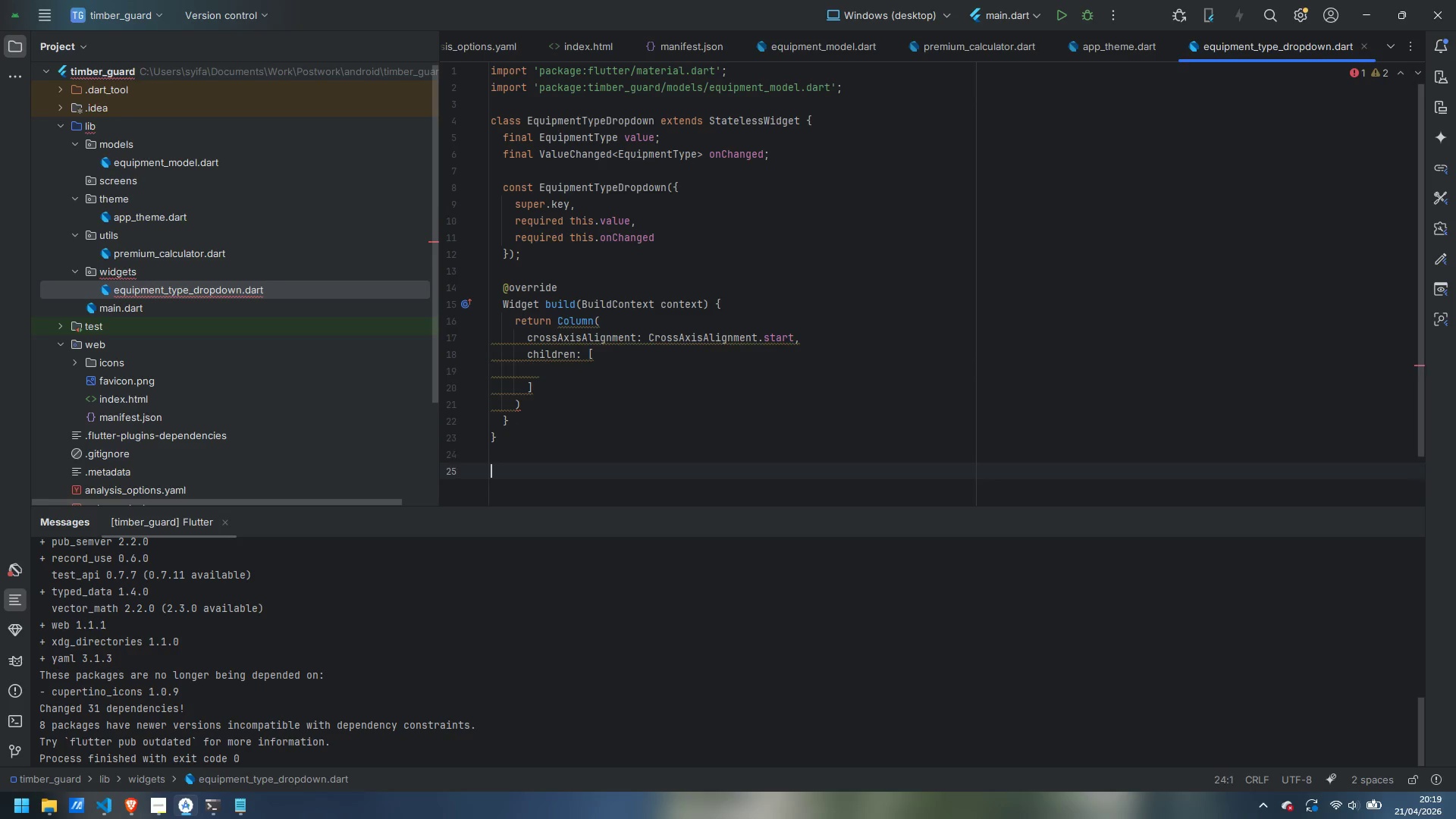 
key(Enter)
 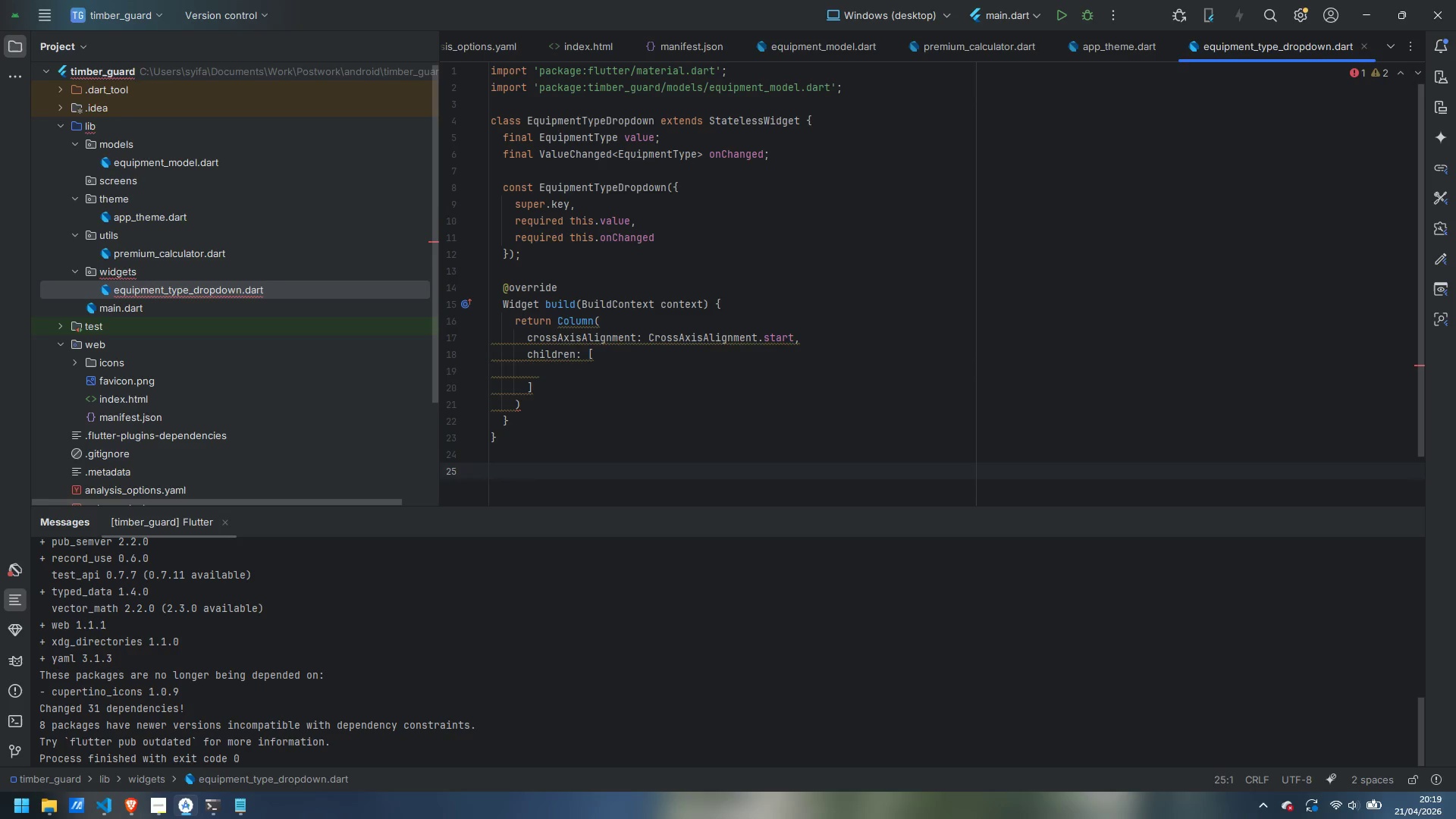 
type(class _SectionLabel extends )
 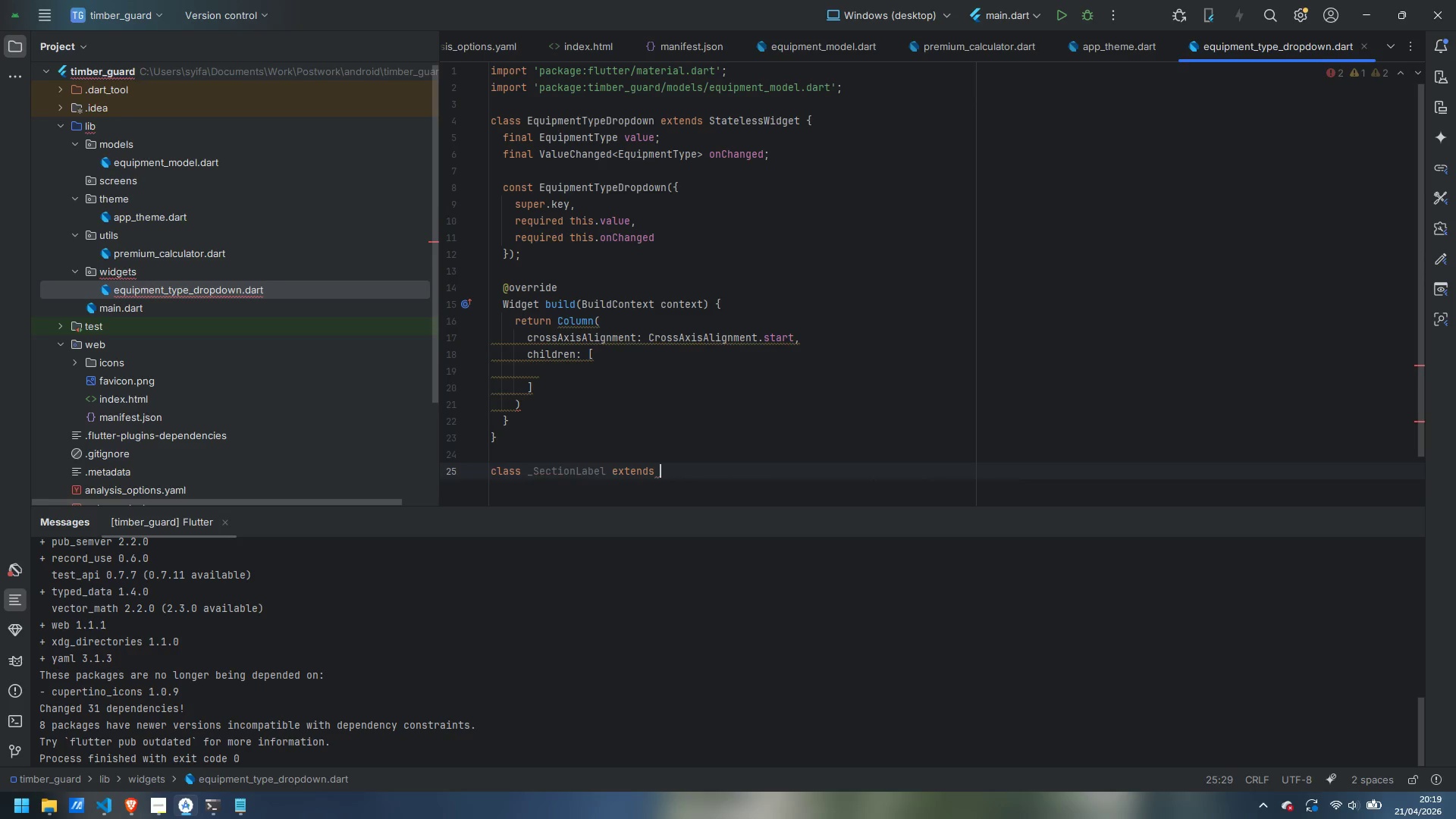 
type(StatelessWidget {)
 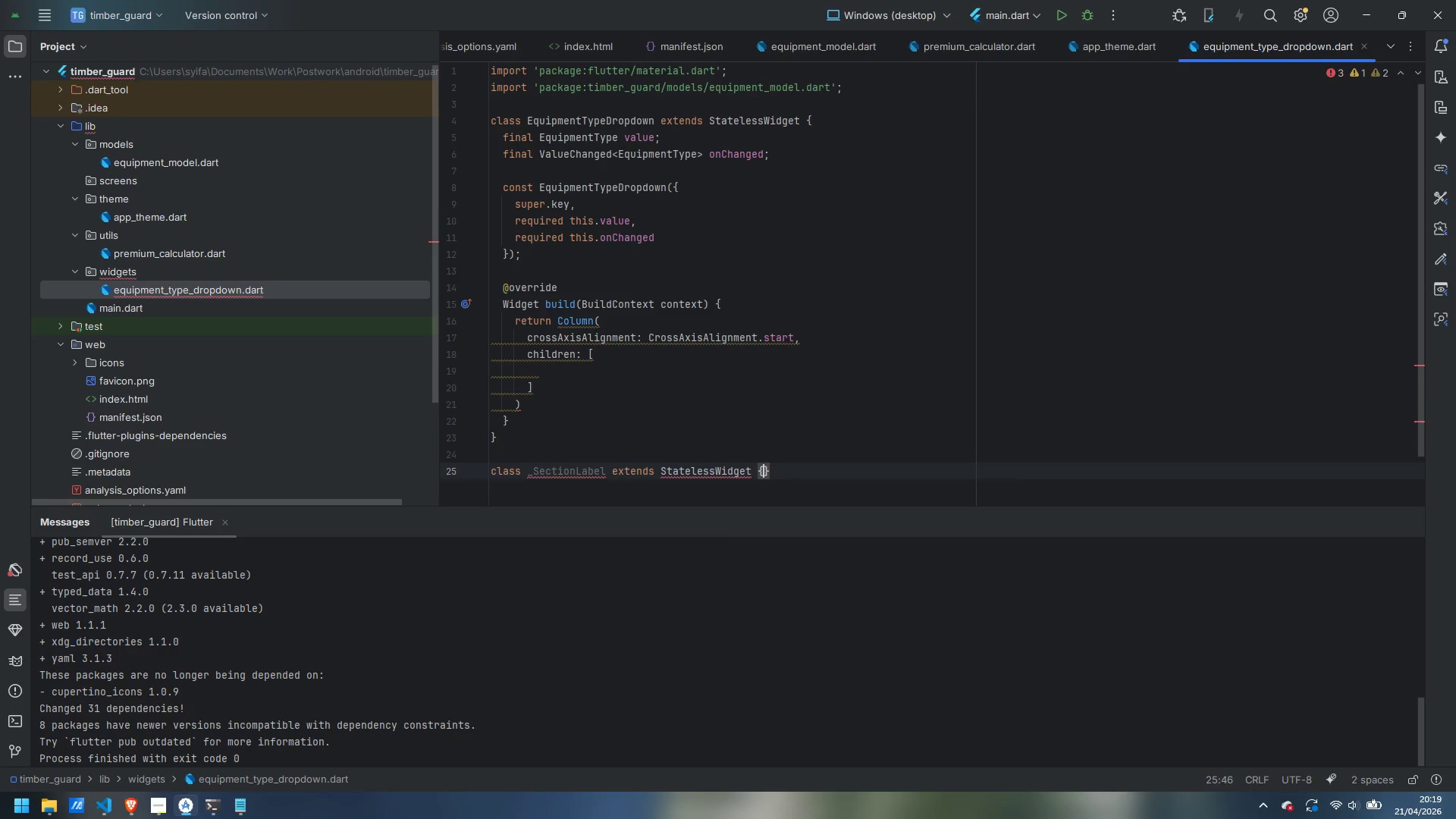 
key(Enter)
 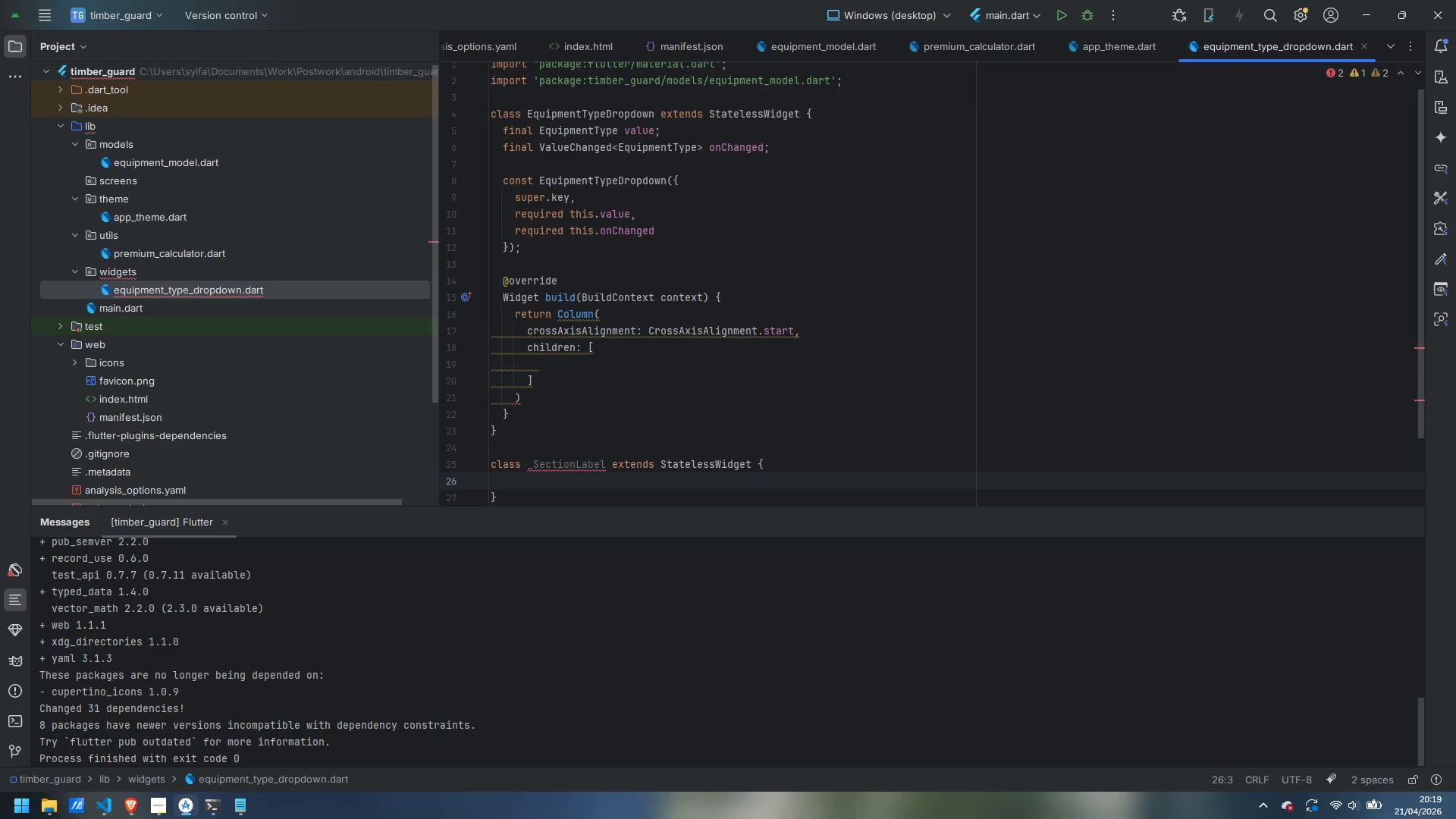 
type(final )
 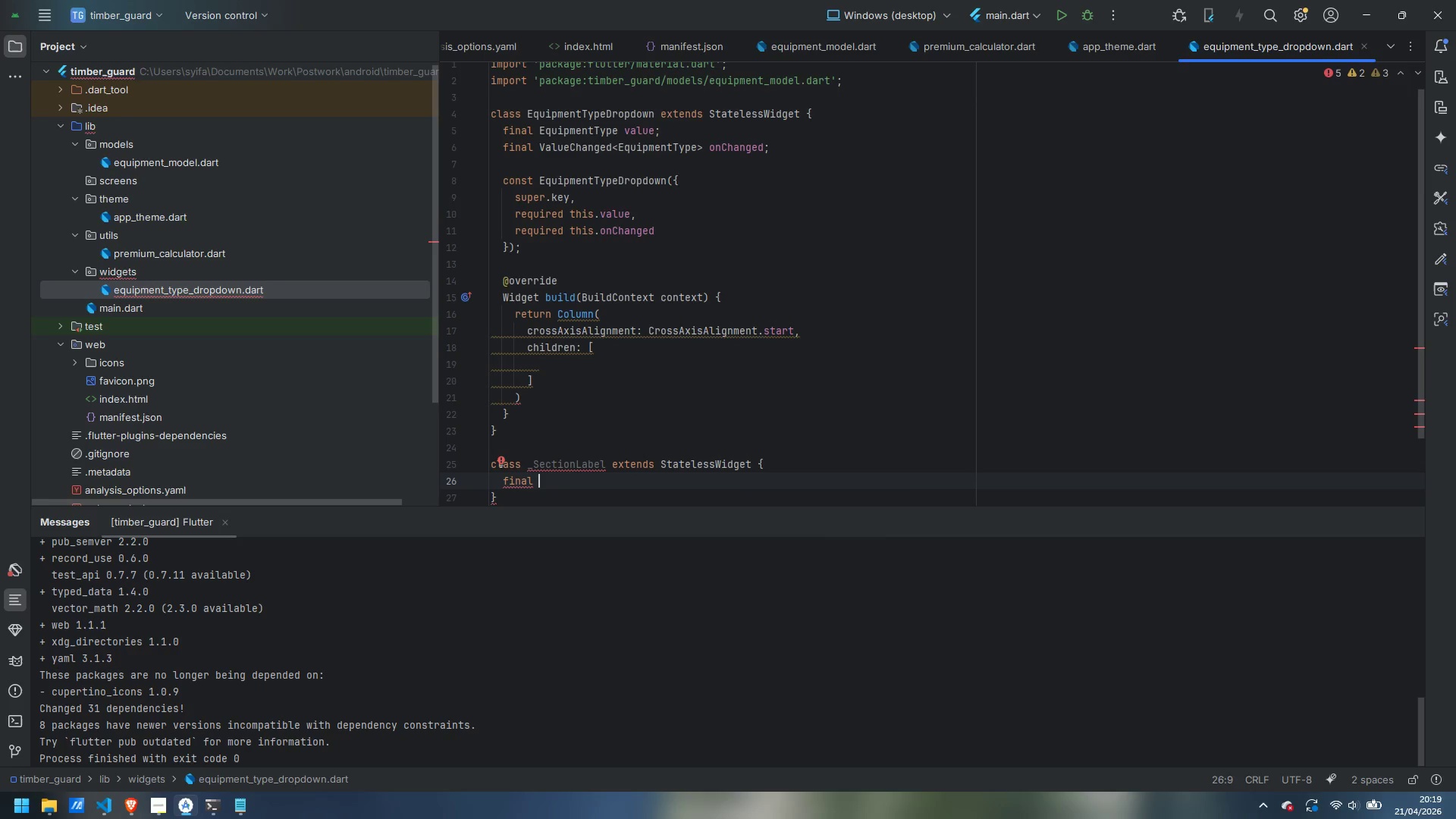 
type(IconData icon;)
 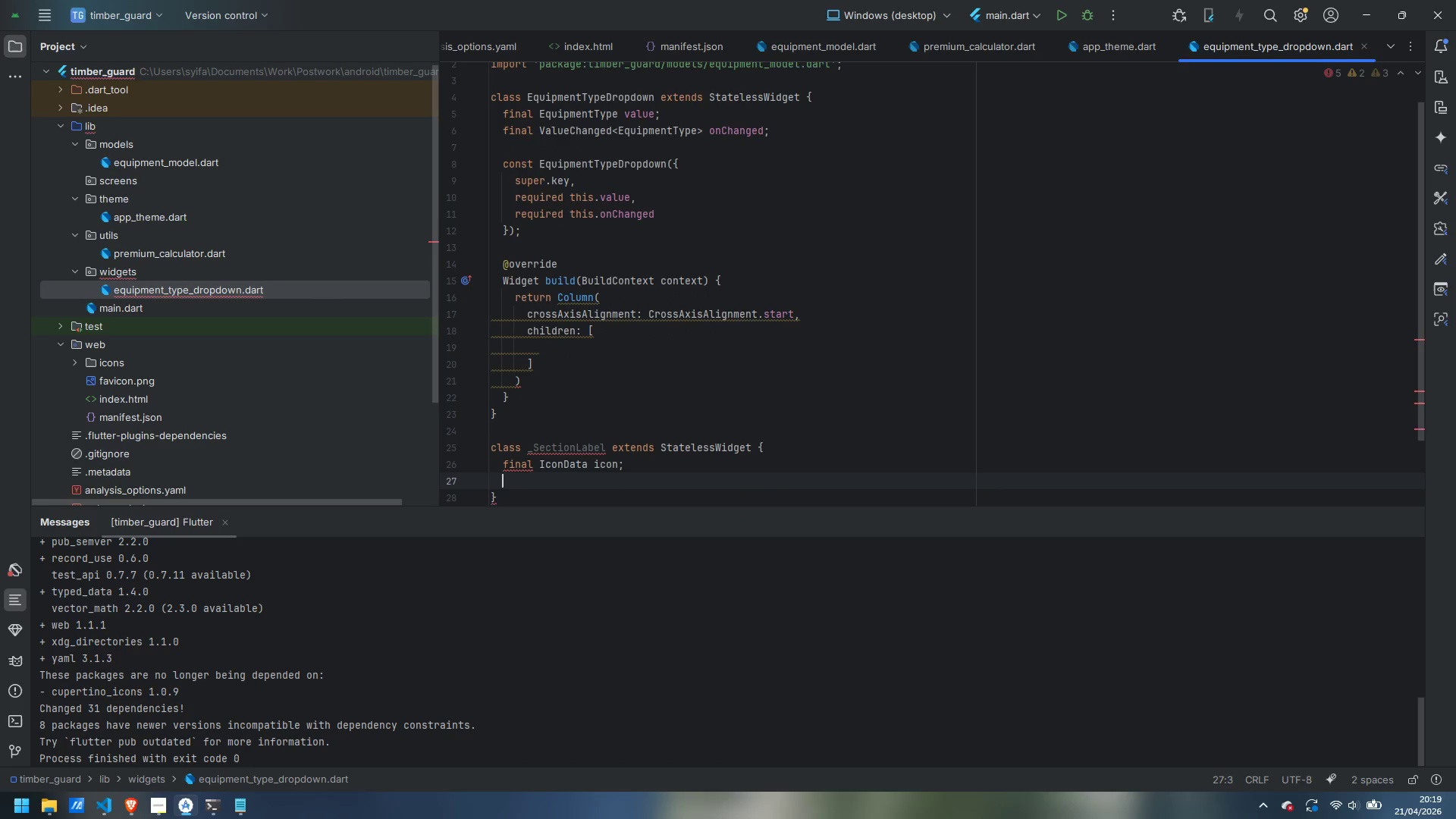 
 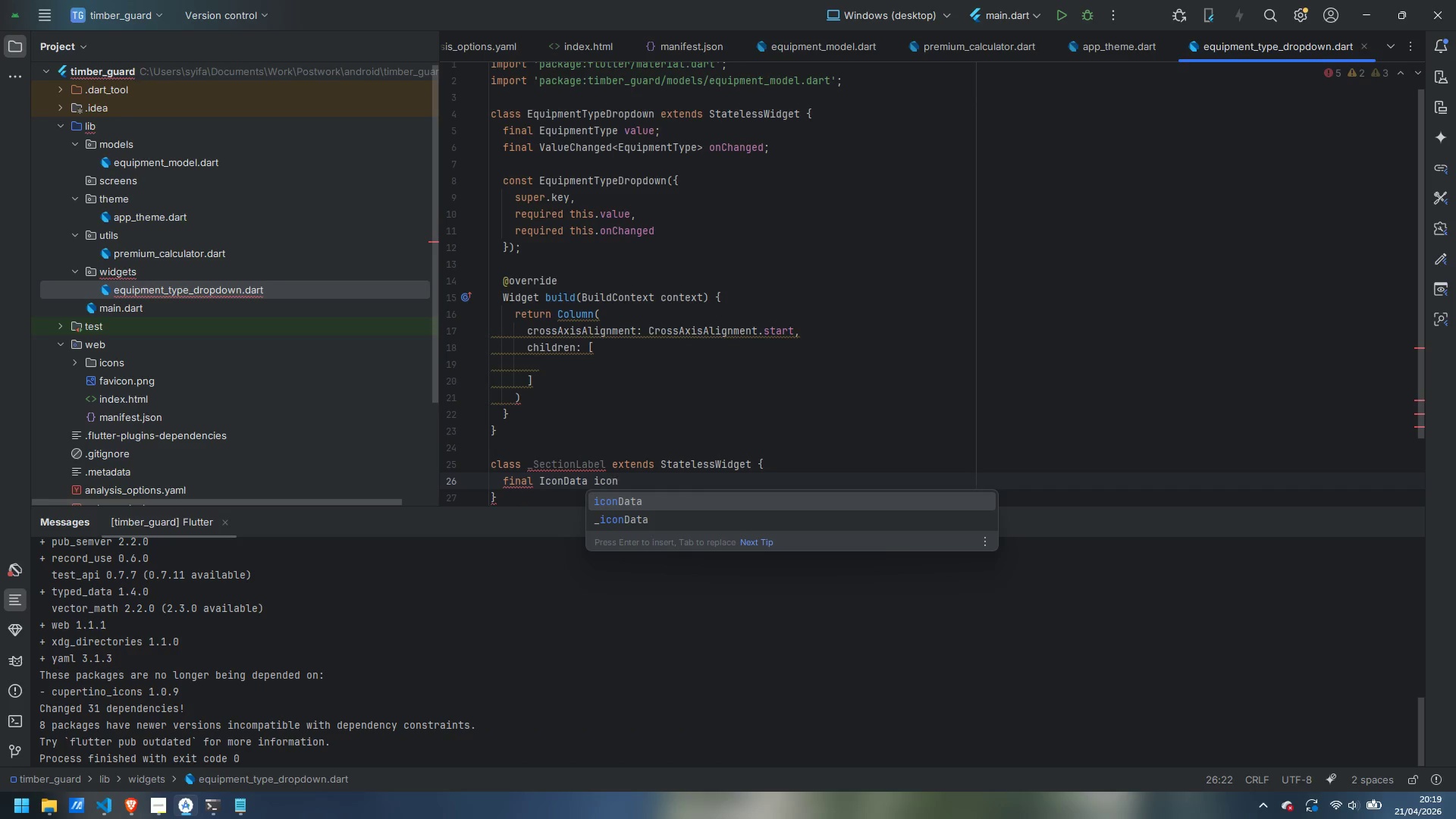 
key(Enter)
 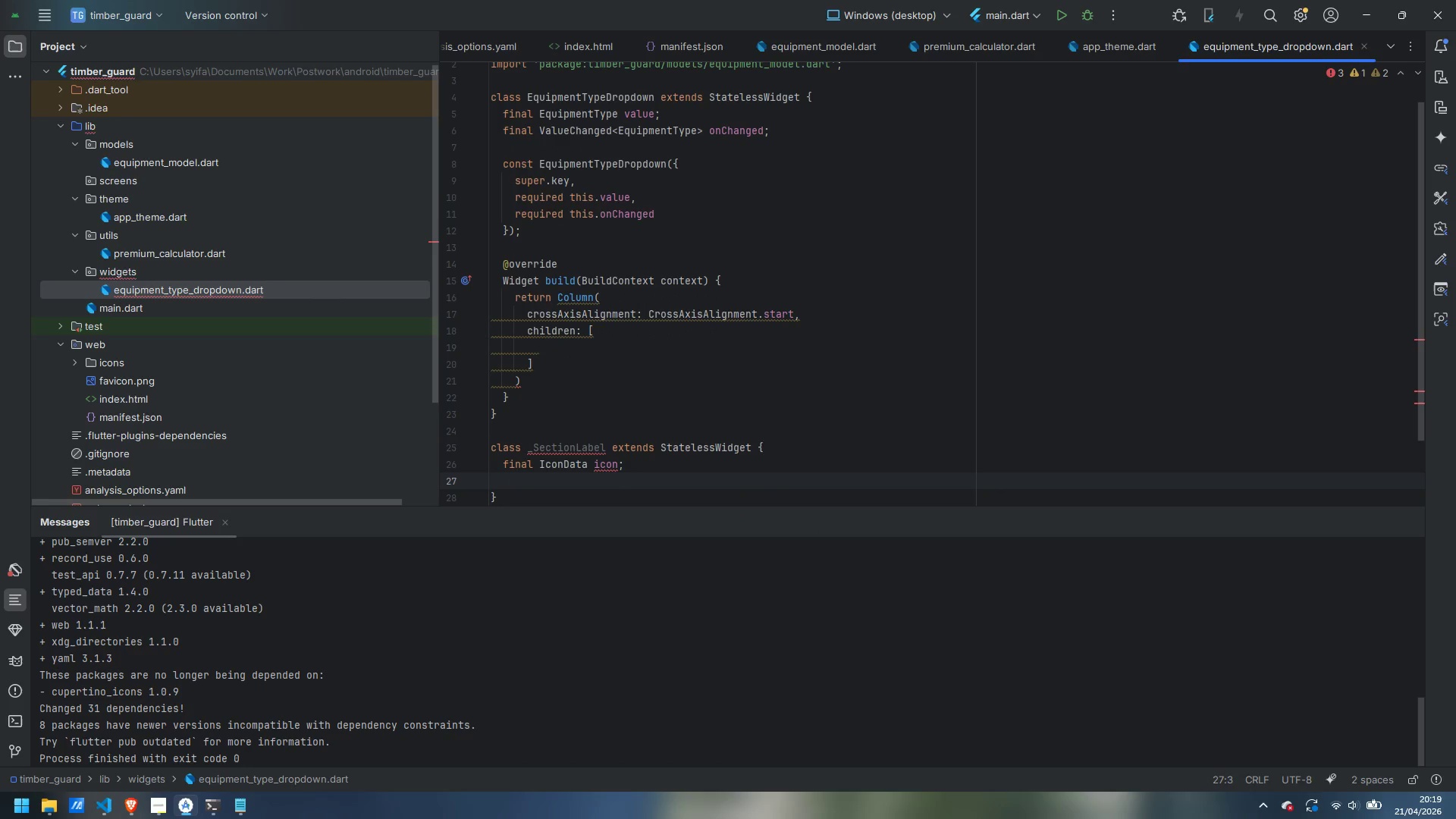 
type(final String label;)
 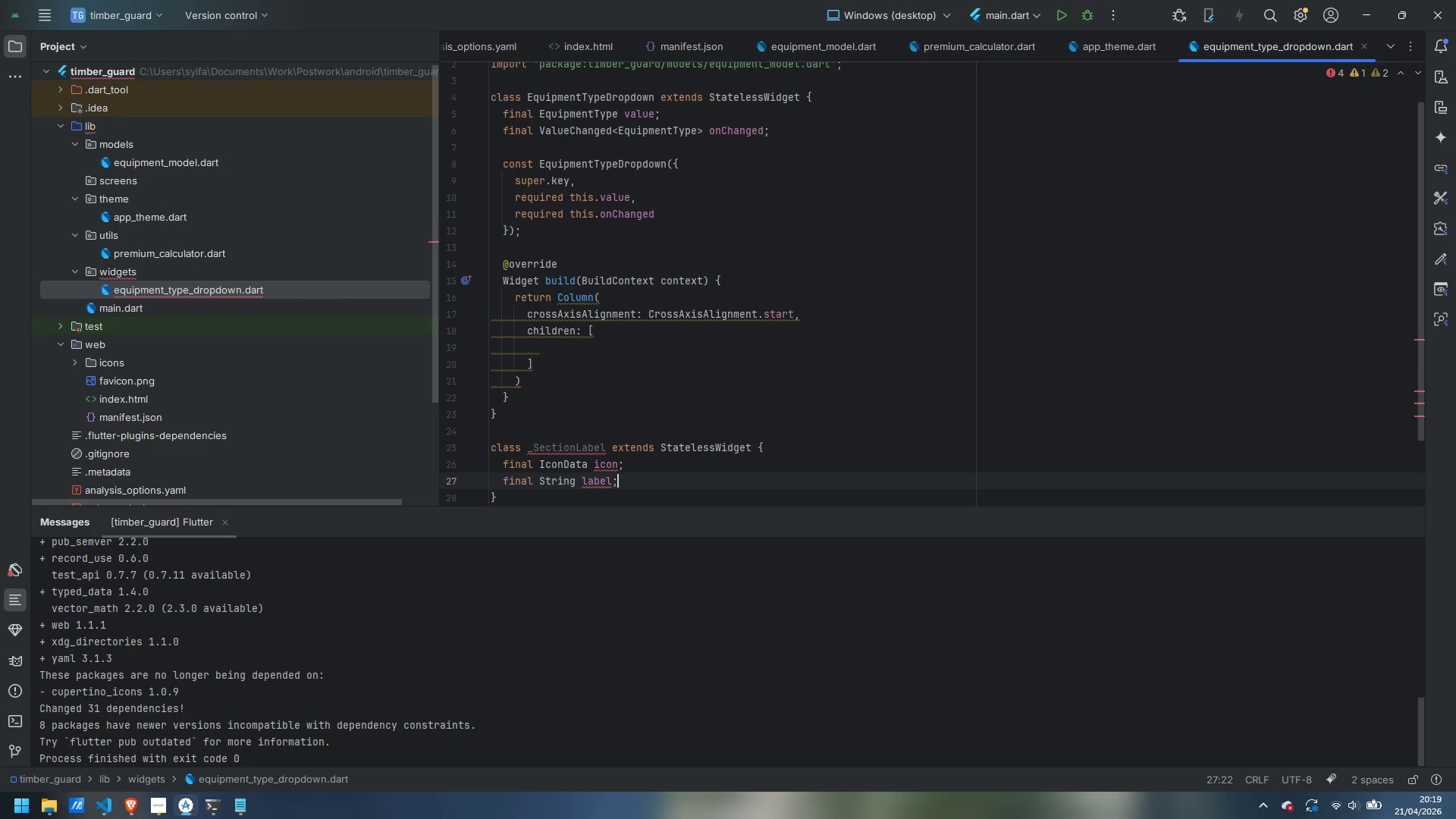 
key(Enter)
 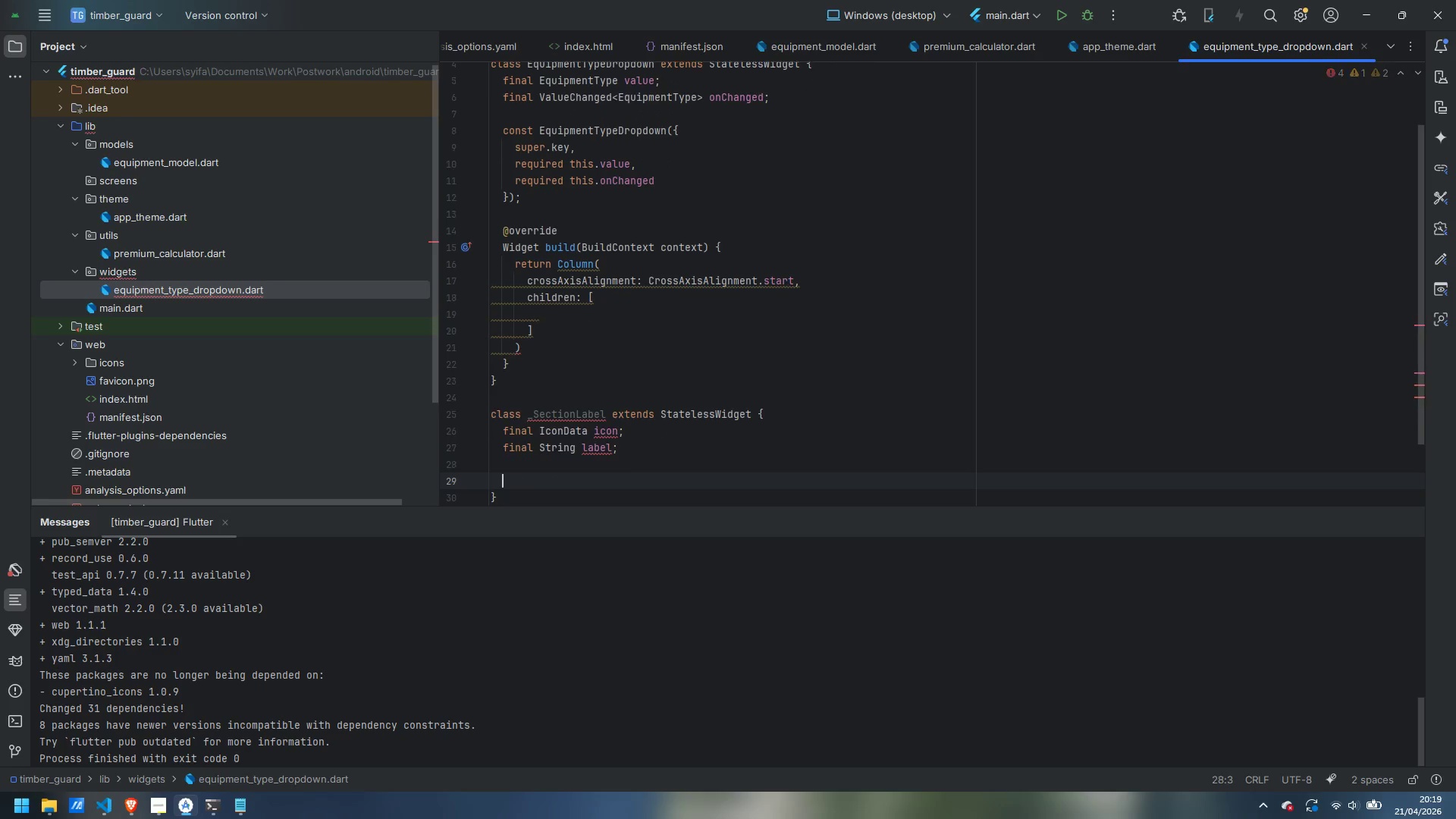 
key(Enter)
 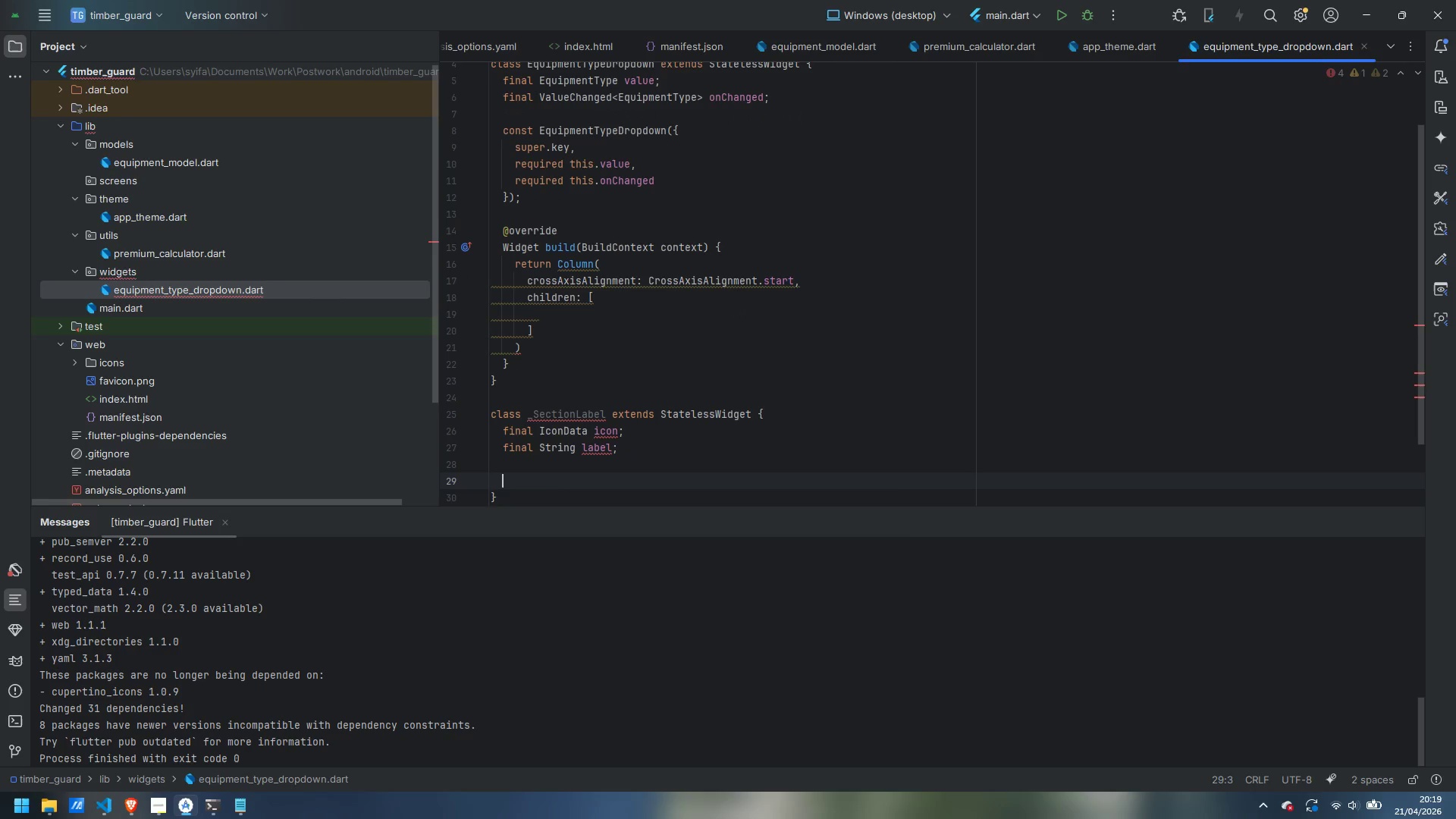 
type(const _SectionLabel({requied )
key(Backspace)
key(Backspace)
key(Backspace)
type(red this.icon )
key(Backspace)
type(, required this.label)
 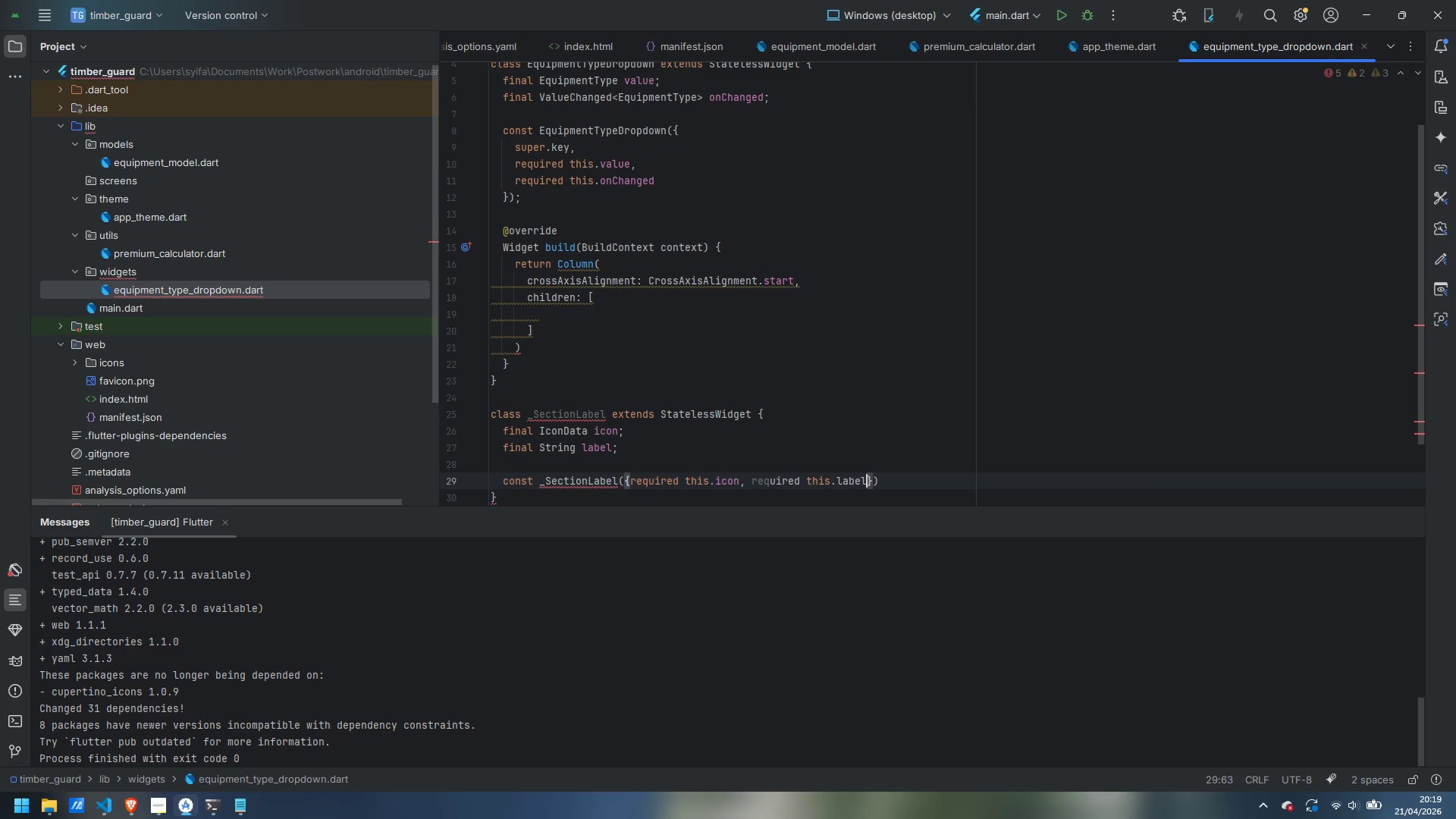 
key(ArrowRight)
 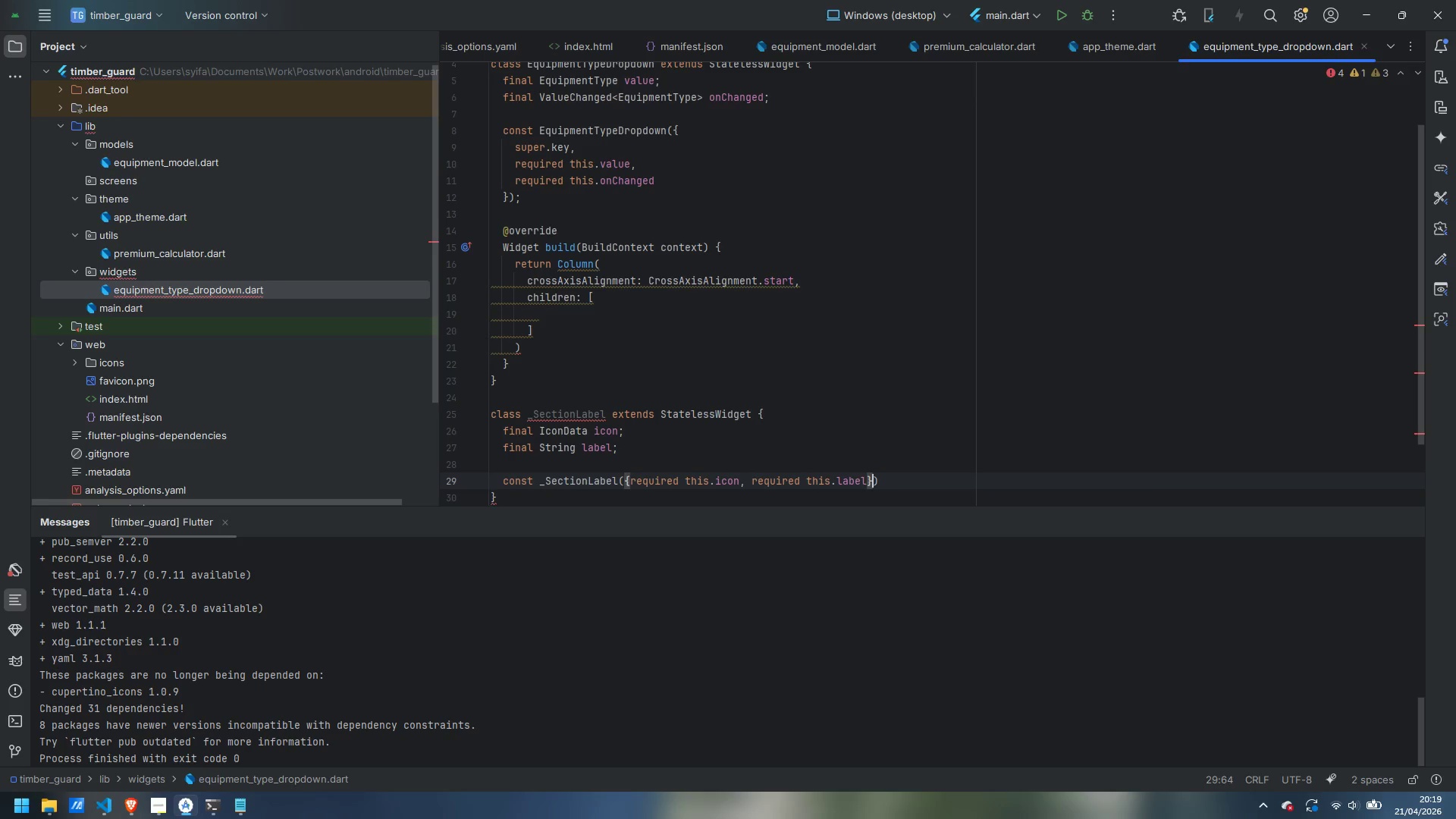 
key(ArrowRight)
 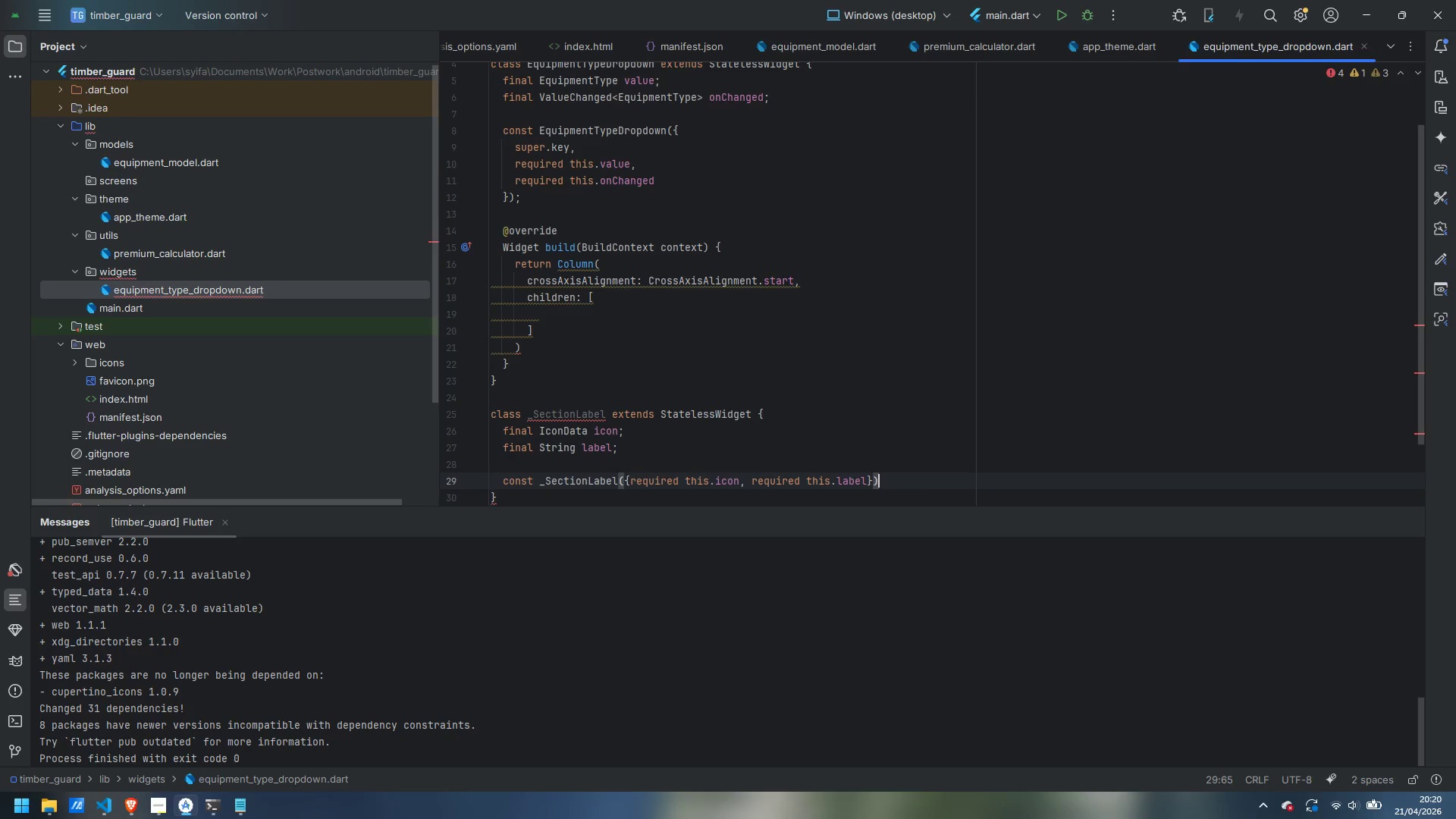 
key(Semicolon)
 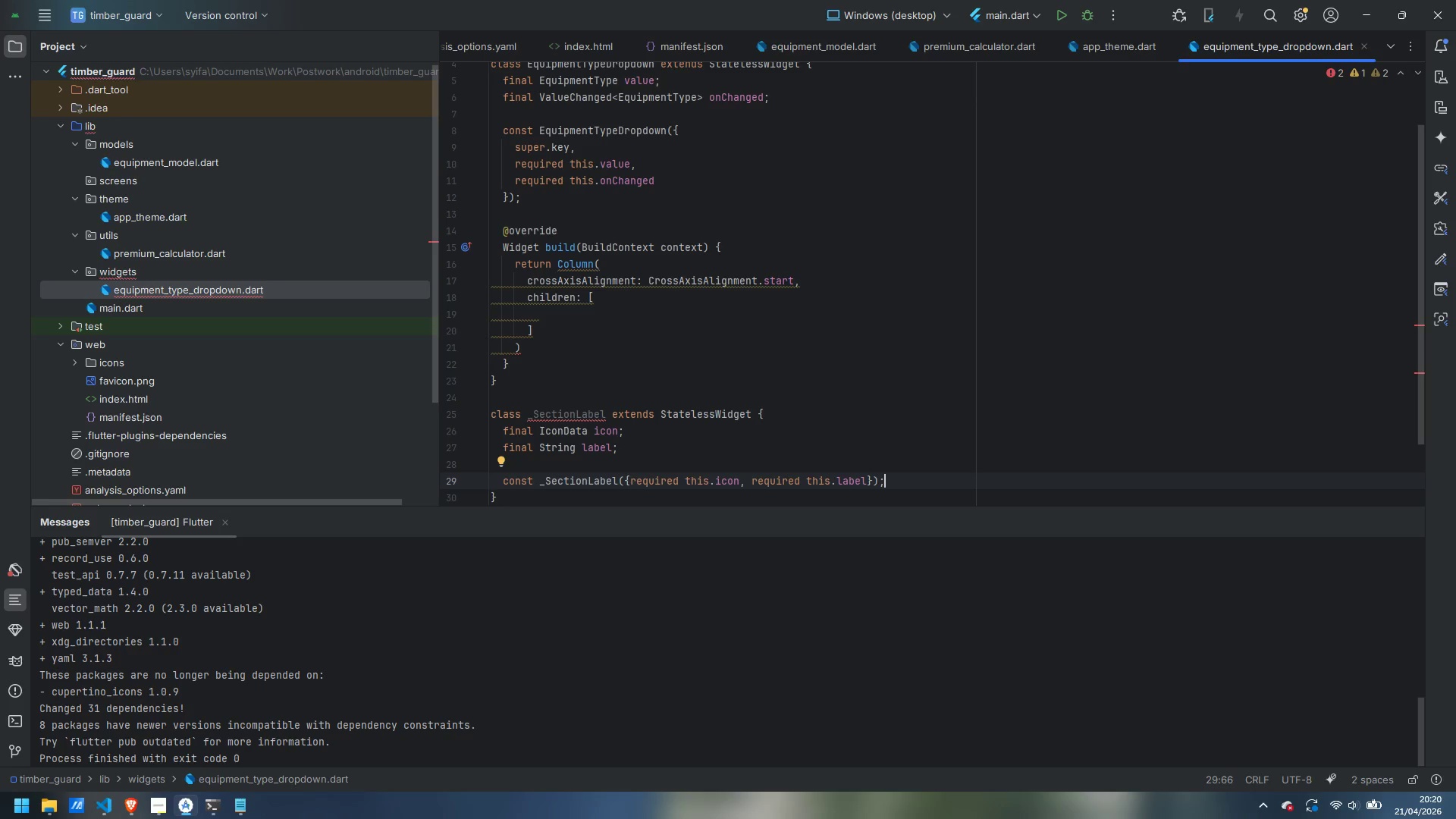 
wait(22.45)
 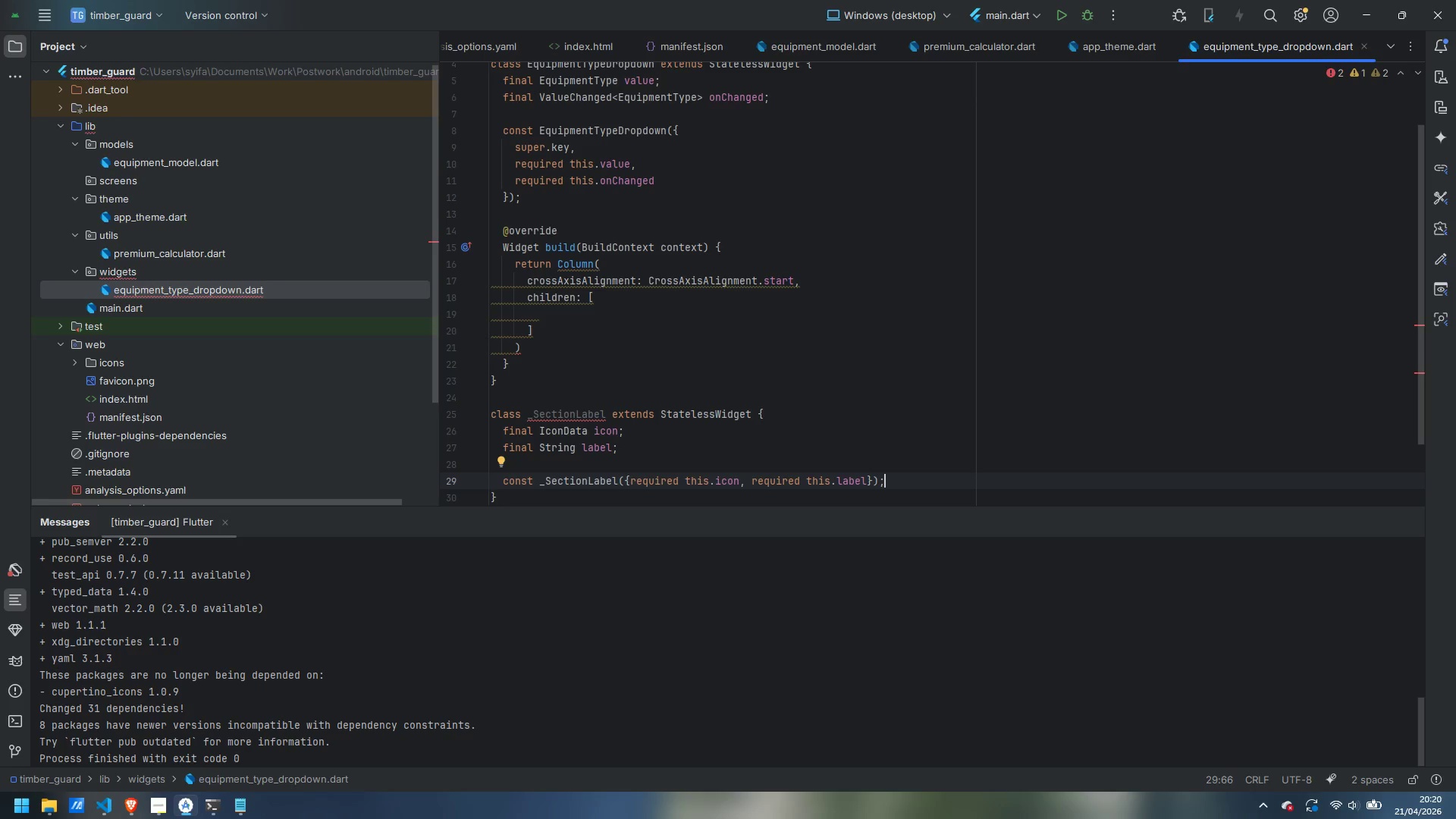 
key(Enter)
 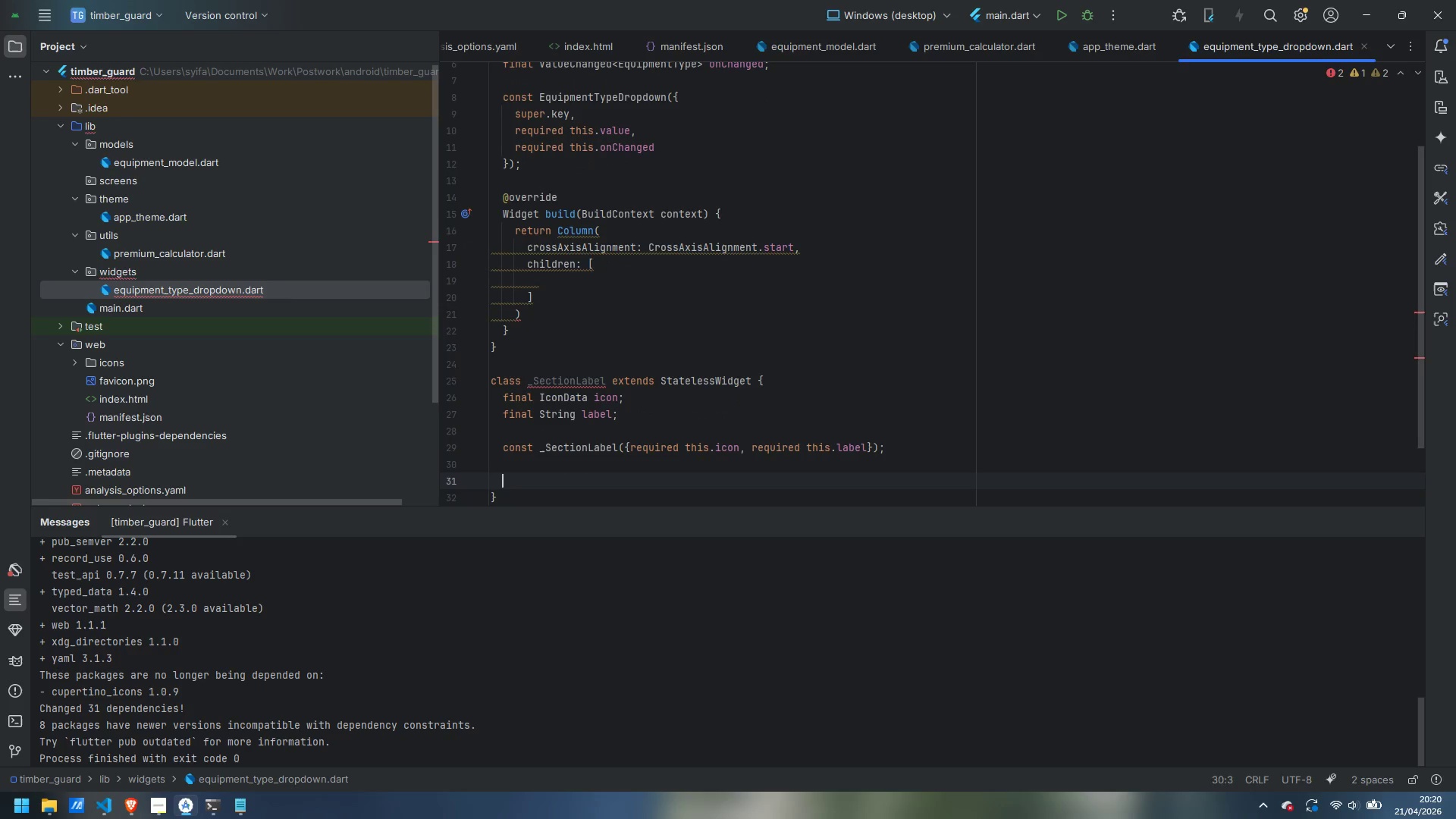 
key(Enter)
 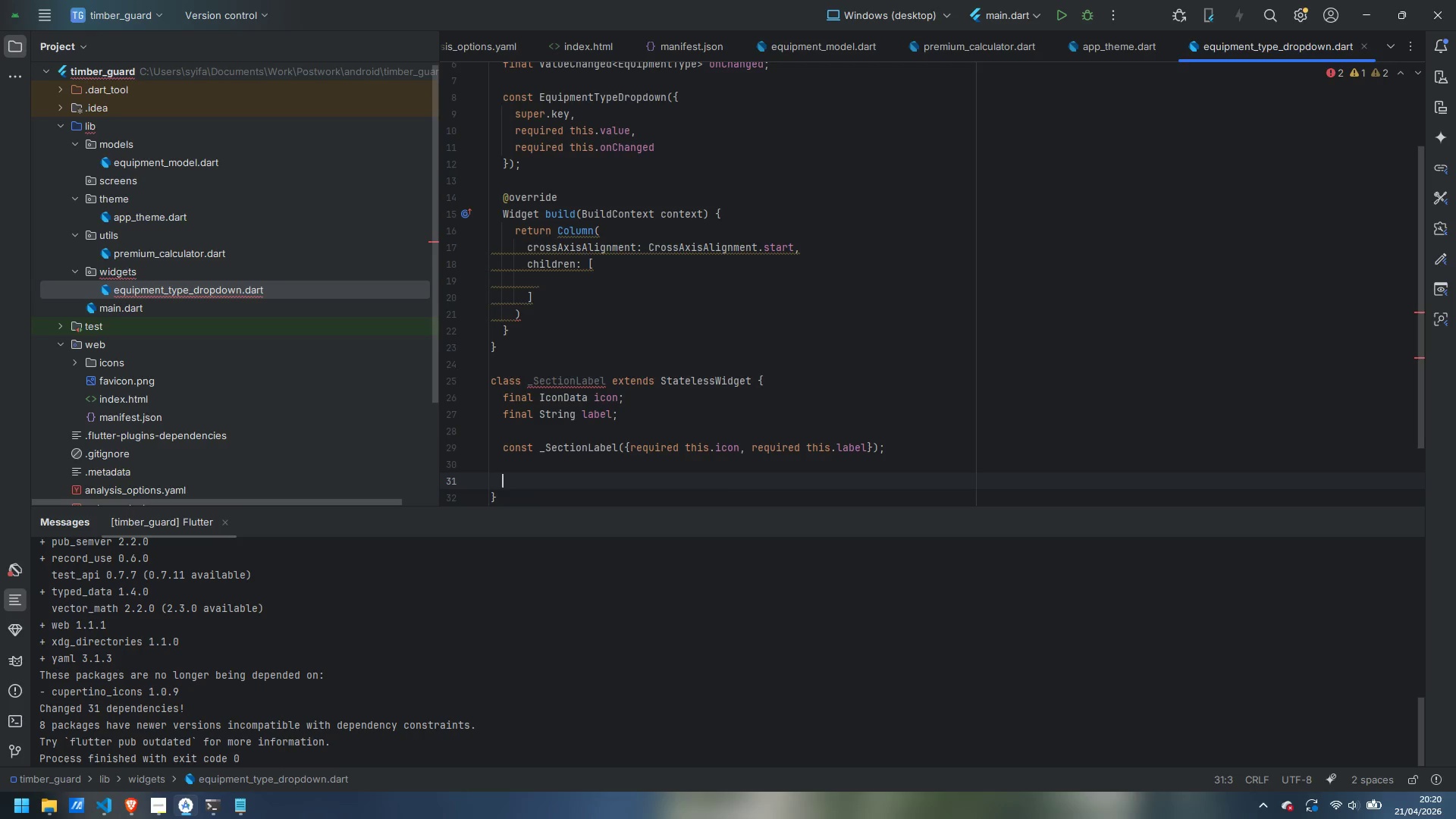 
type(build)
 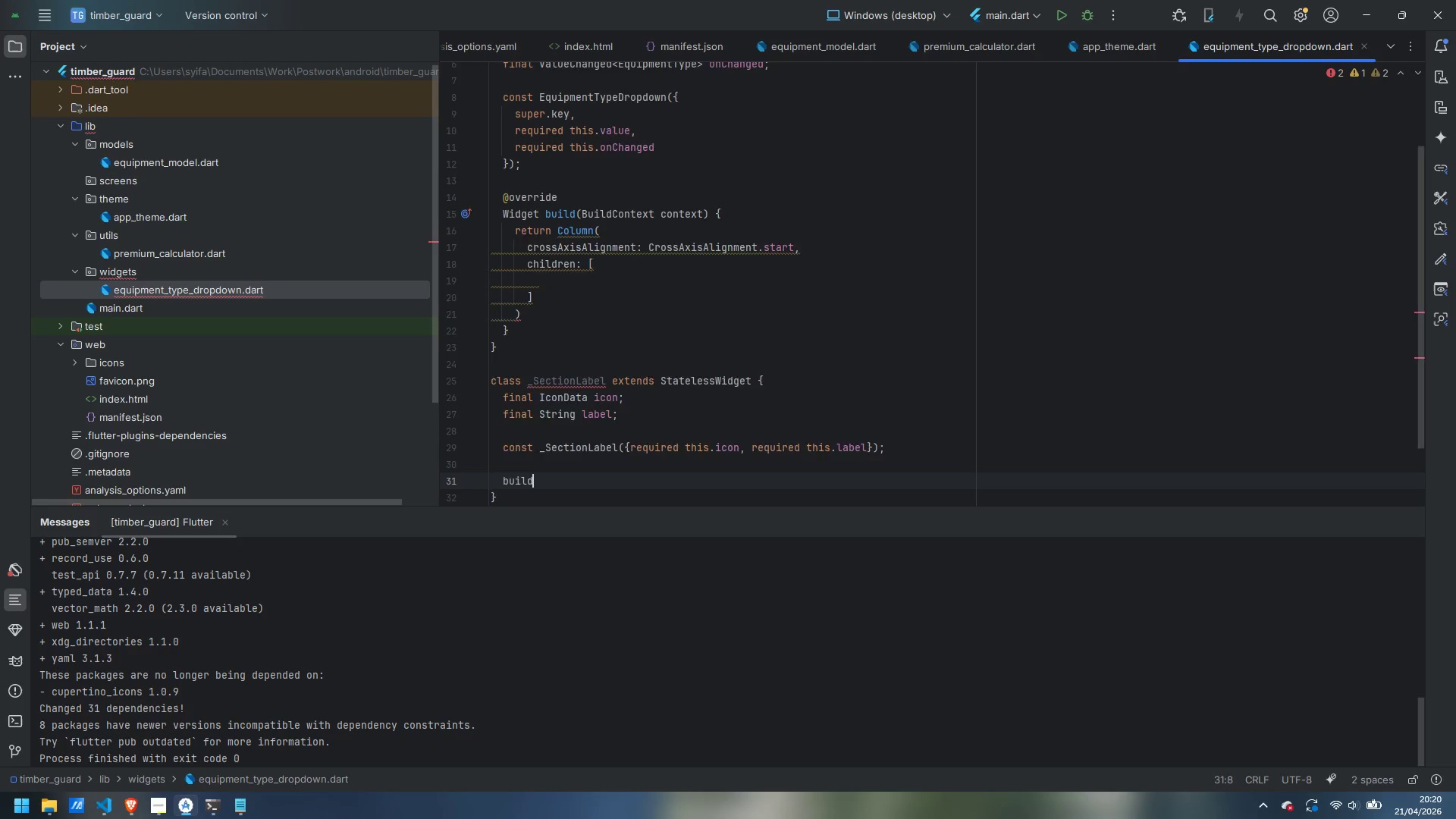 
key(Enter)
 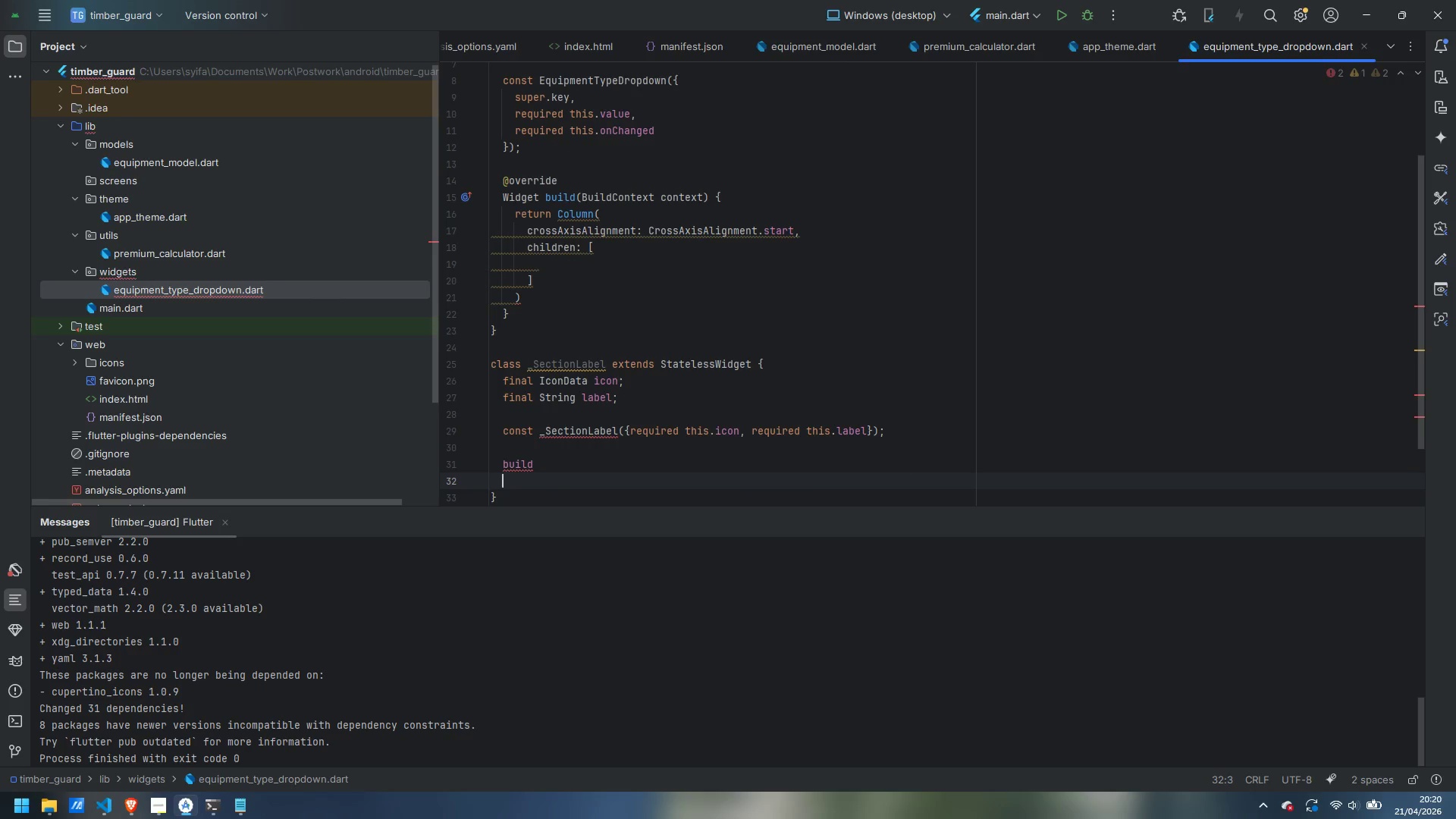 
key(Control+ControlLeft)
 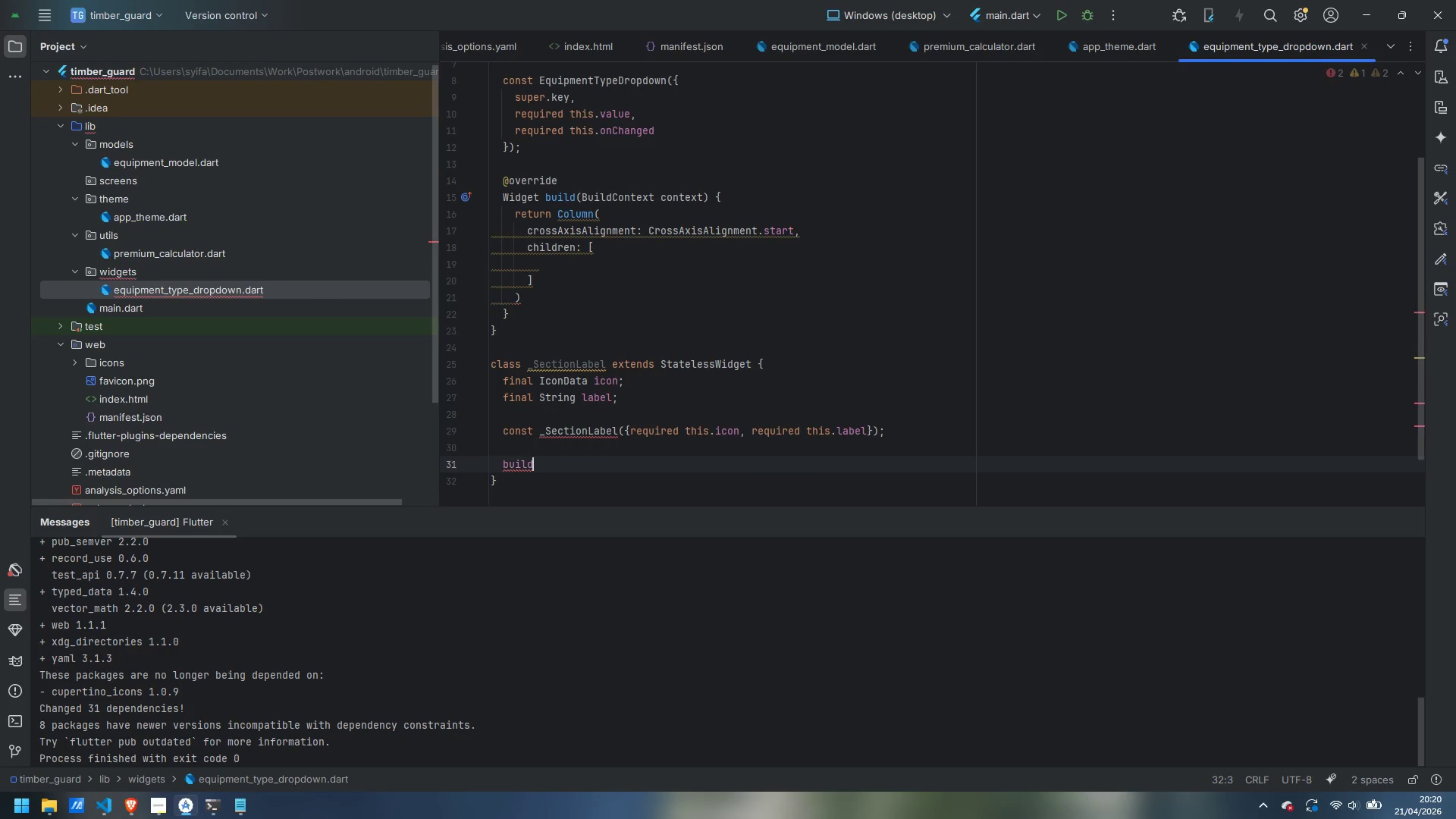 
key(Control+Z)
 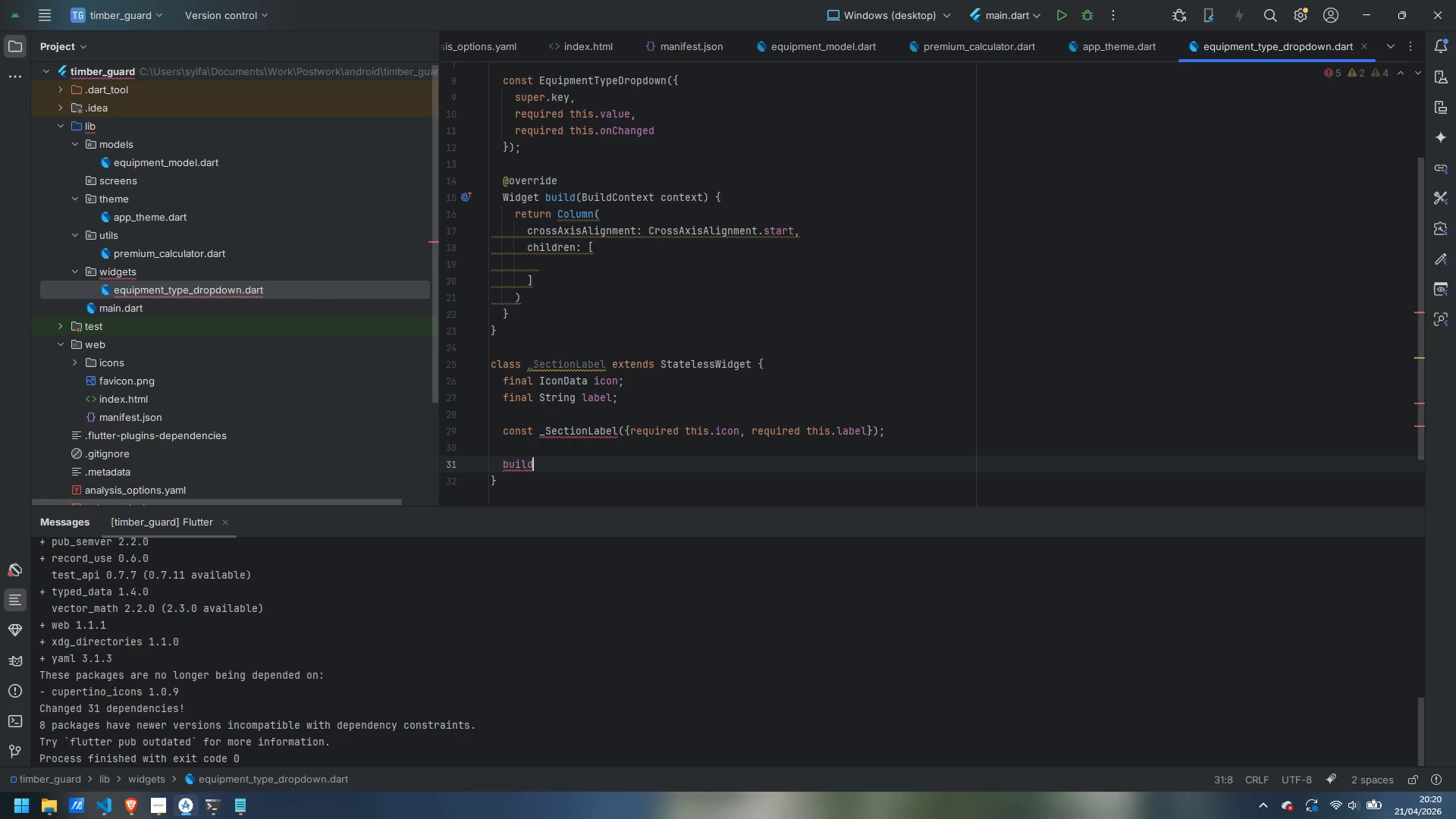 
key(Backspace)
 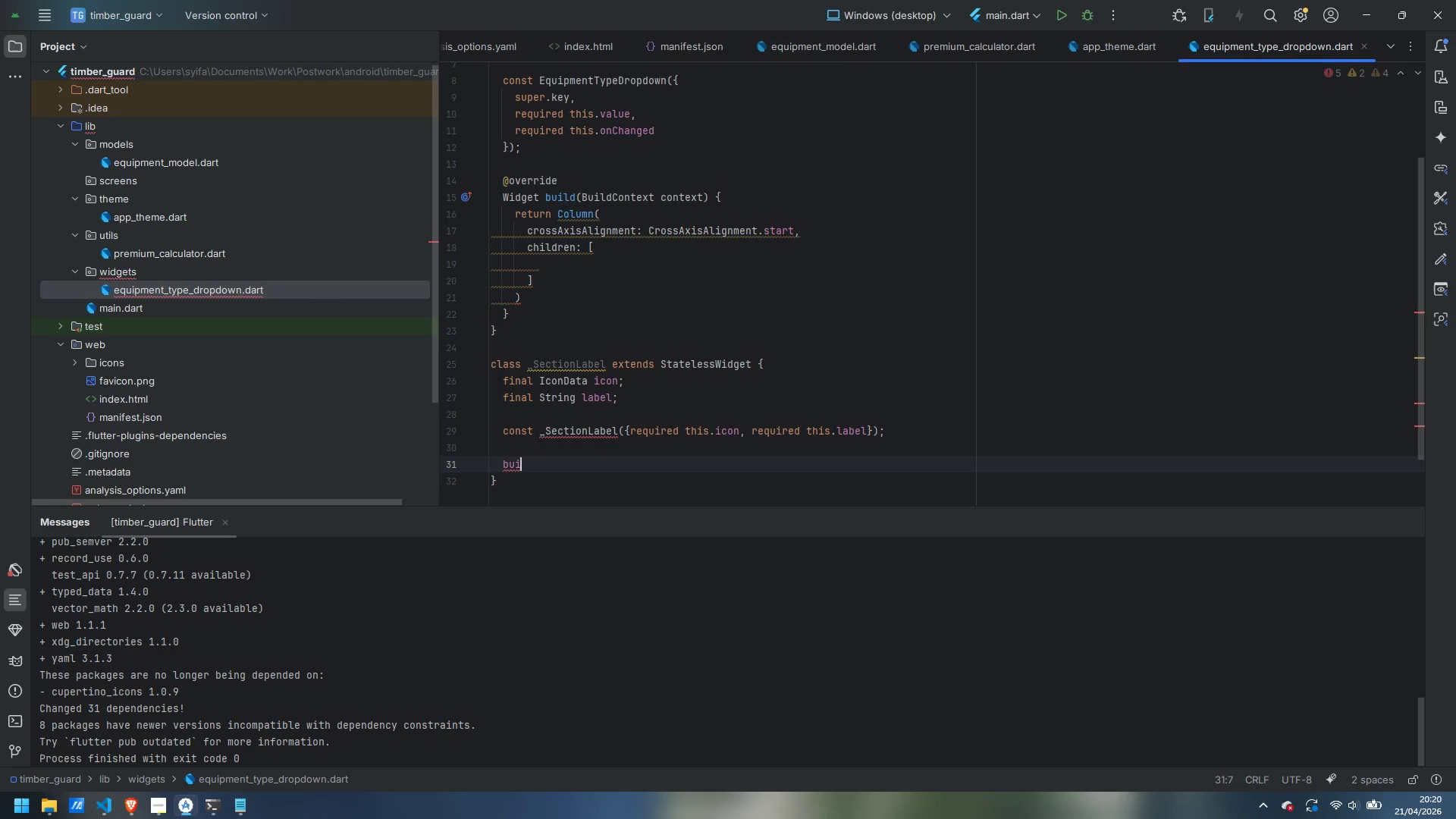 
key(Backspace)
 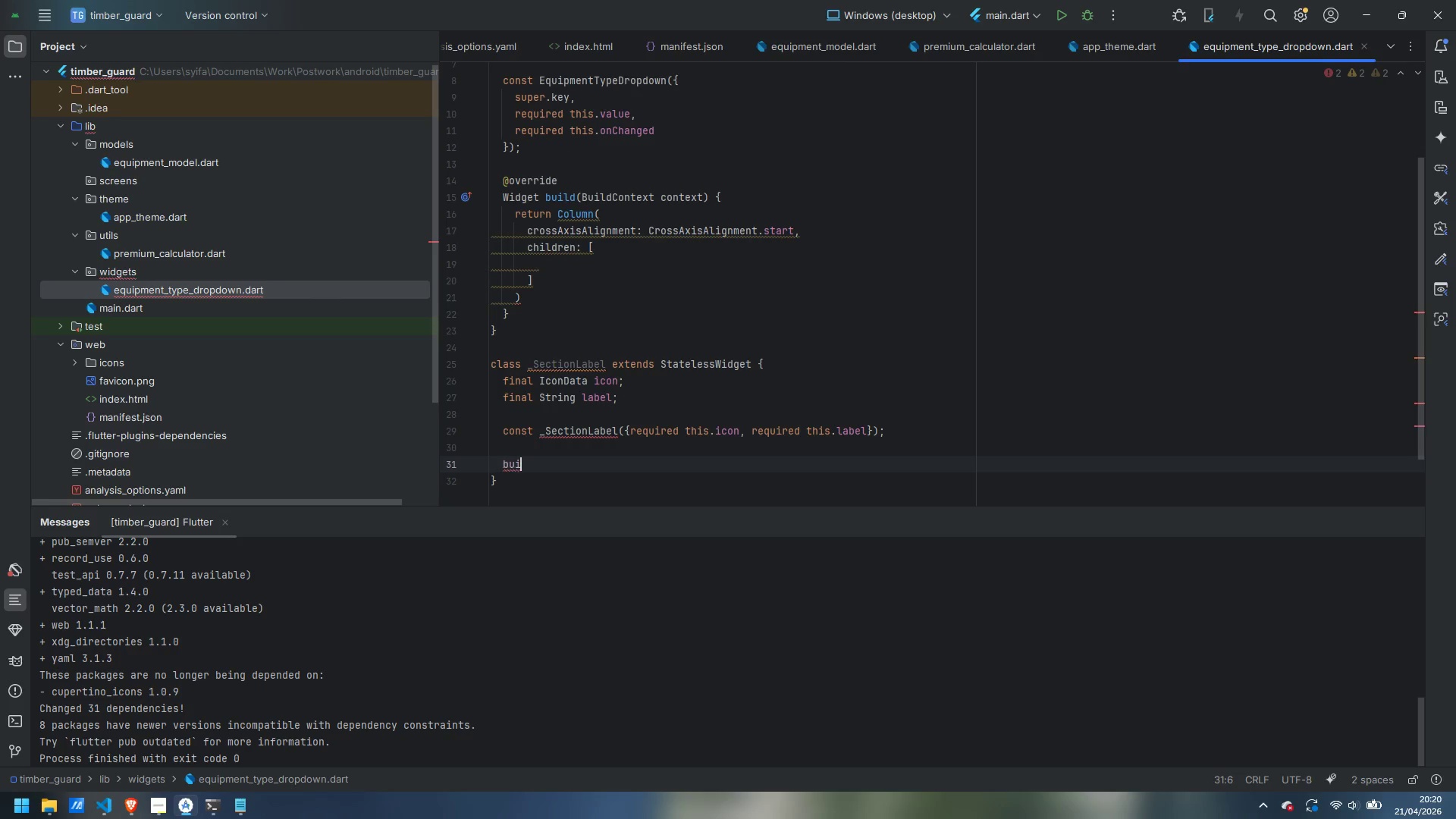 
key(L)
 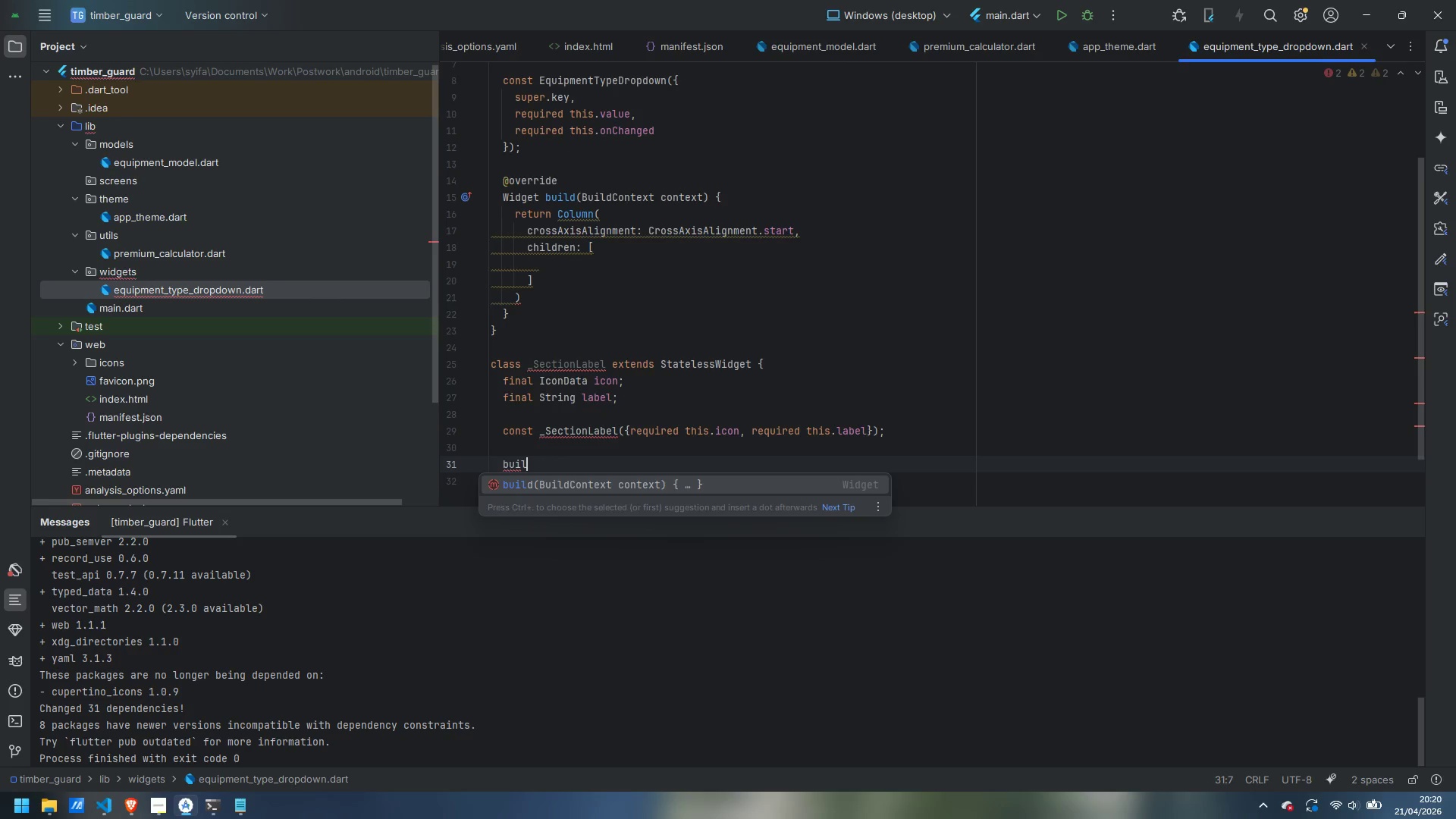 
key(Enter)
 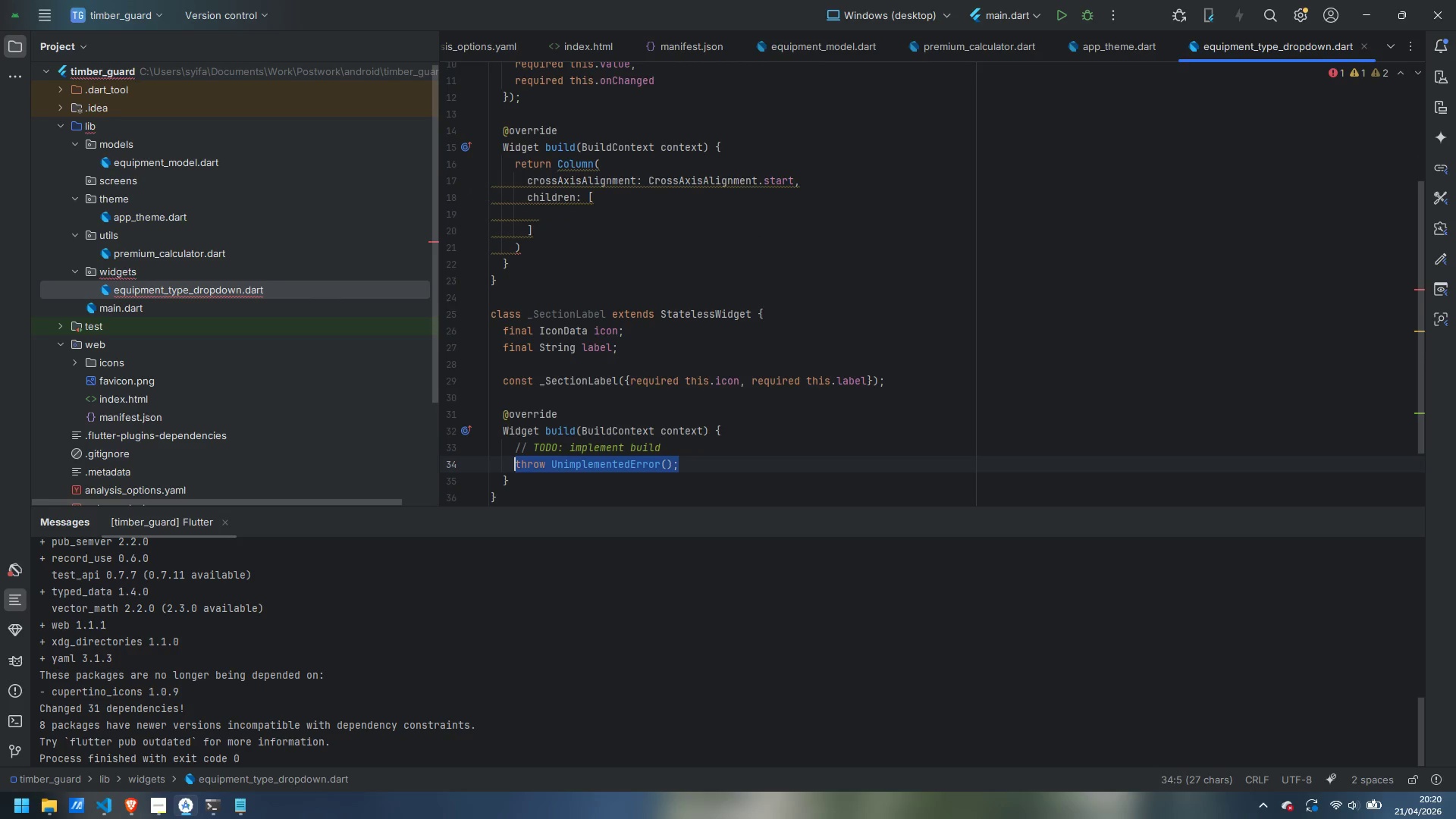 
key(Backspace)
 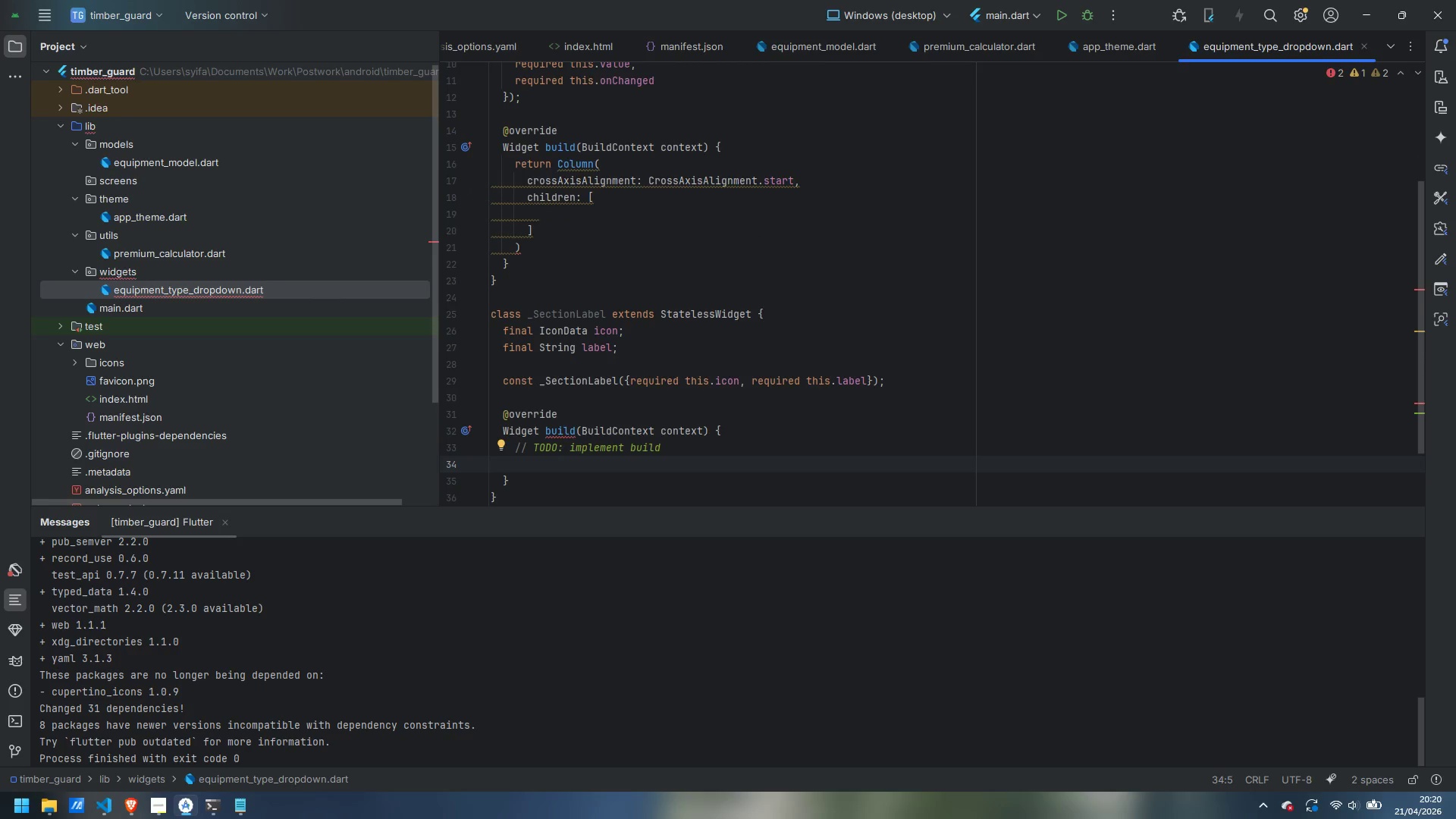 
key(Control+Backspace)
 